 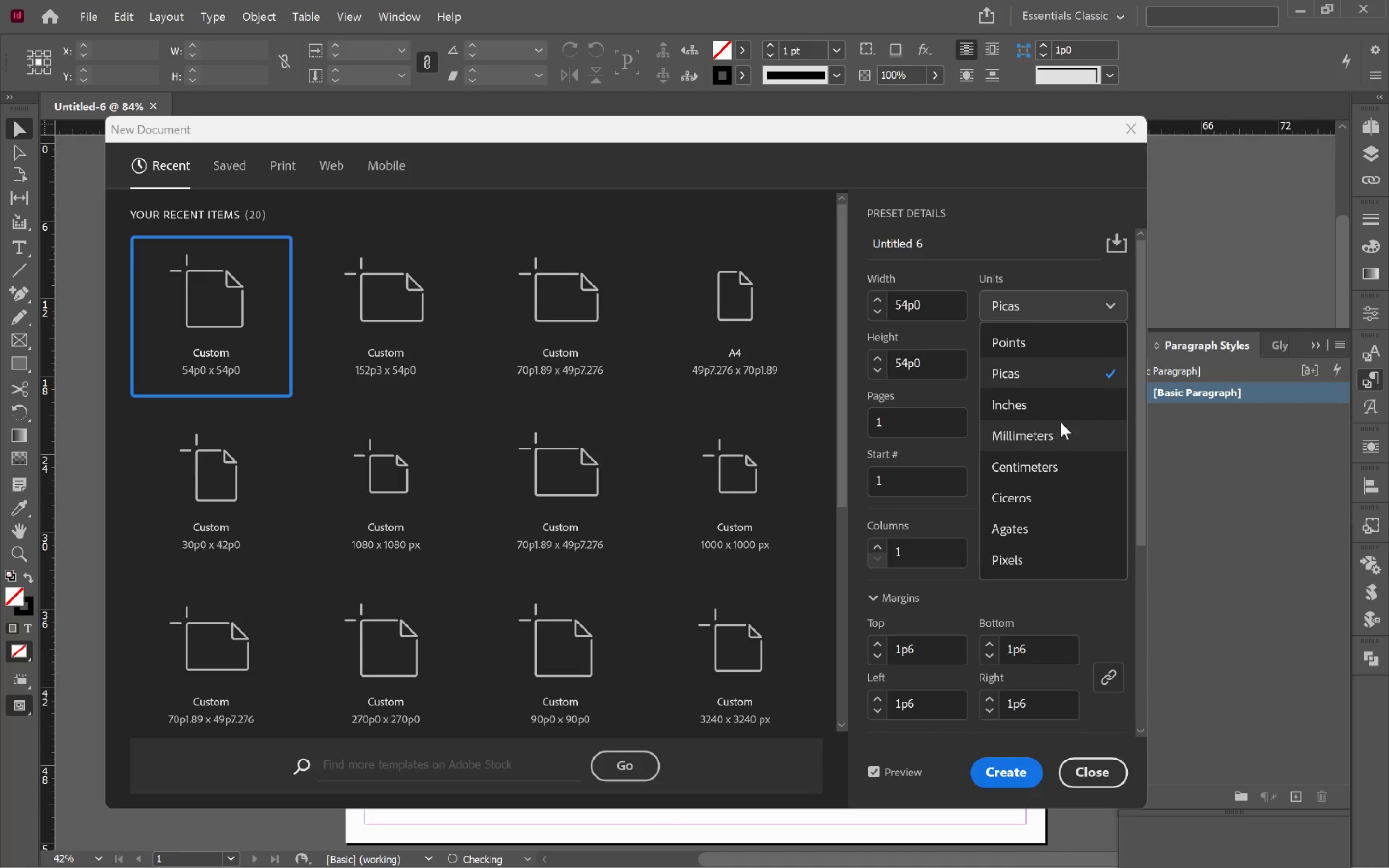 
left_click([1054, 412])
 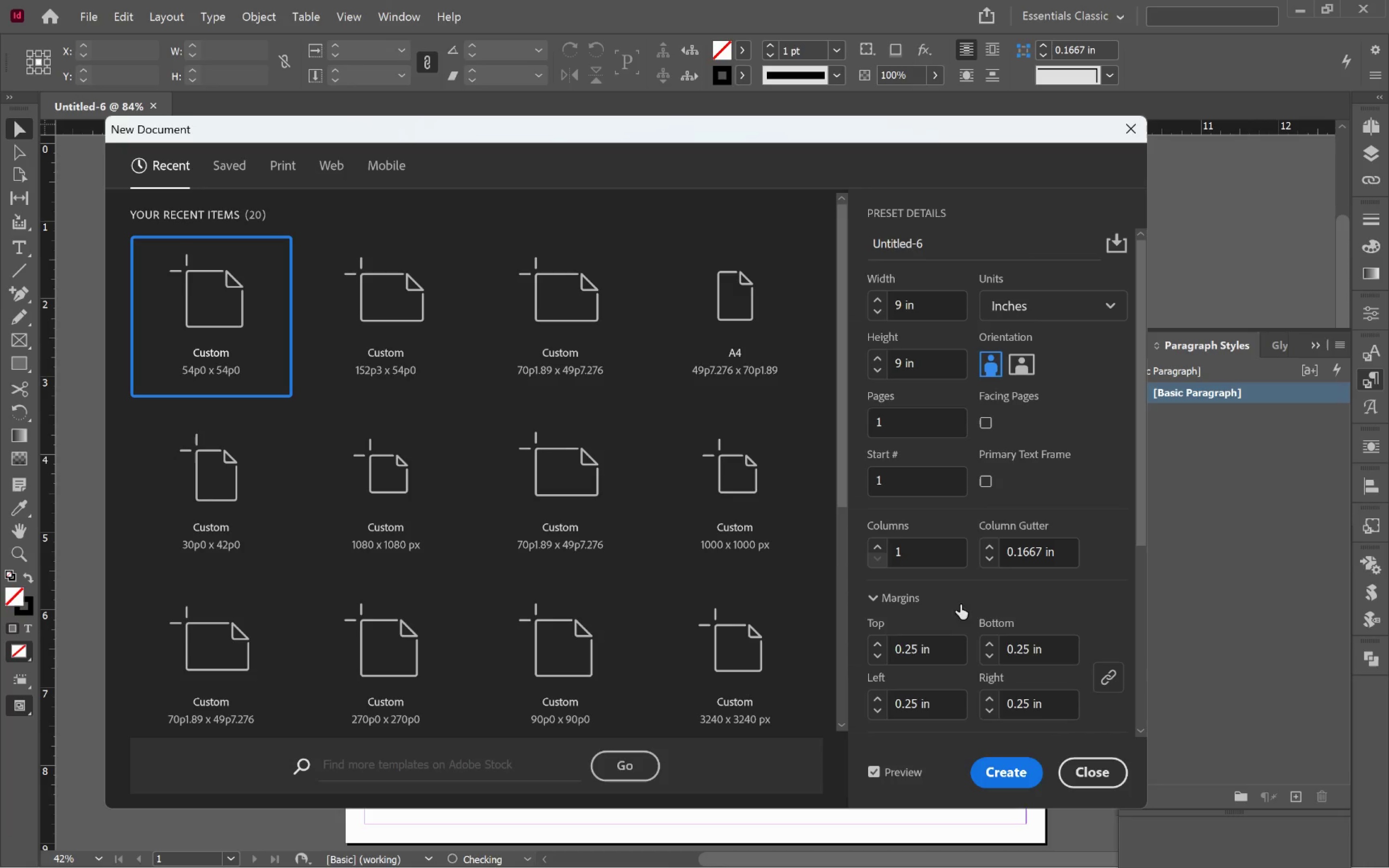 
left_click([1015, 764])
 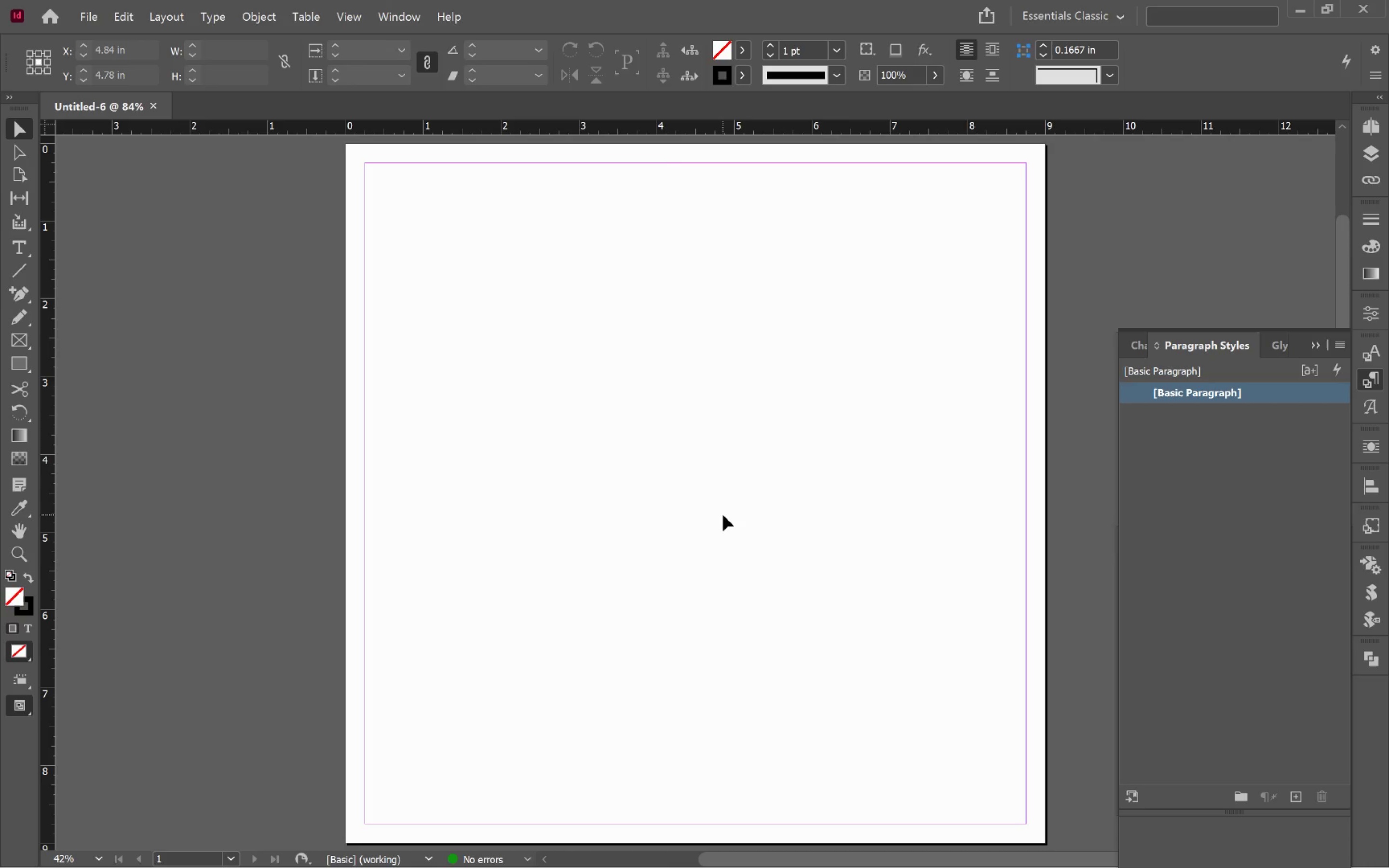 
hold_key(key=AltLeft, duration=0.49)
scroll: coordinate [723, 515], scroll_direction: down, amount: 1.0
 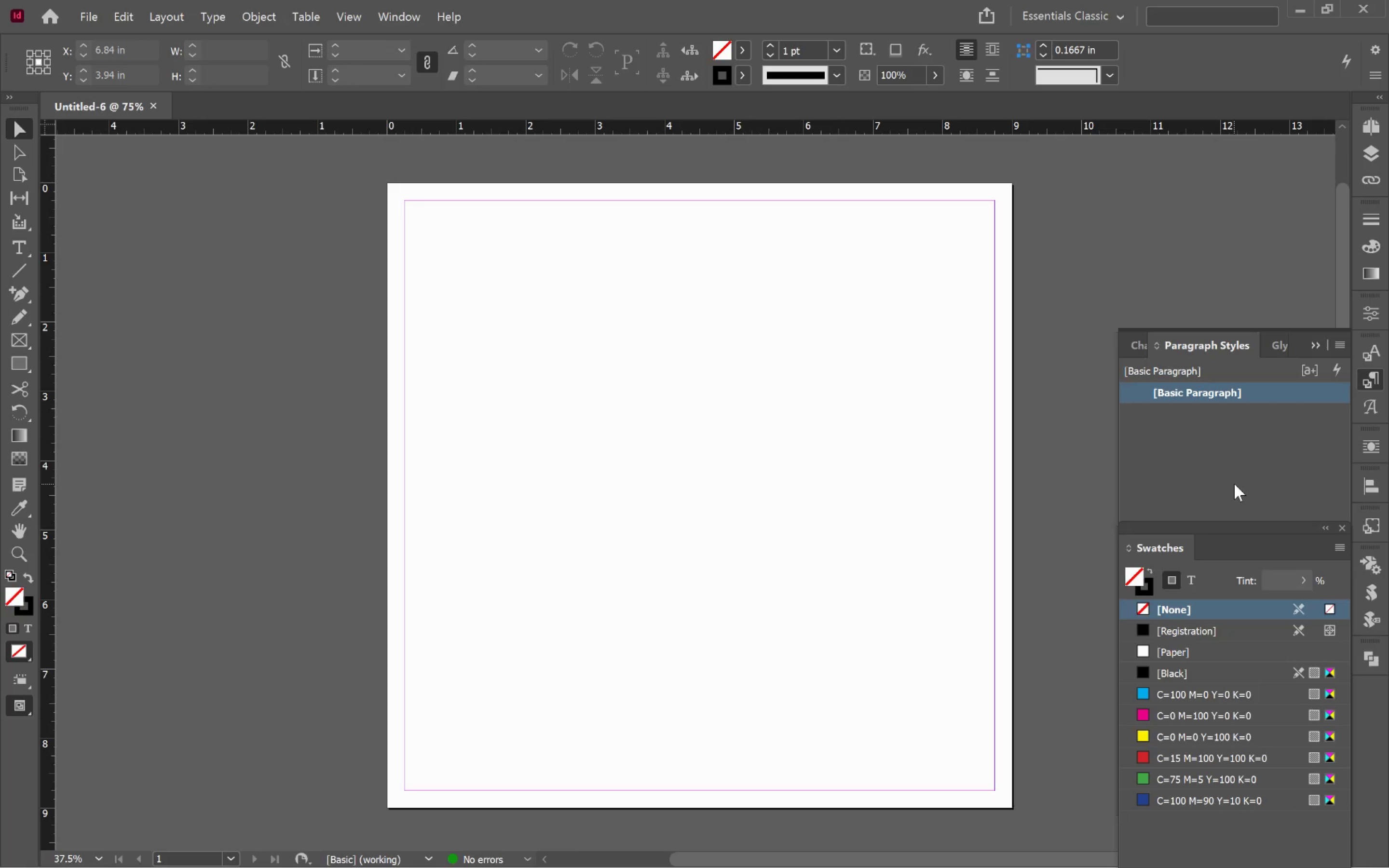 
wait(5.86)
 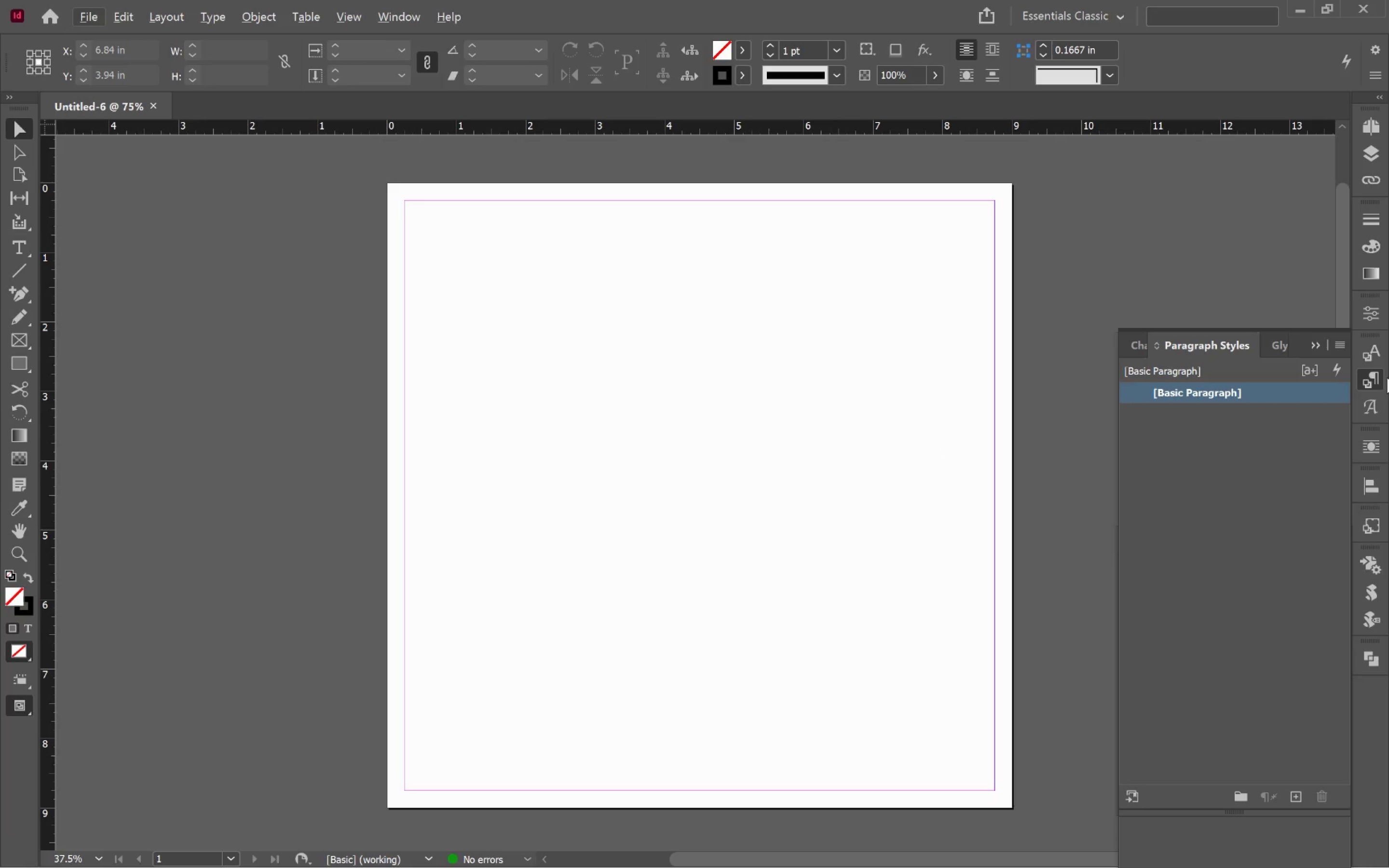 
left_click([1376, 145])
 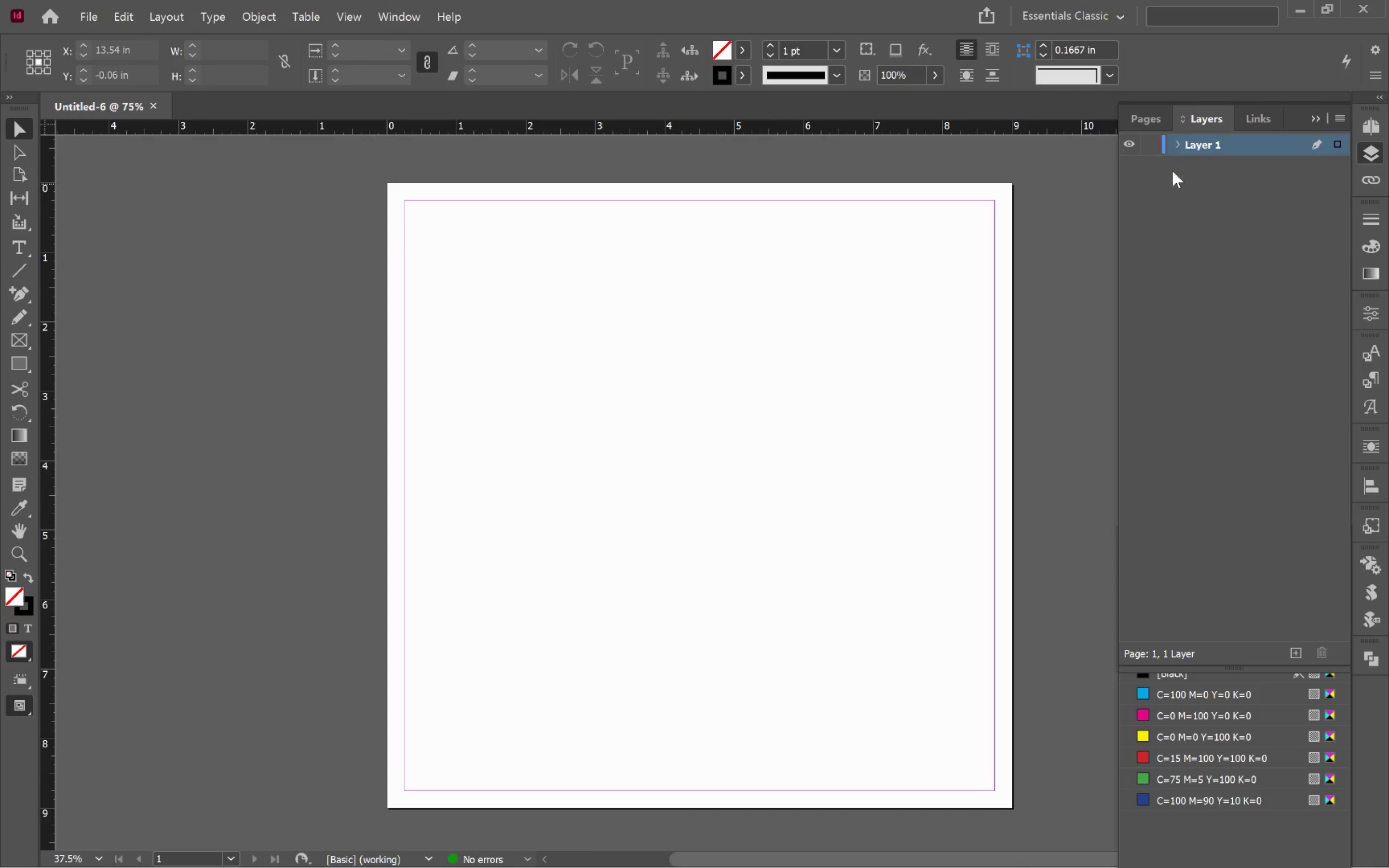 
left_click([1152, 122])
 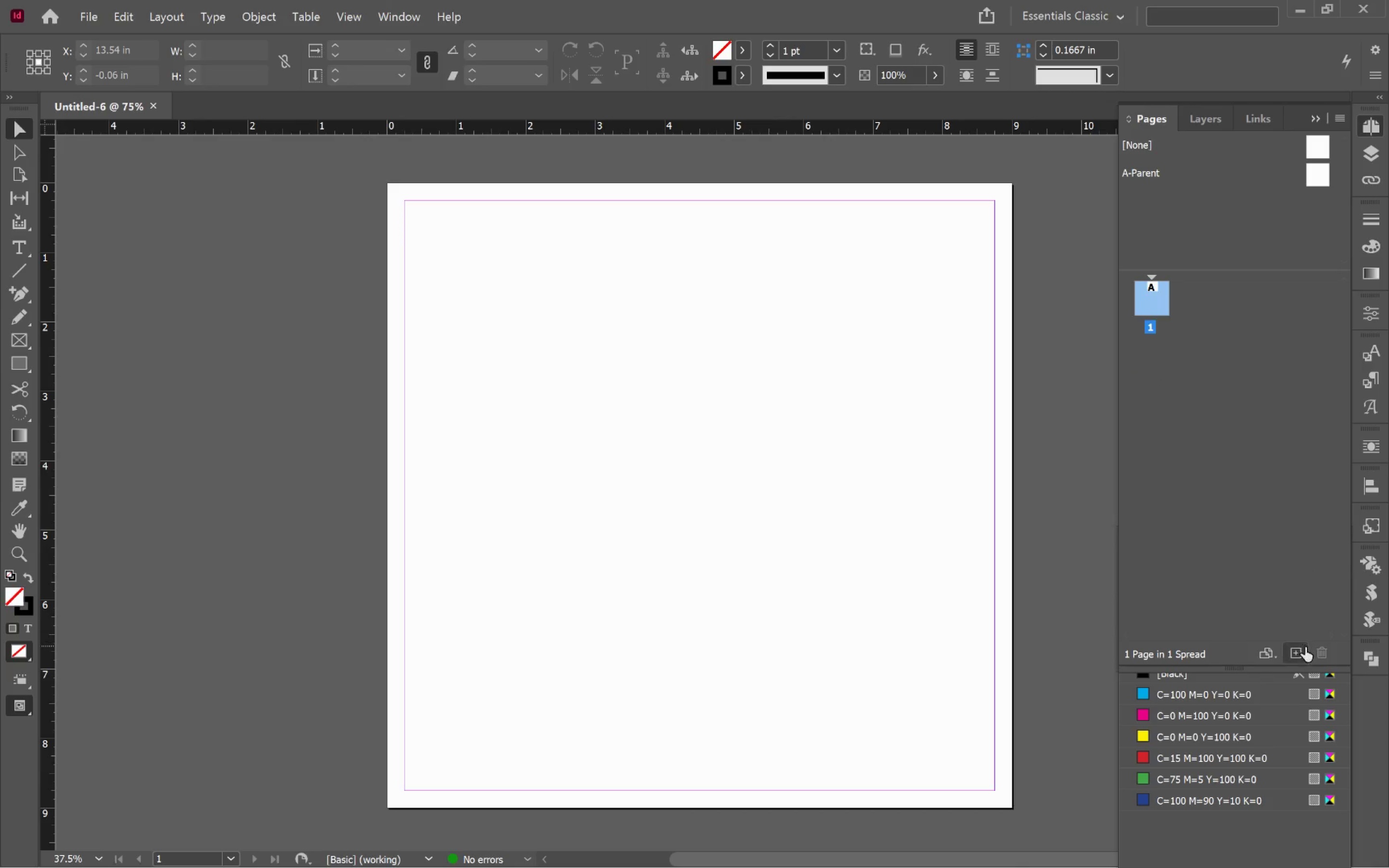 
left_click([1299, 653])
 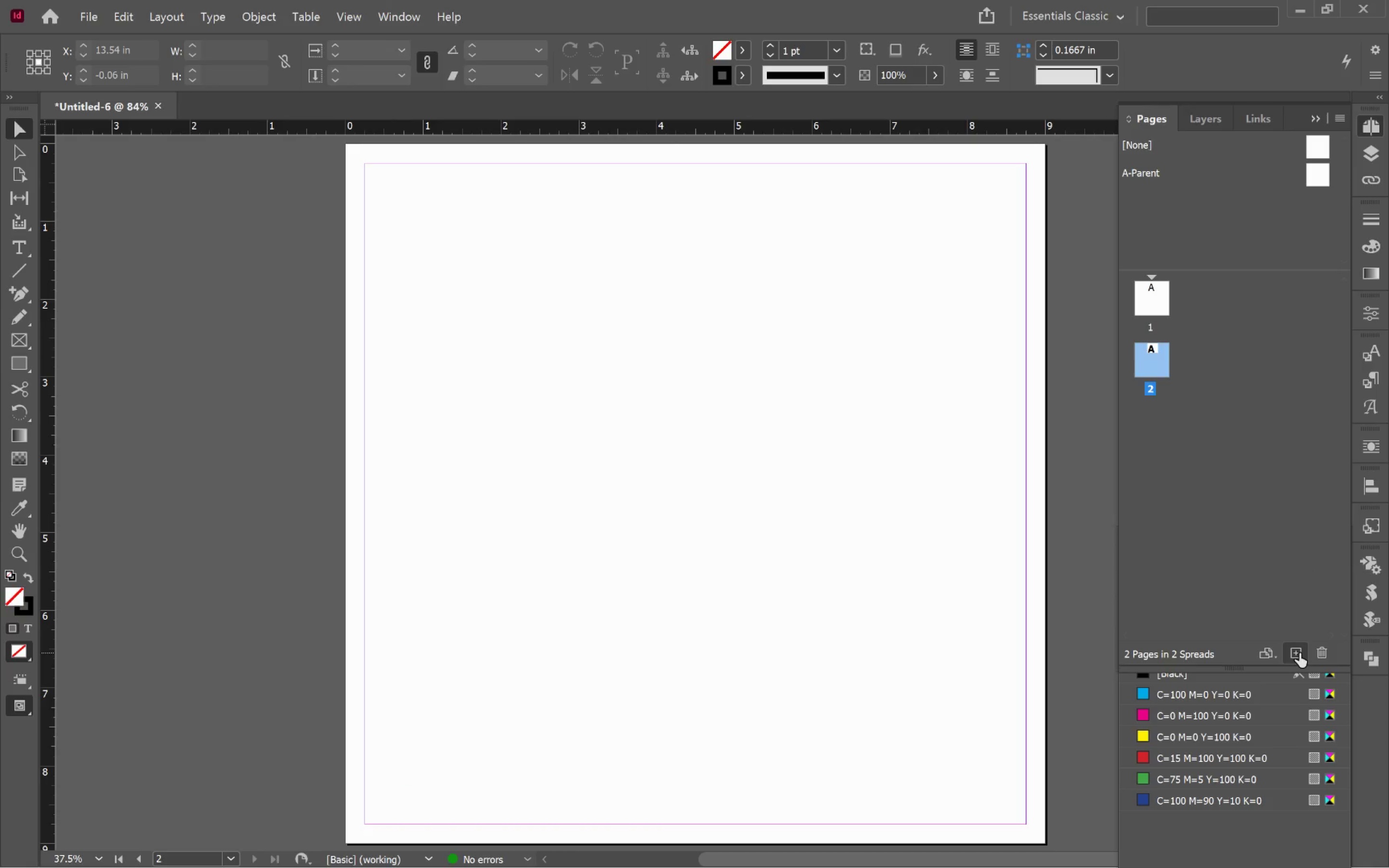 
left_click([1299, 653])
 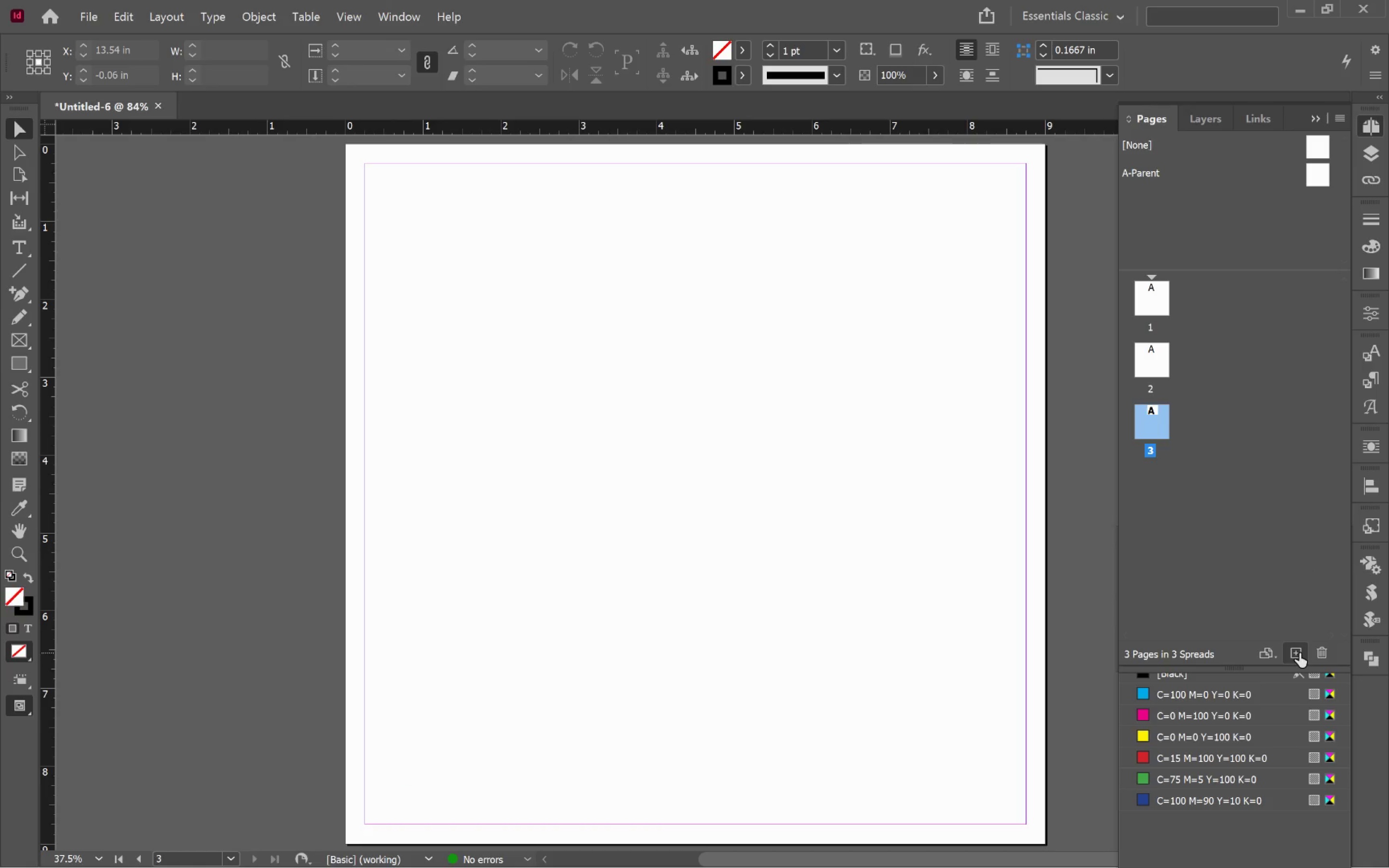 
left_click([1299, 653])
 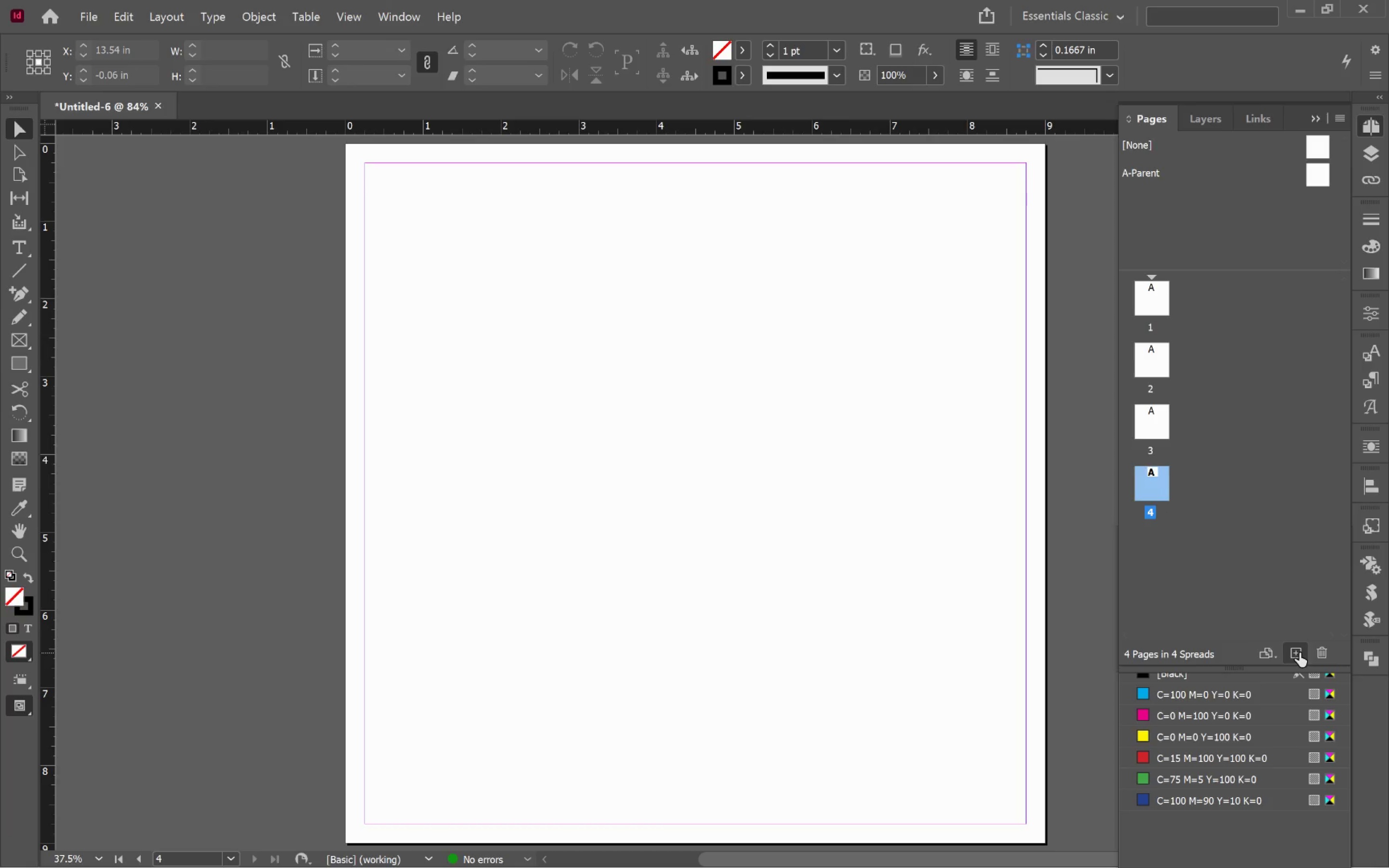 
left_click([1299, 652])
 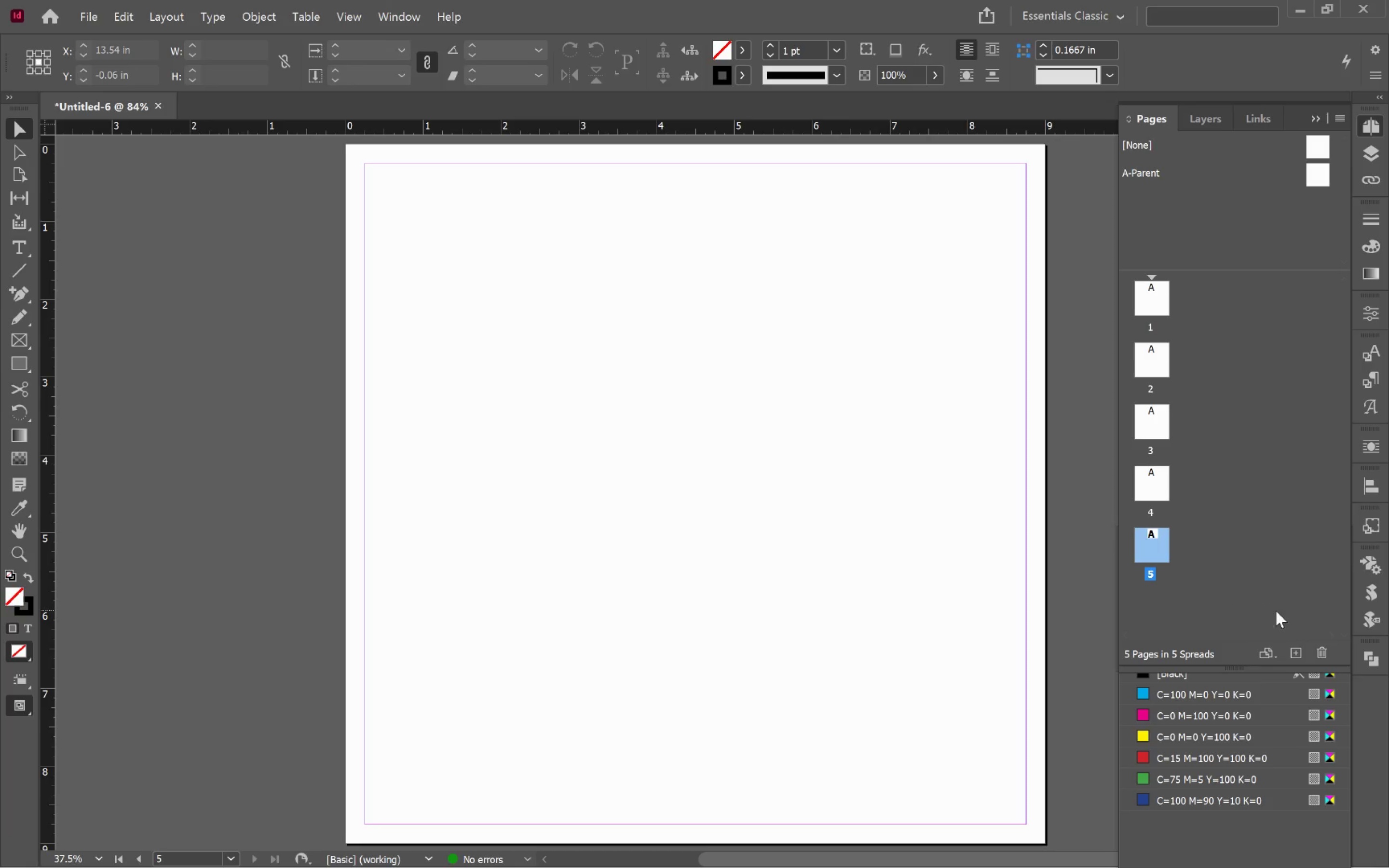 
left_click([1270, 649])
 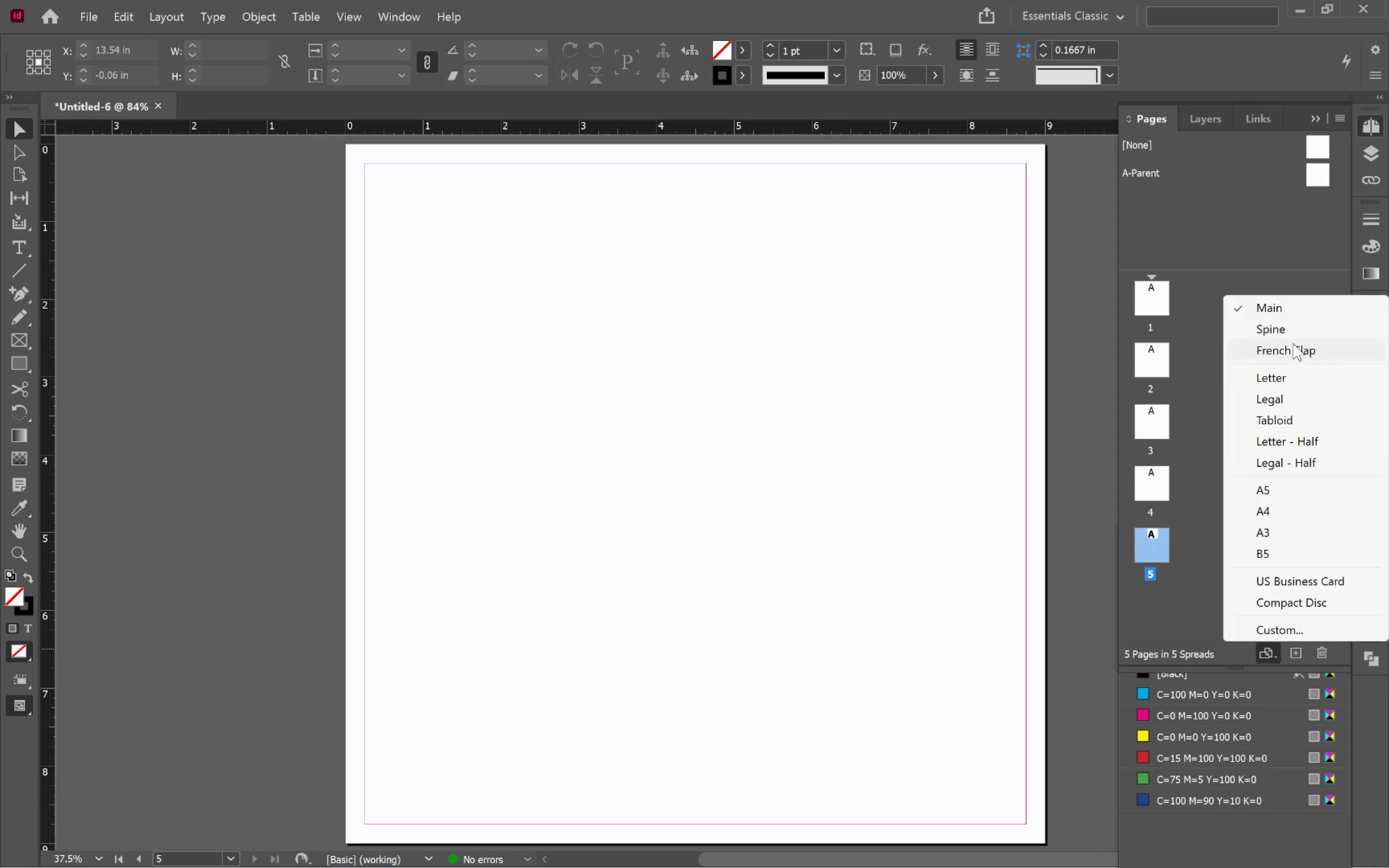 
left_click([1298, 353])
 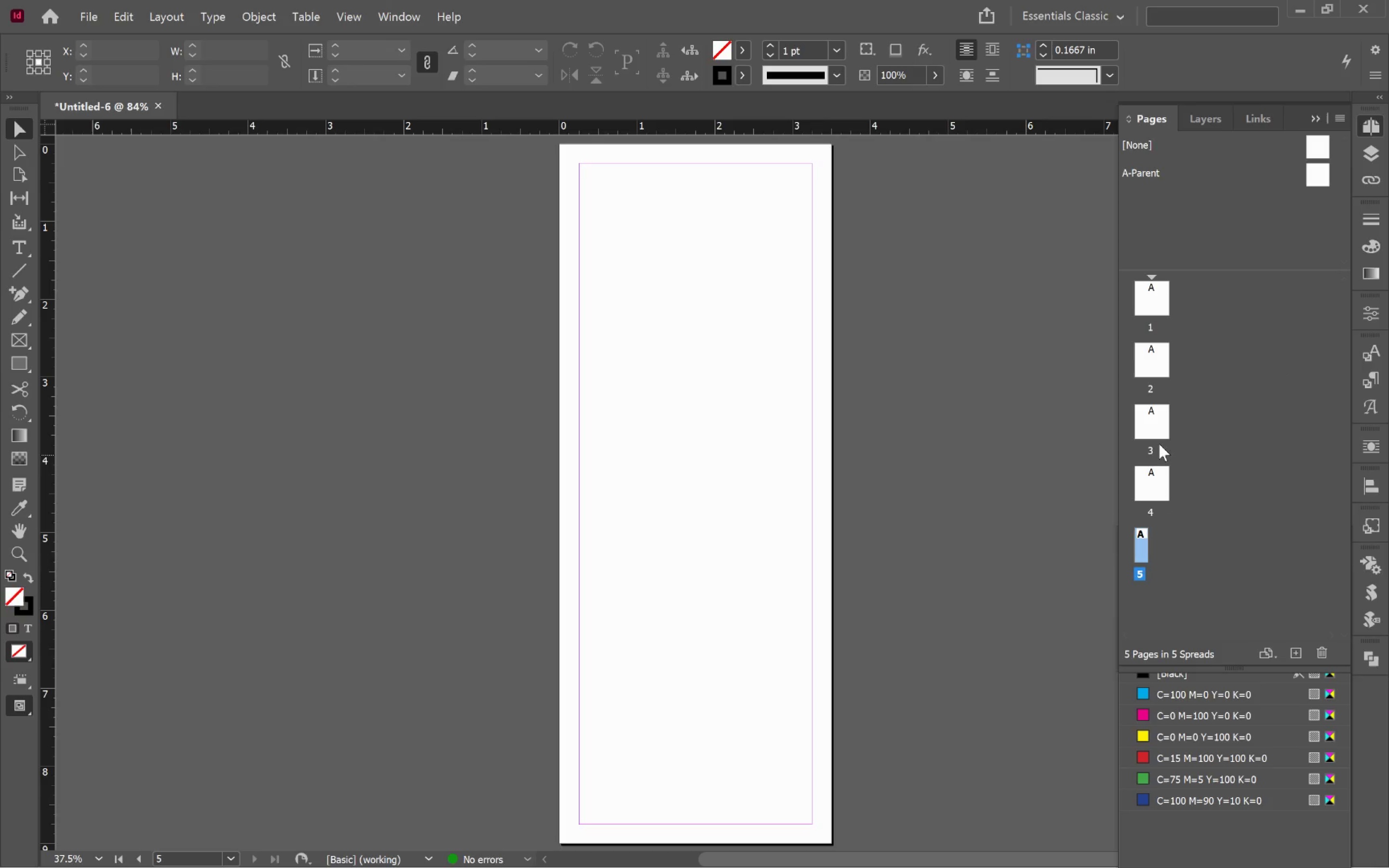 
left_click([1151, 483])
 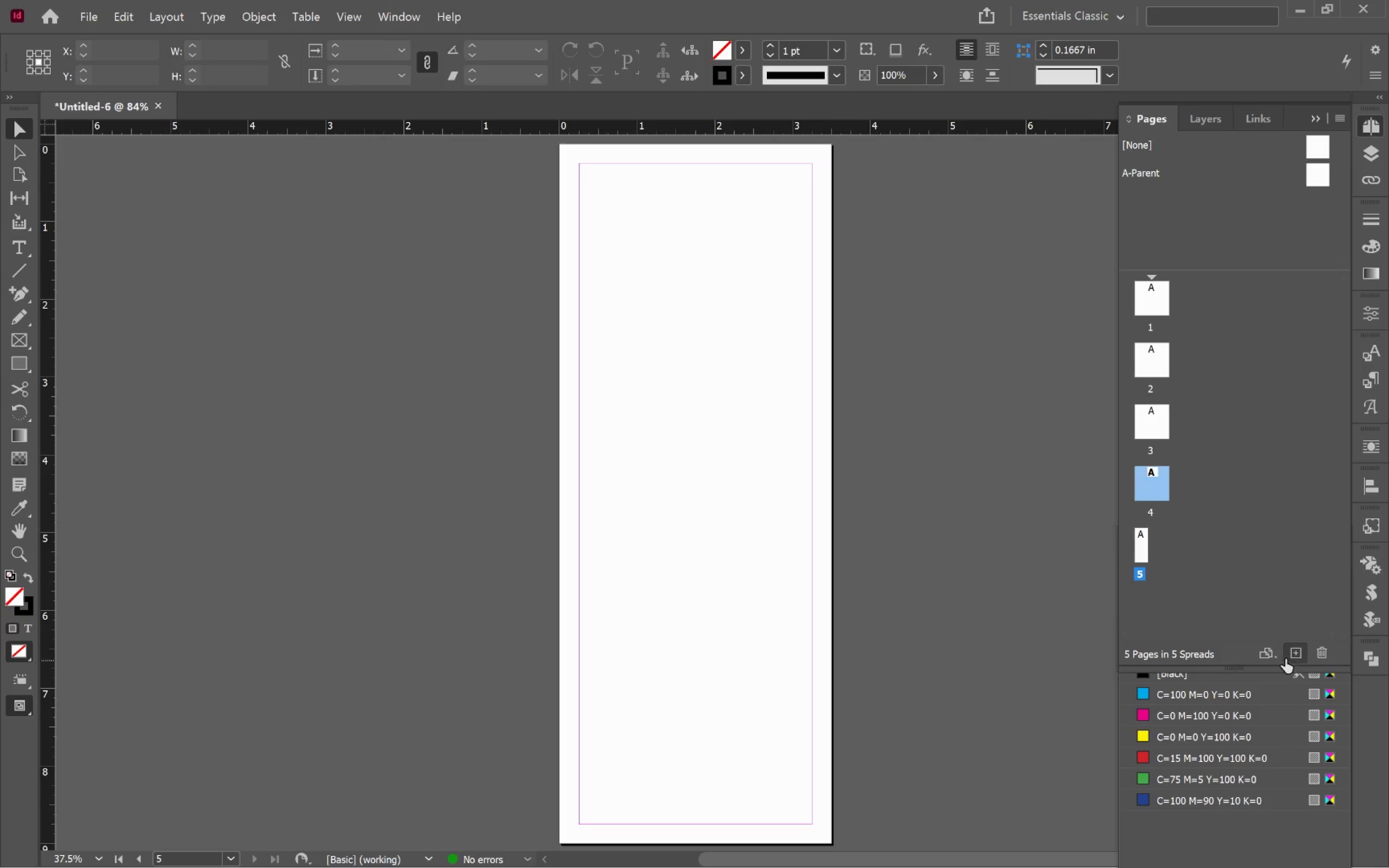 
left_click([1270, 656])
 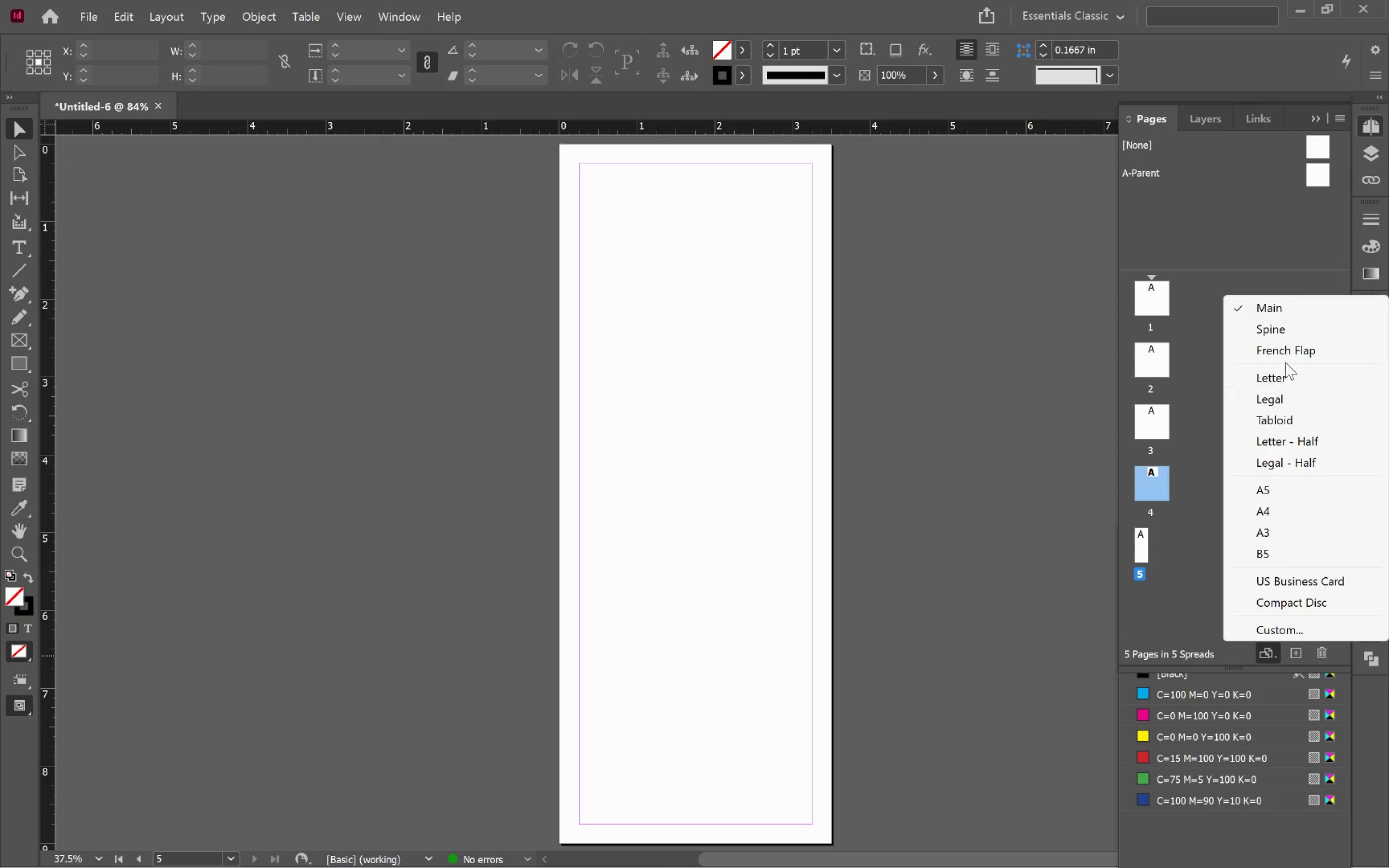 
left_click([1291, 355])
 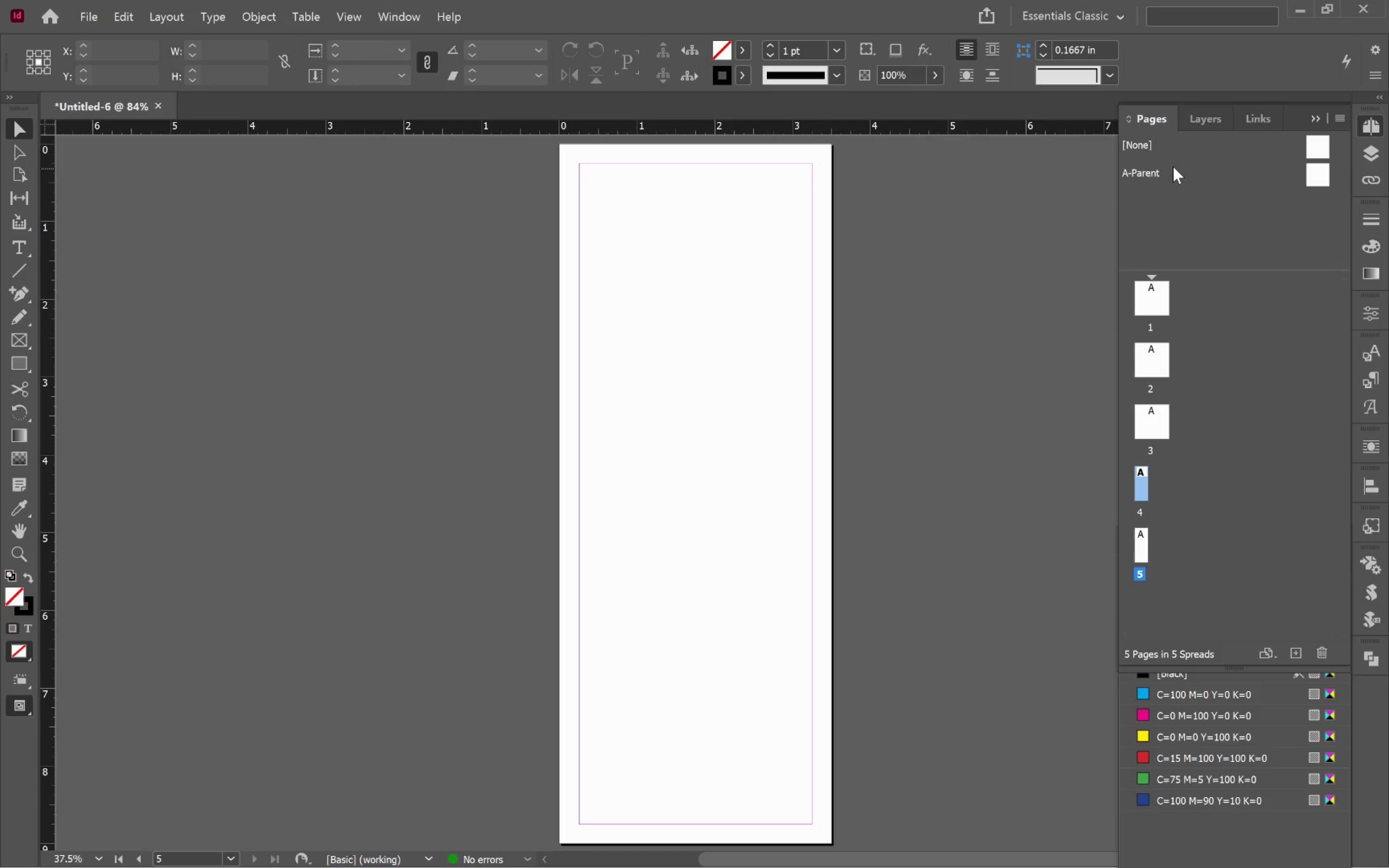 
left_click([1167, 210])
 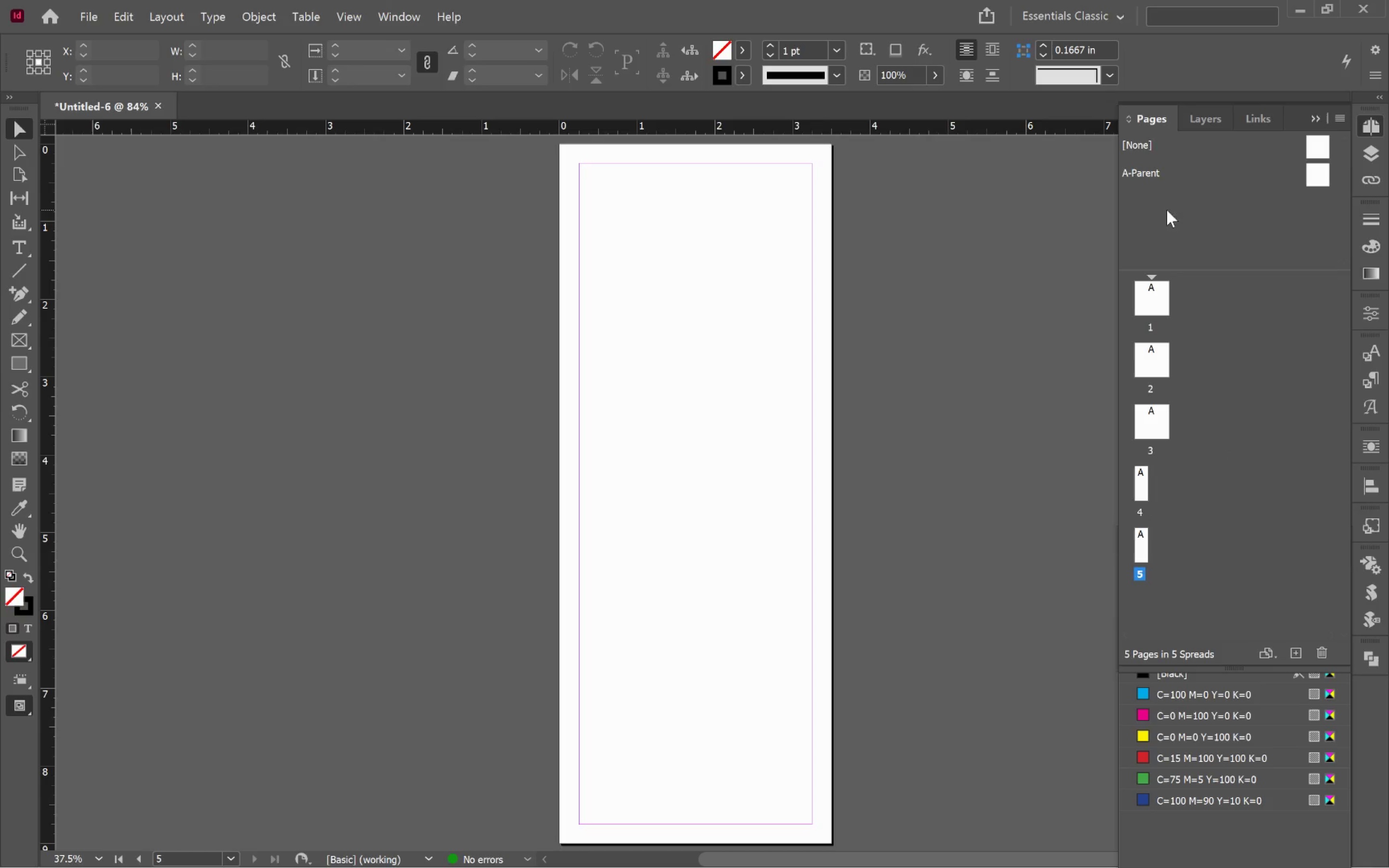 
right_click([1167, 210])
 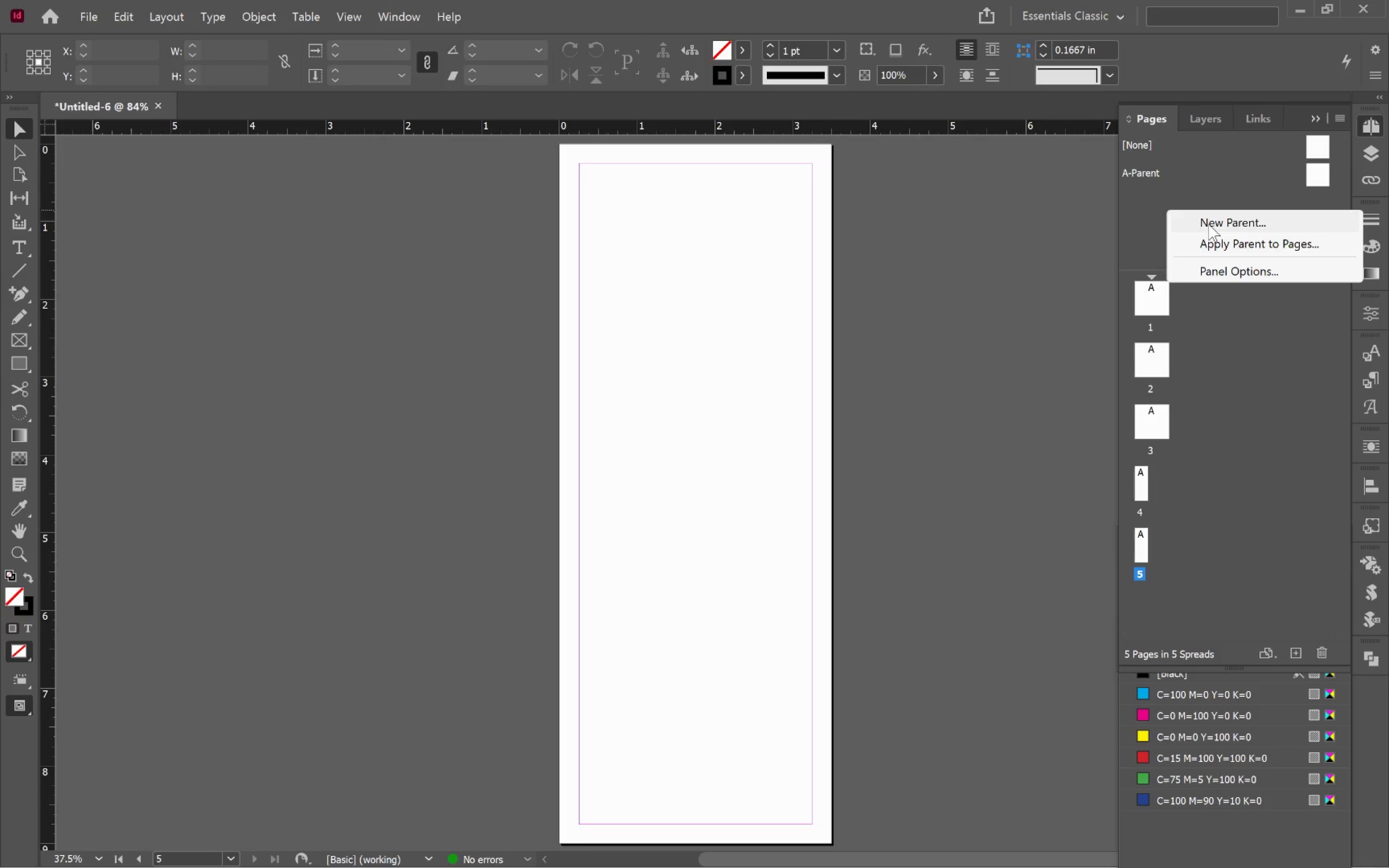 
left_click([1210, 224])
 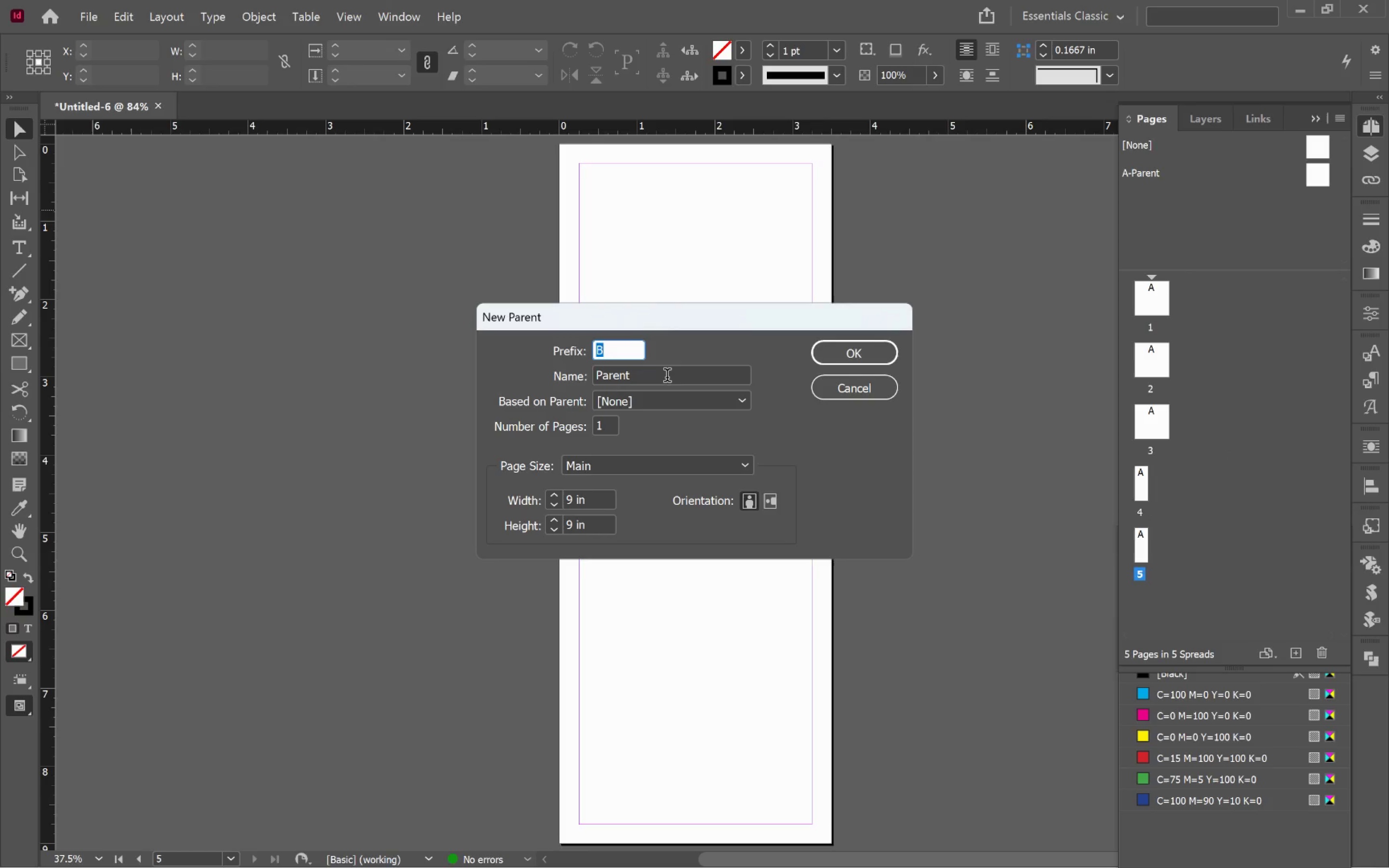 
wait(6.74)
 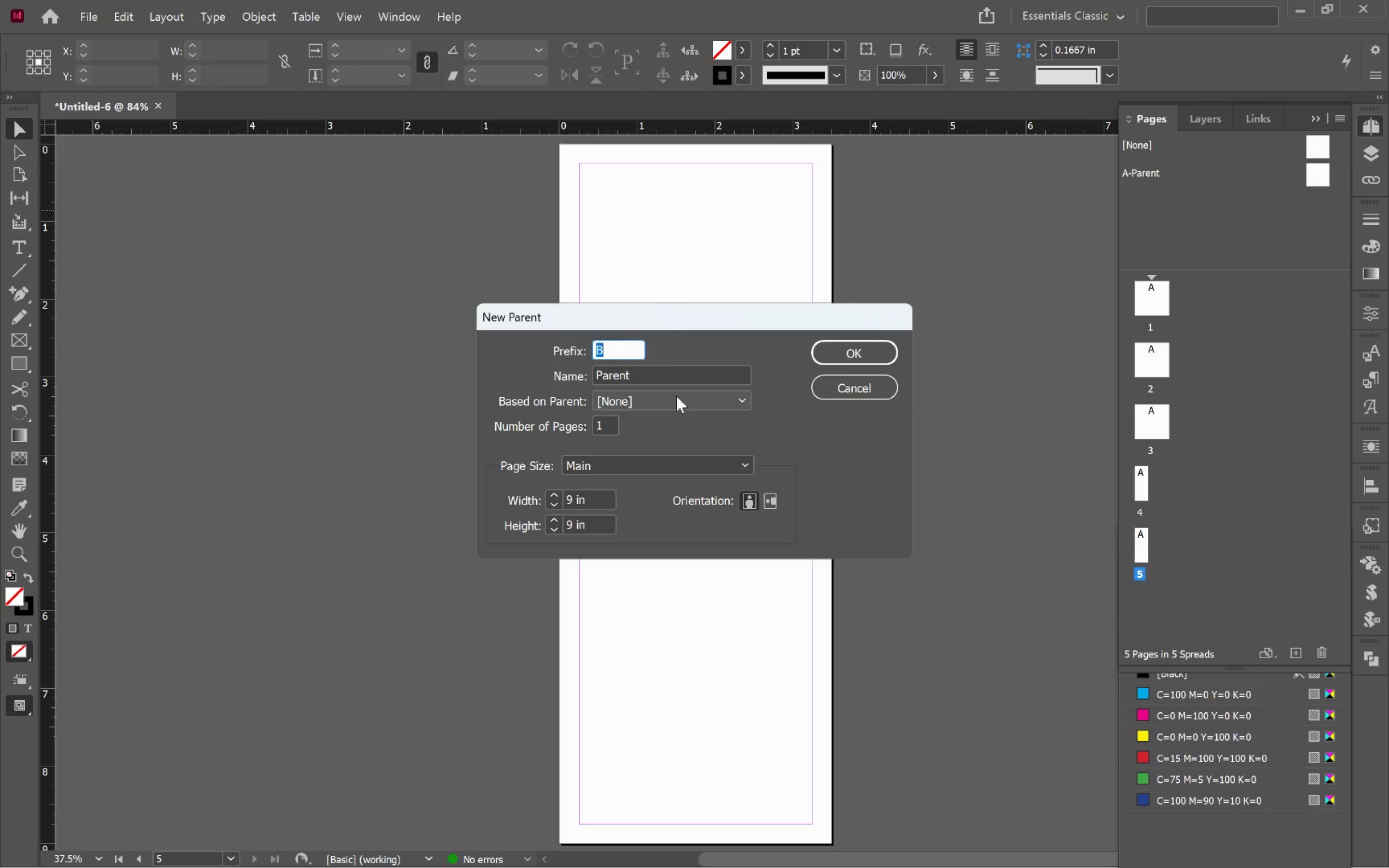 
left_click([844, 352])
 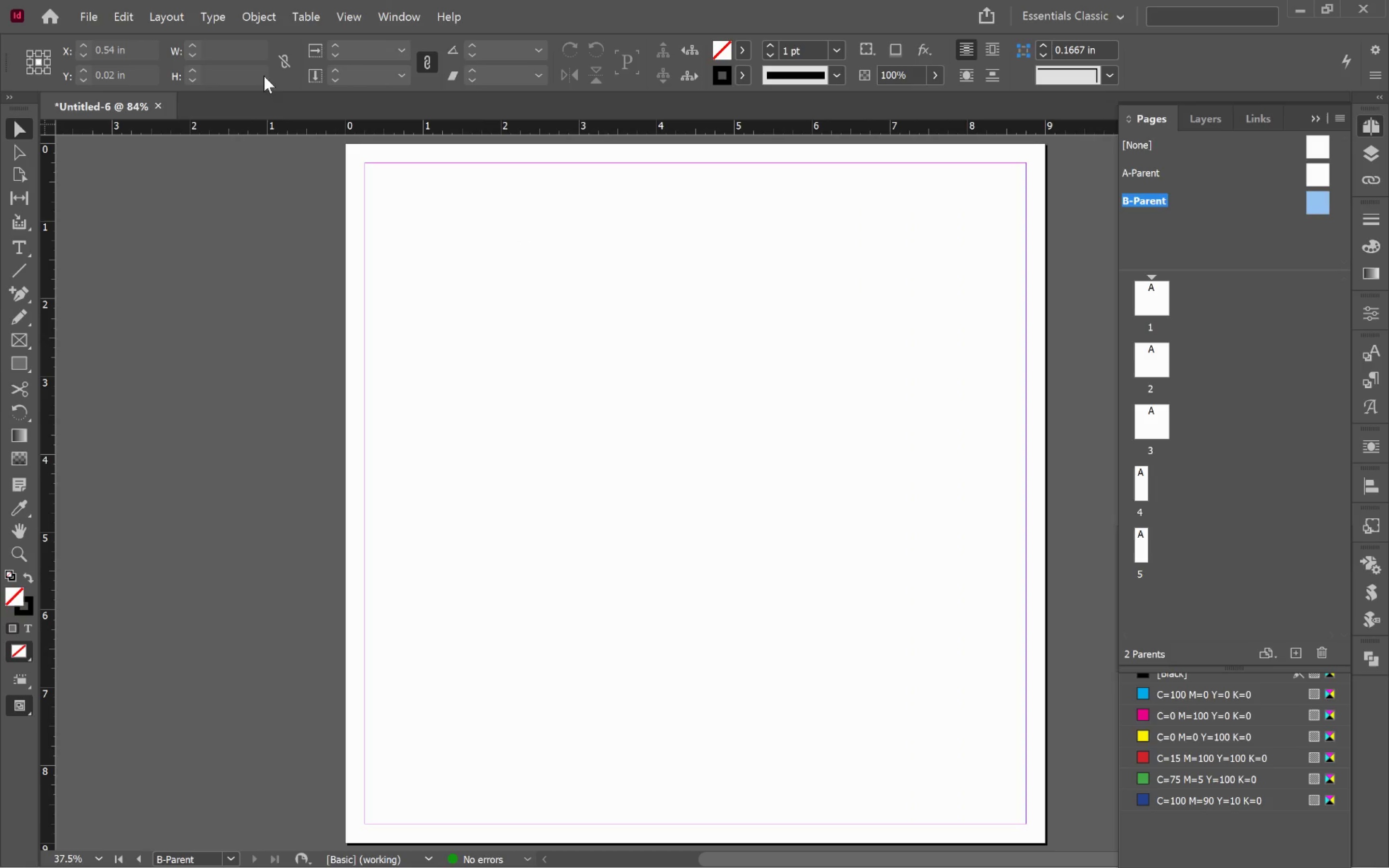 
left_click([163, 13])
 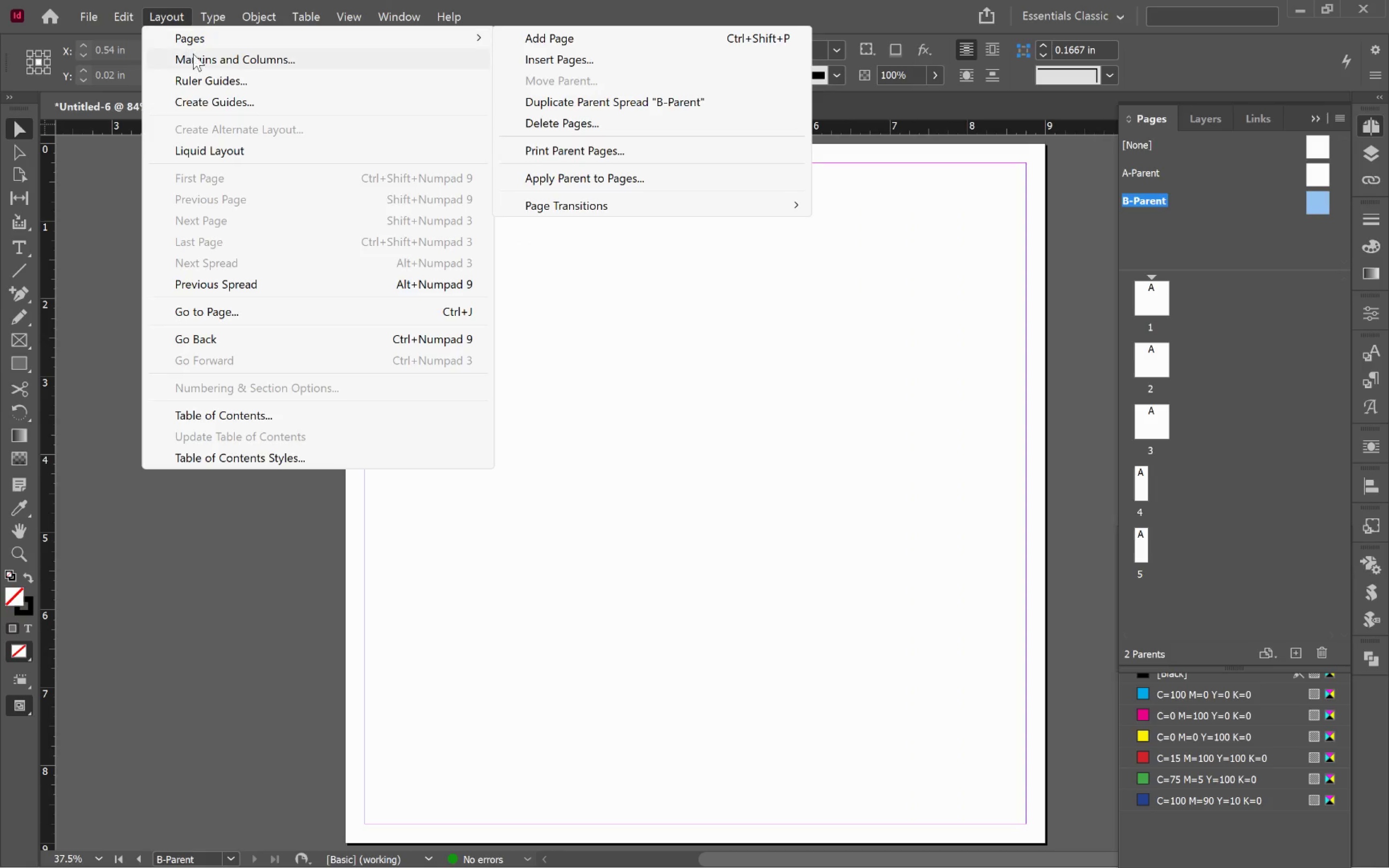 
left_click([204, 65])
 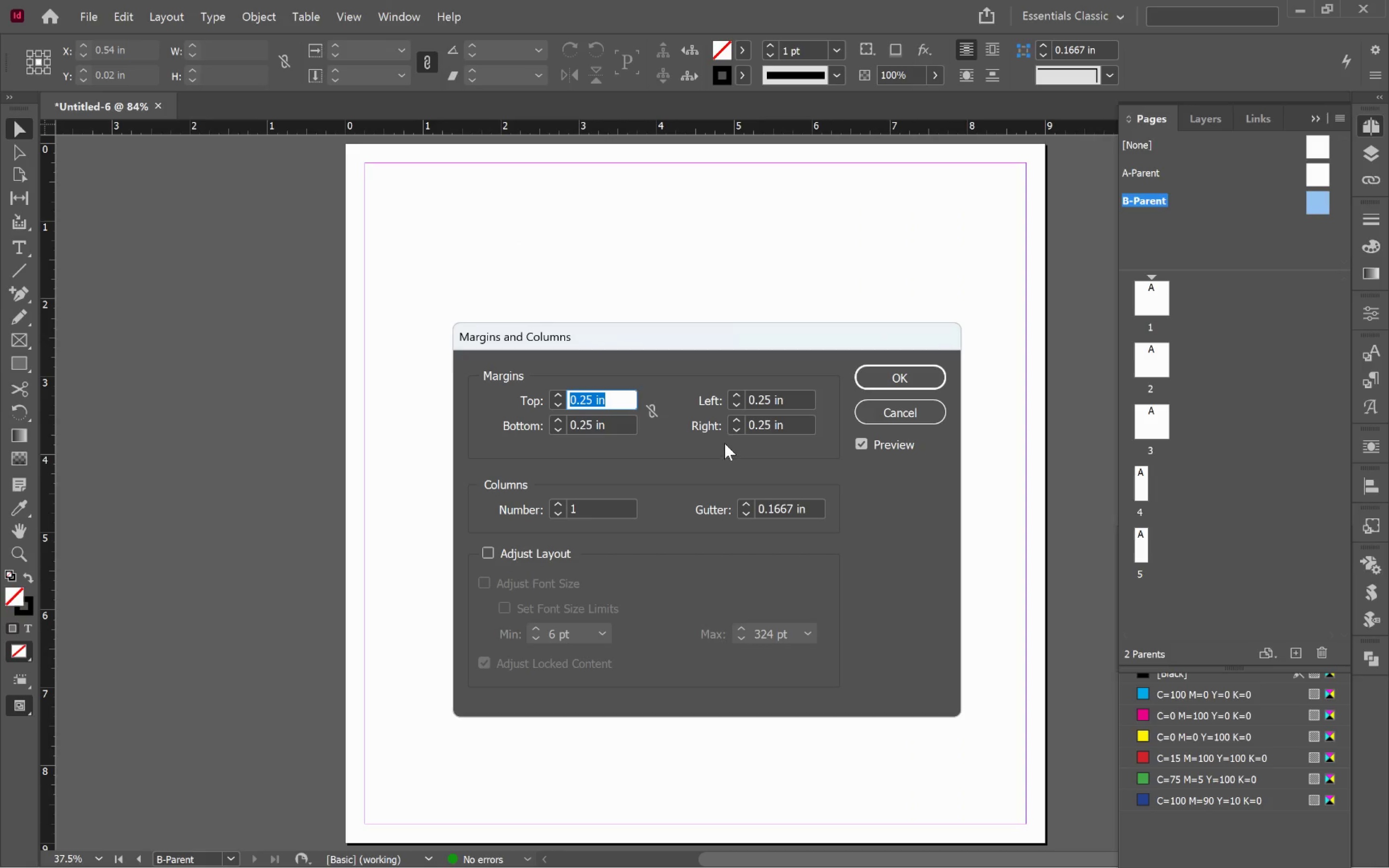 
hold_key(key=ShiftLeft, duration=1.77)
left_click([736, 432])
 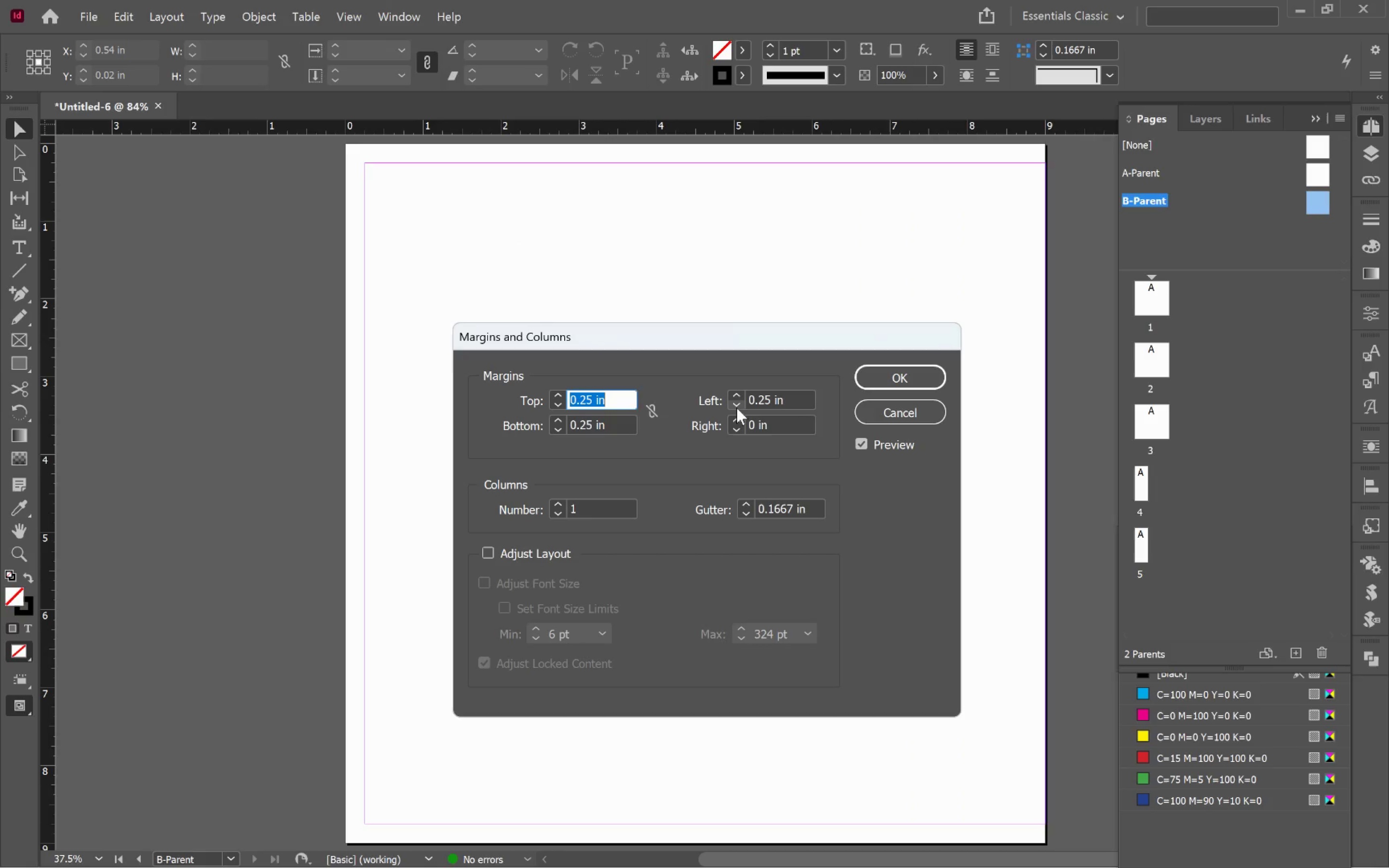 
left_click([737, 405])
 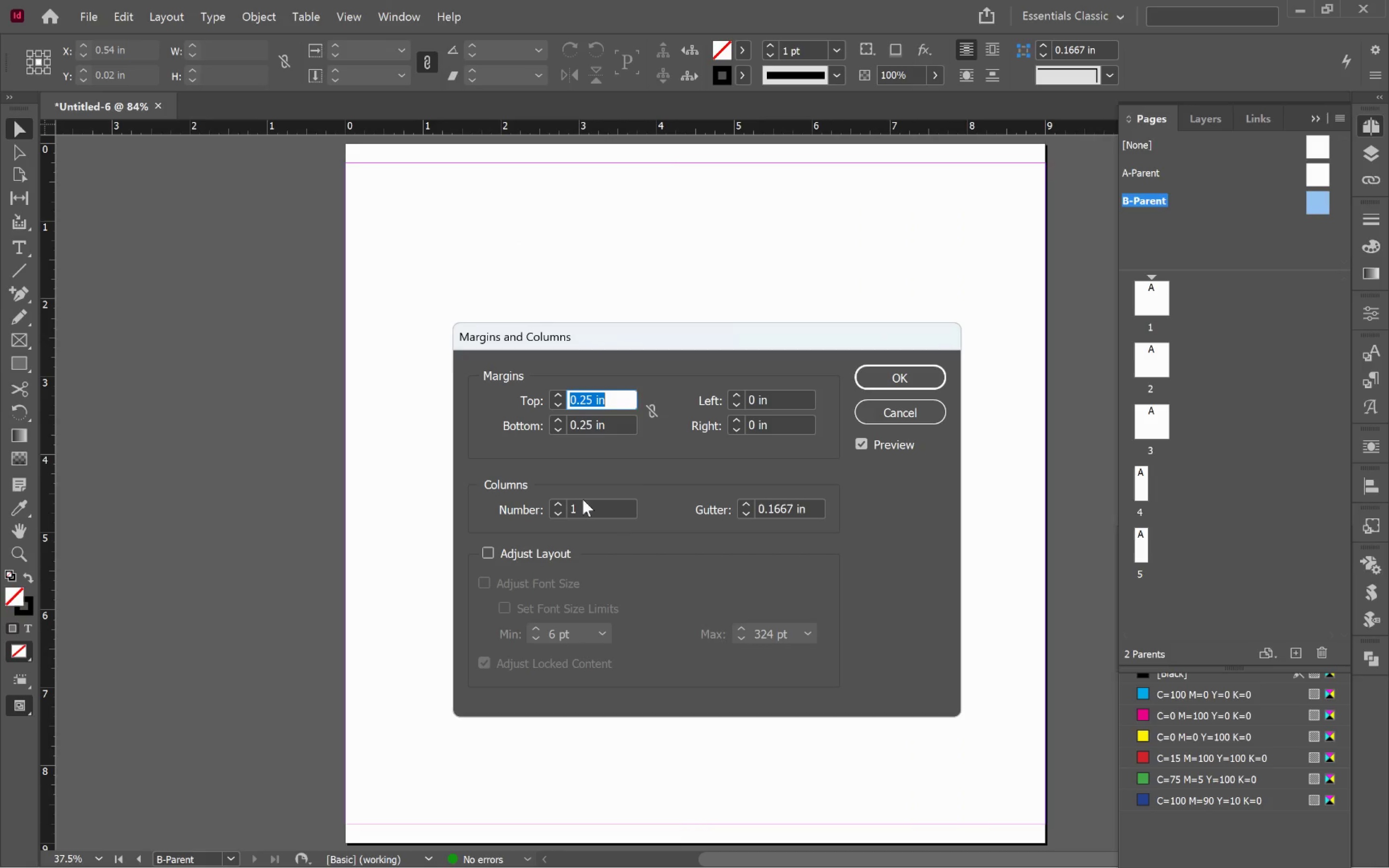 
left_click([904, 377])
 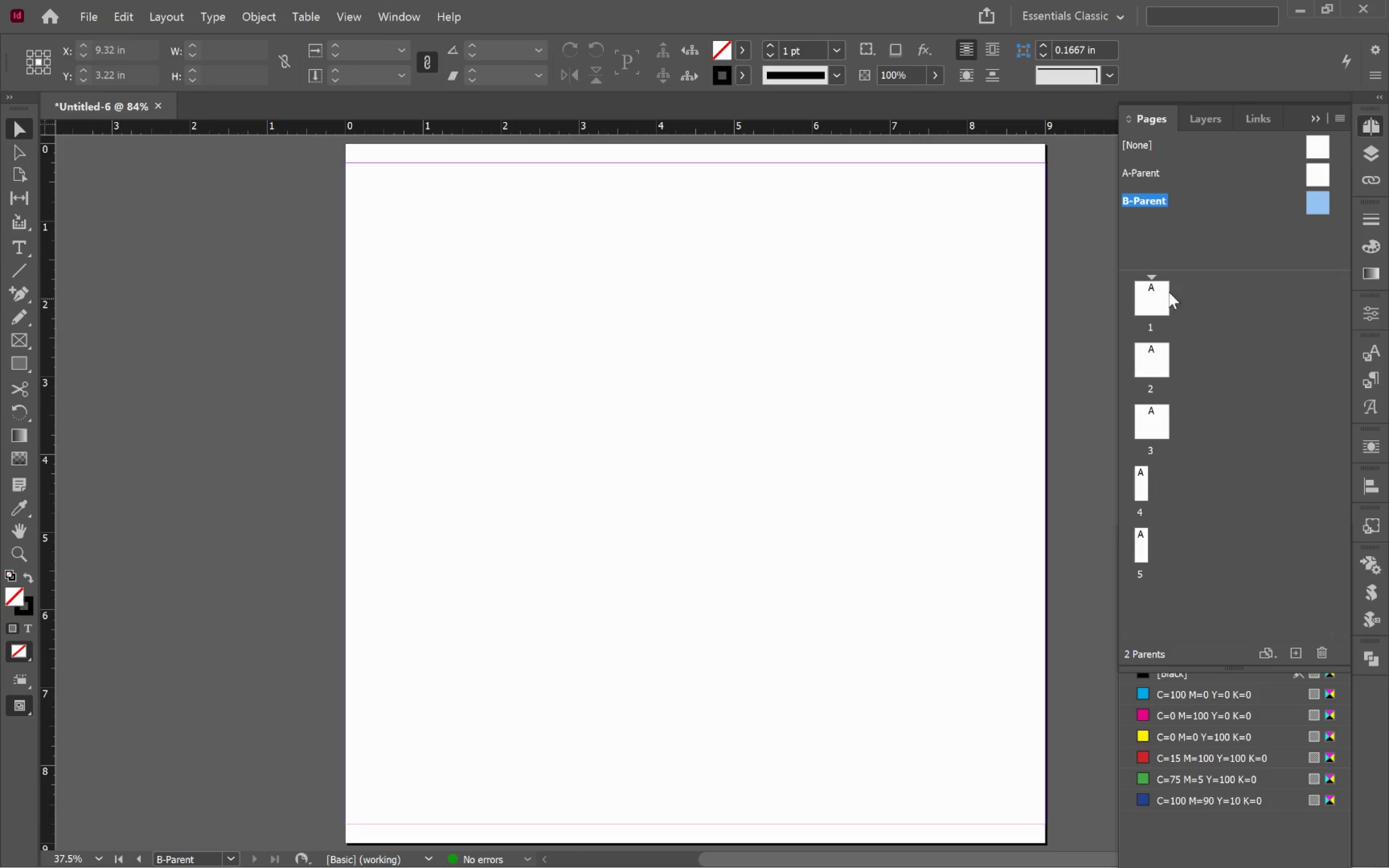 
left_click_drag(start_coordinate=[1151, 198], to_coordinate=[1146, 559])
 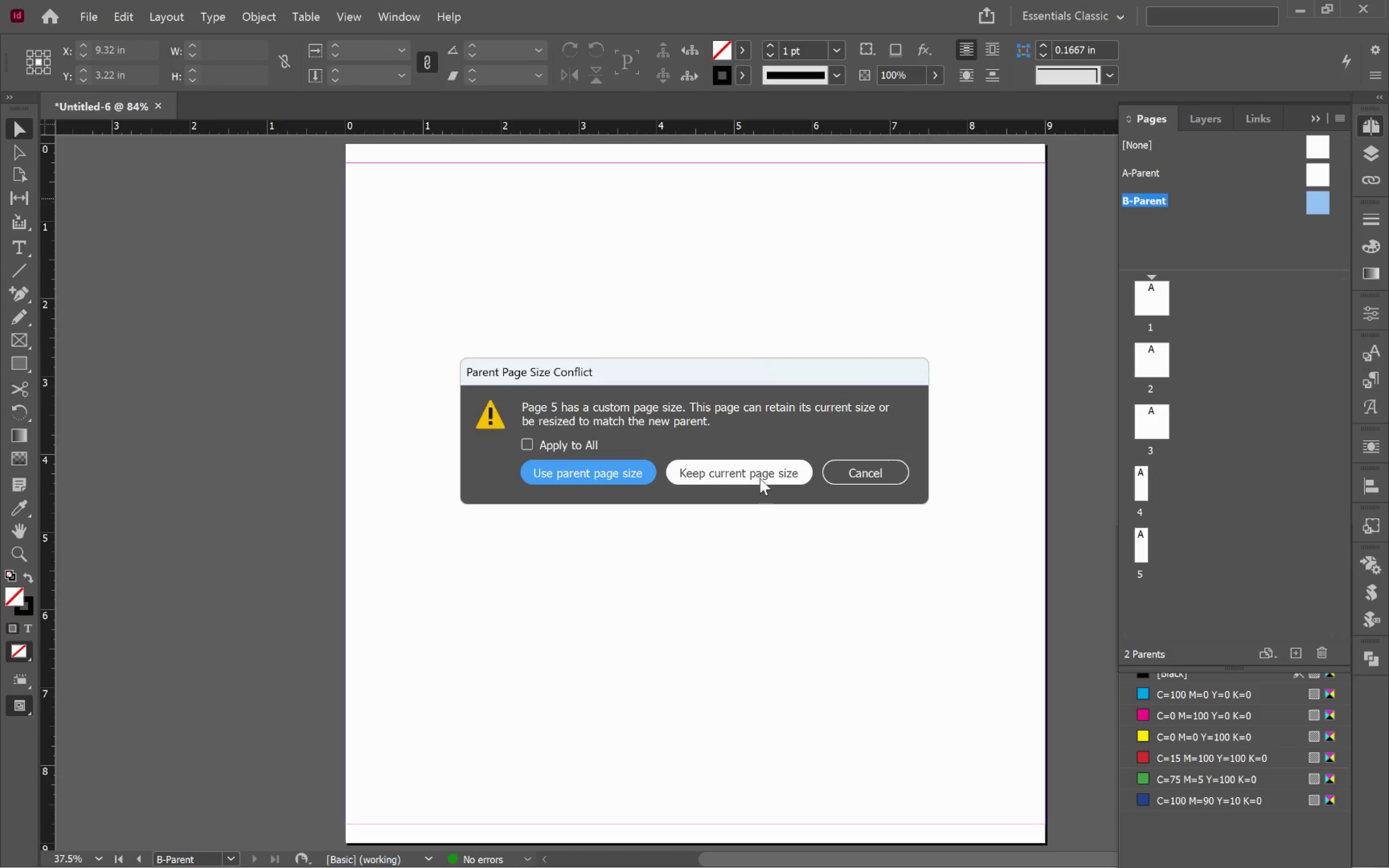 
left_click([760, 478])
 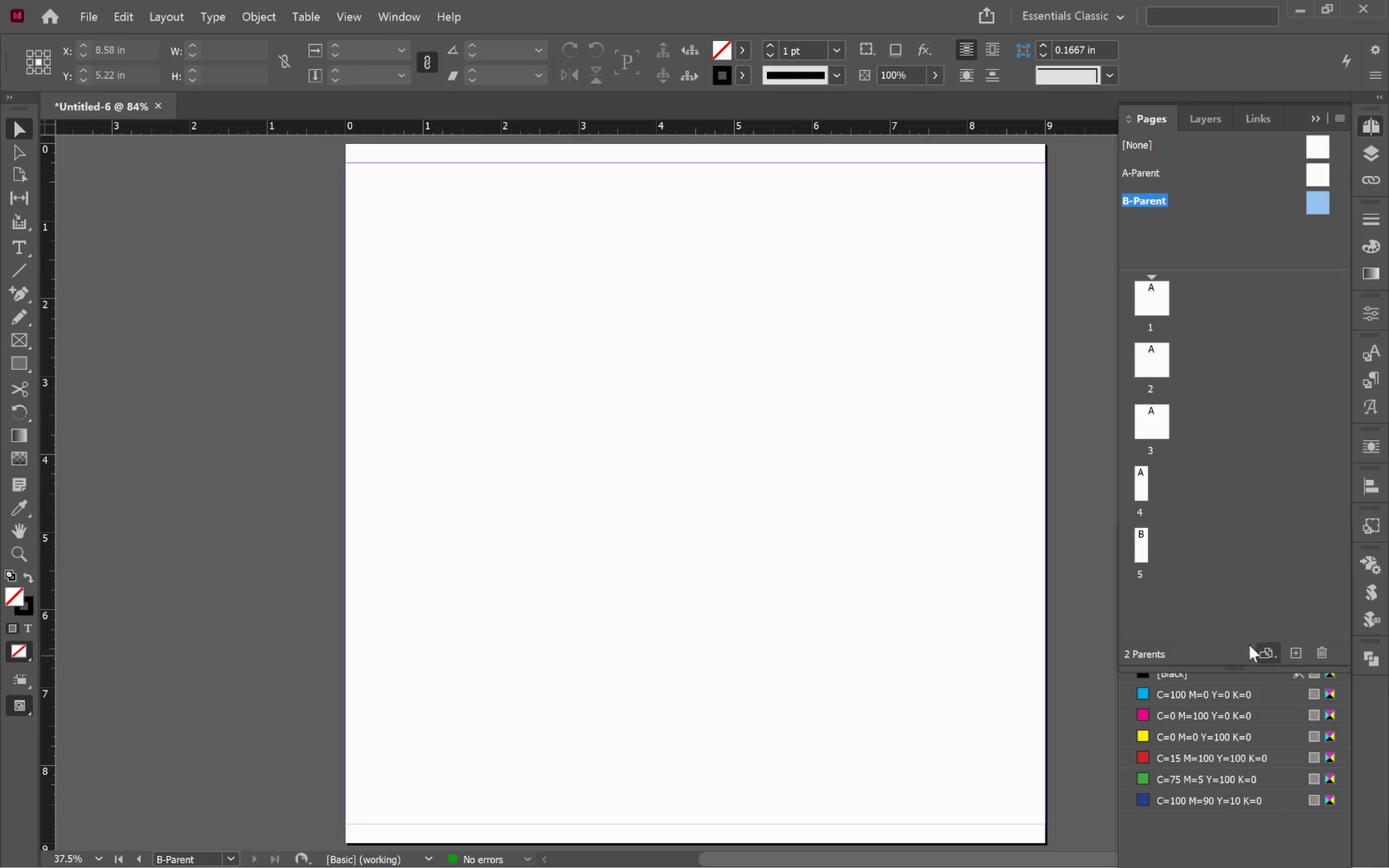 
left_click([1130, 542])
 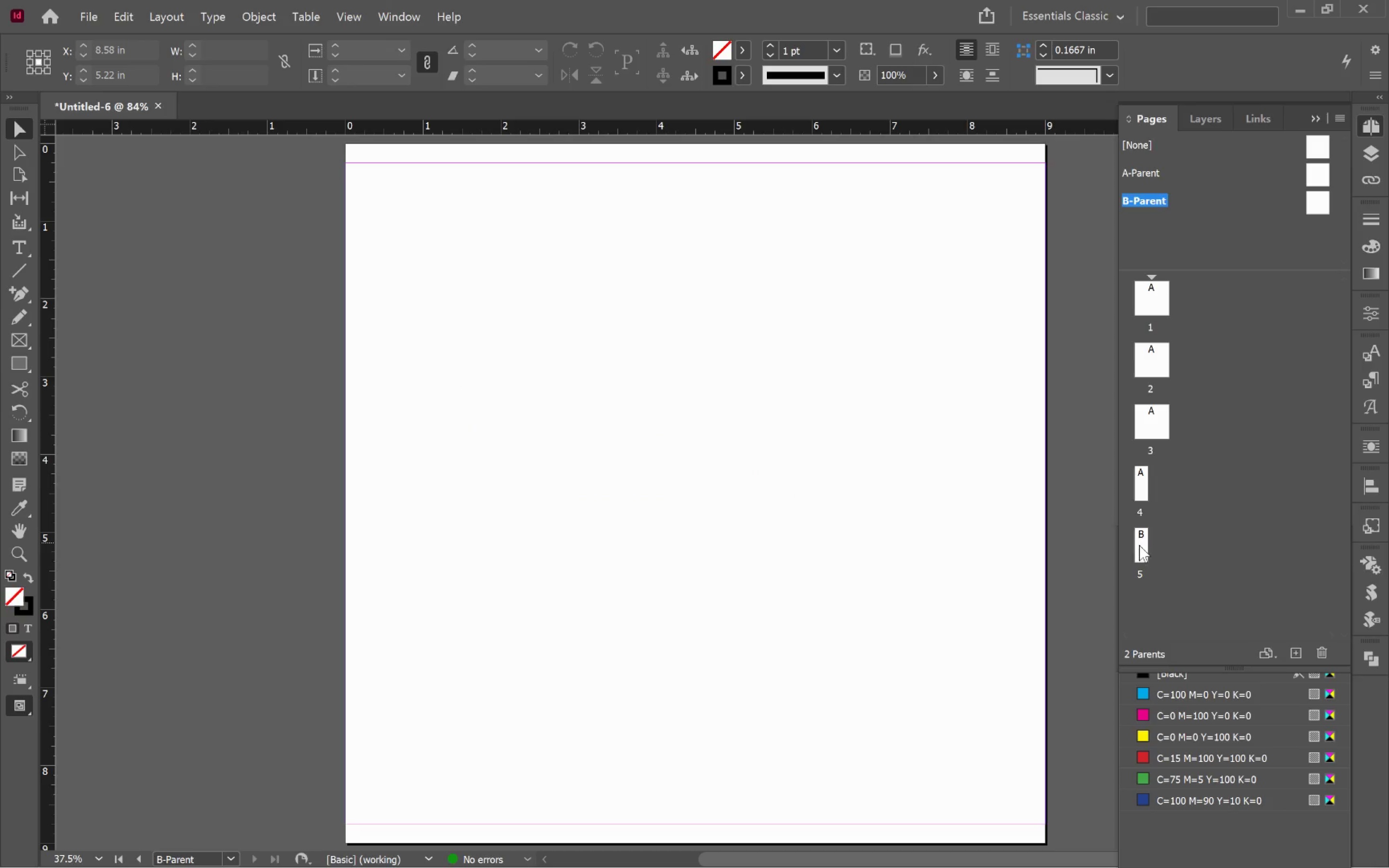 
left_click([1140, 545])
 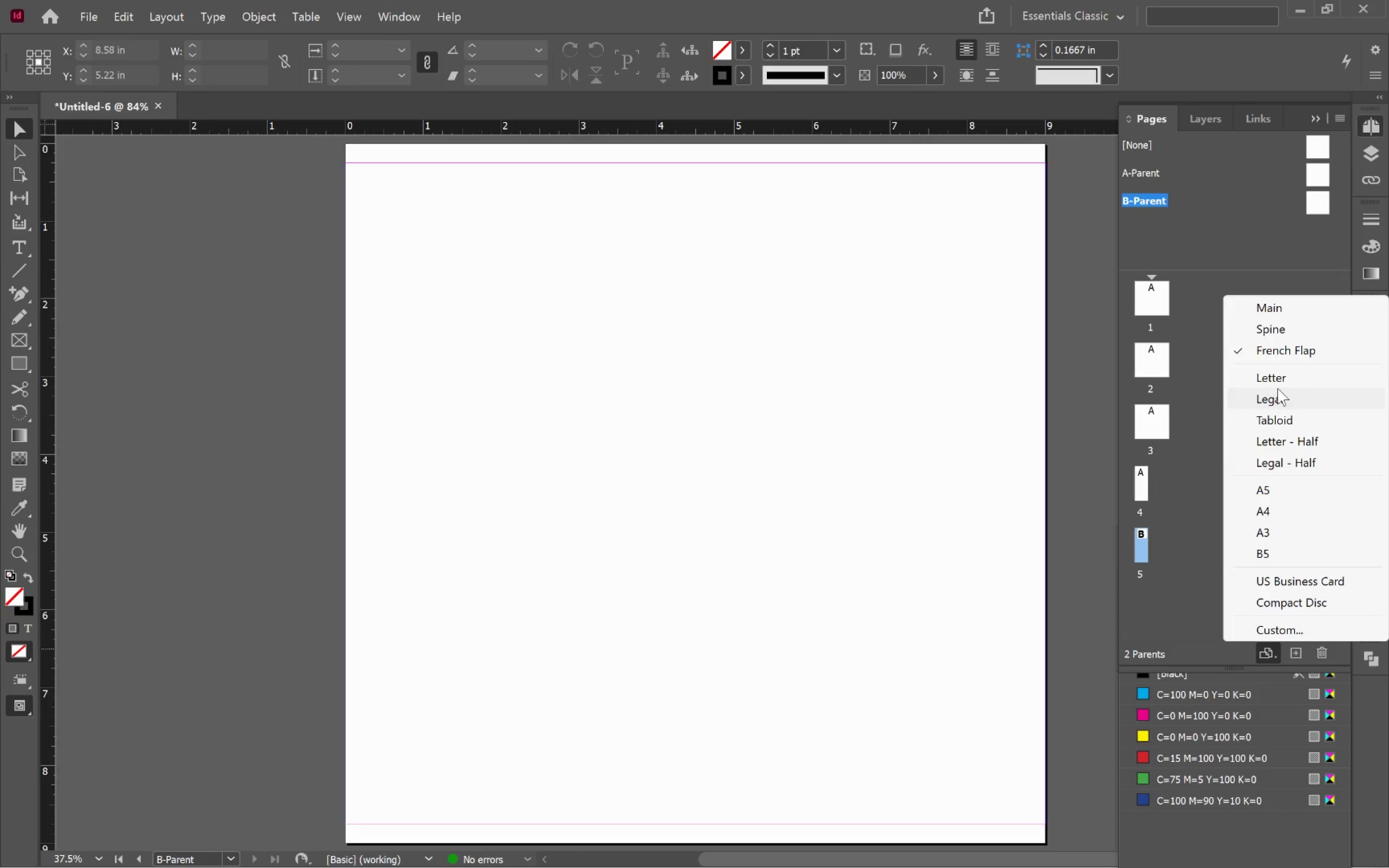 
left_click([1282, 327])
 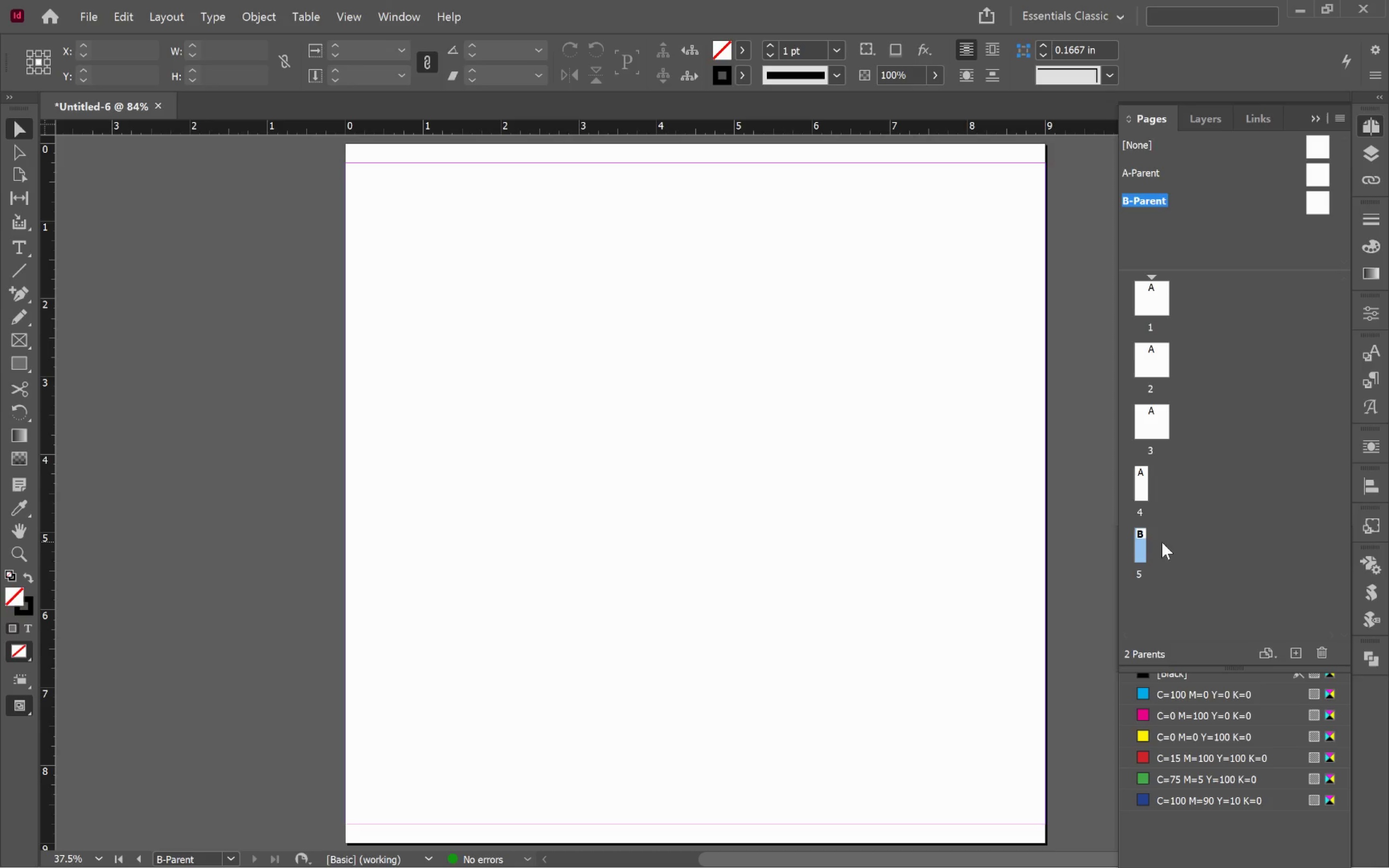 
scroll: coordinate [888, 509], scroll_direction: down, amount: 13.0
 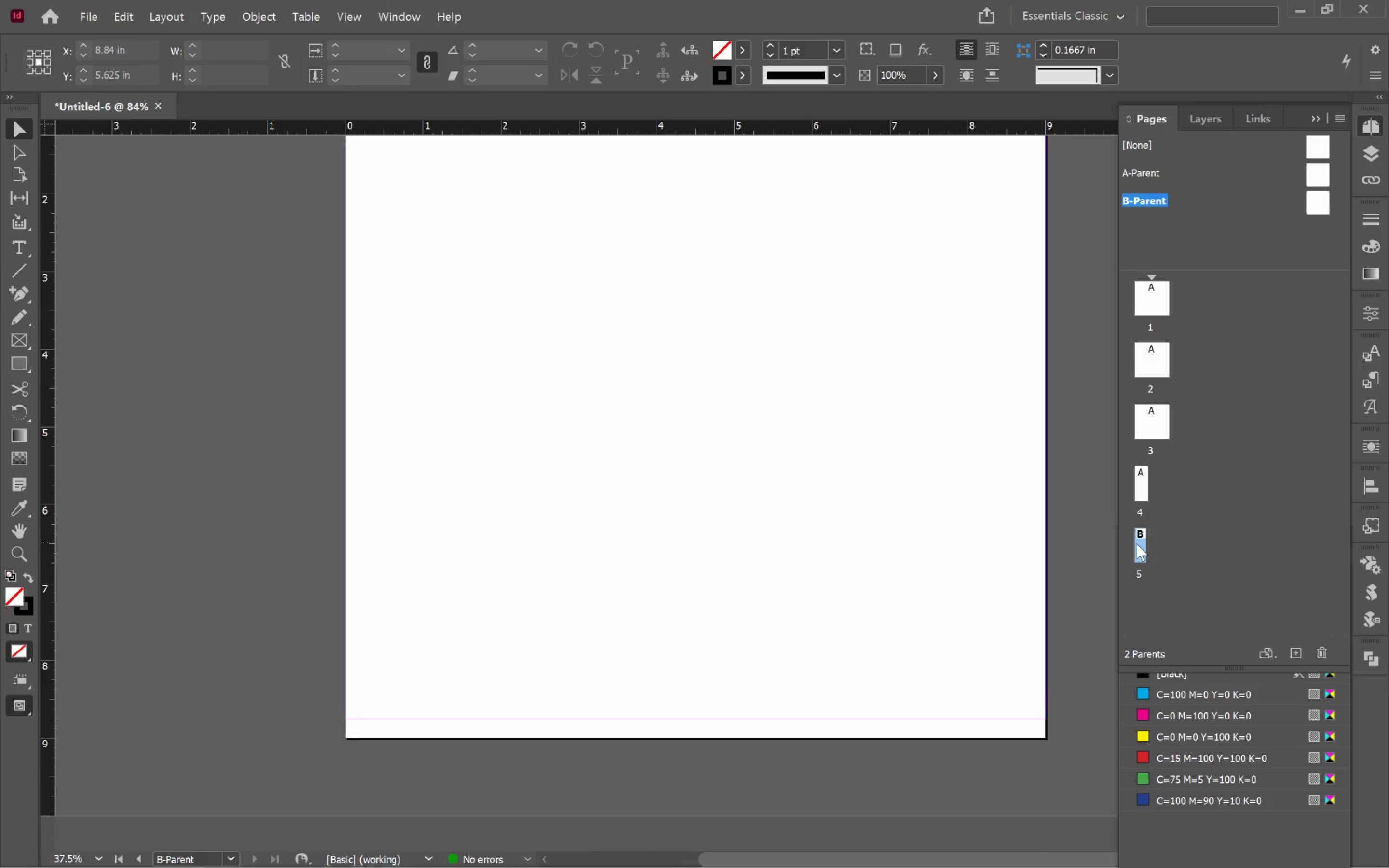 
double_click([1136, 543])
 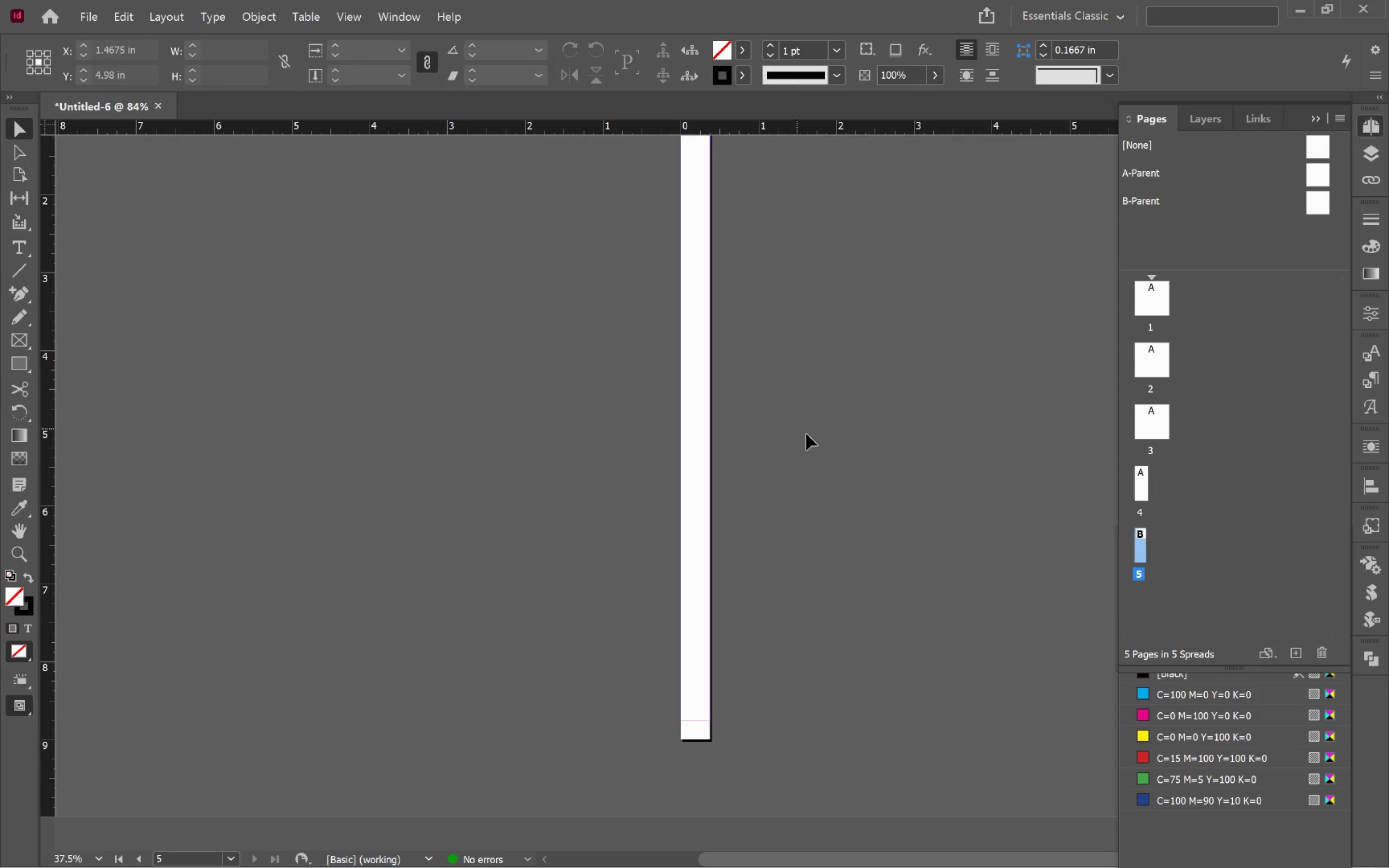 
scroll: coordinate [881, 477], scroll_direction: up, amount: 53.0
 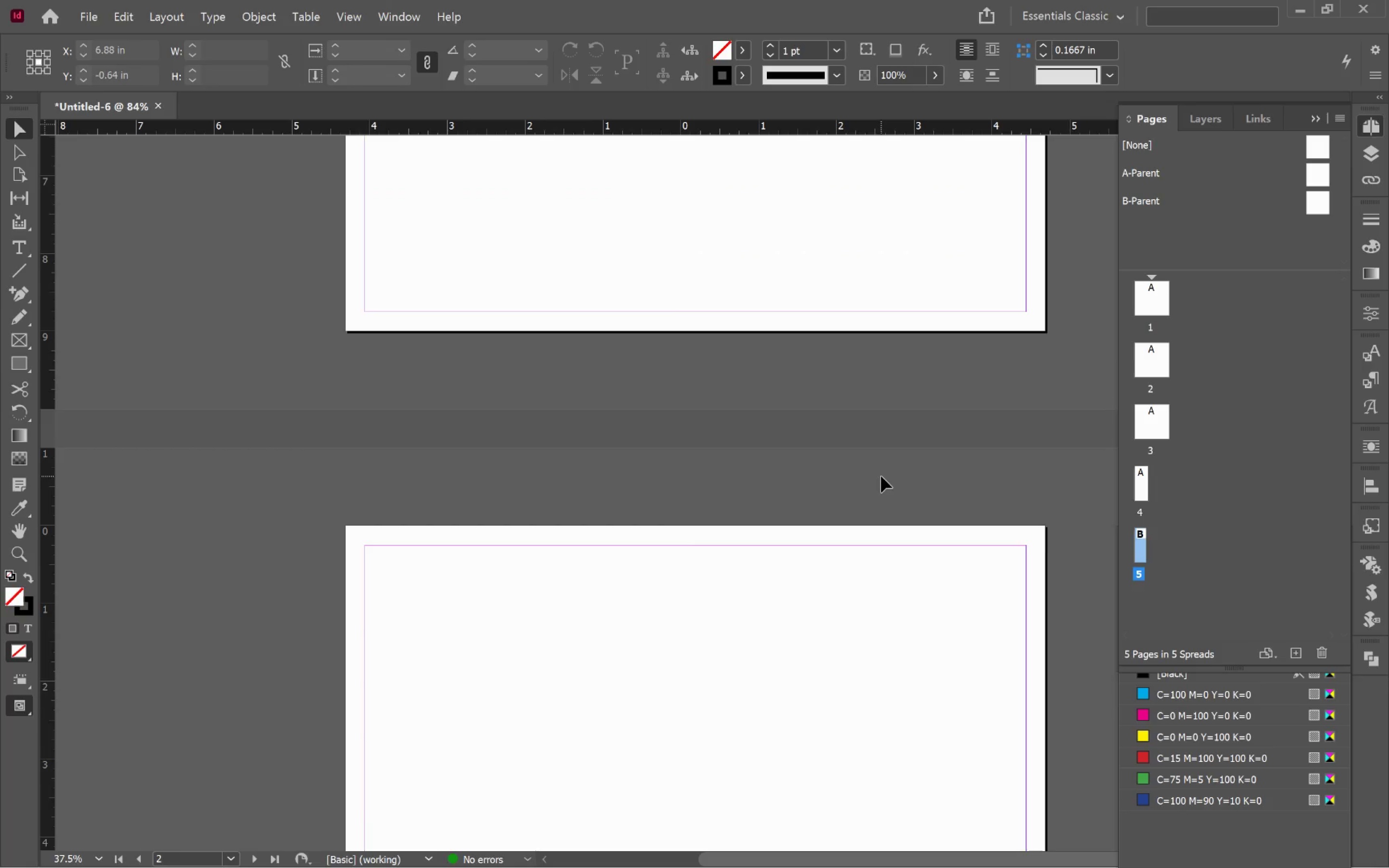 
scroll: coordinate [881, 476], scroll_direction: down, amount: 3.0
 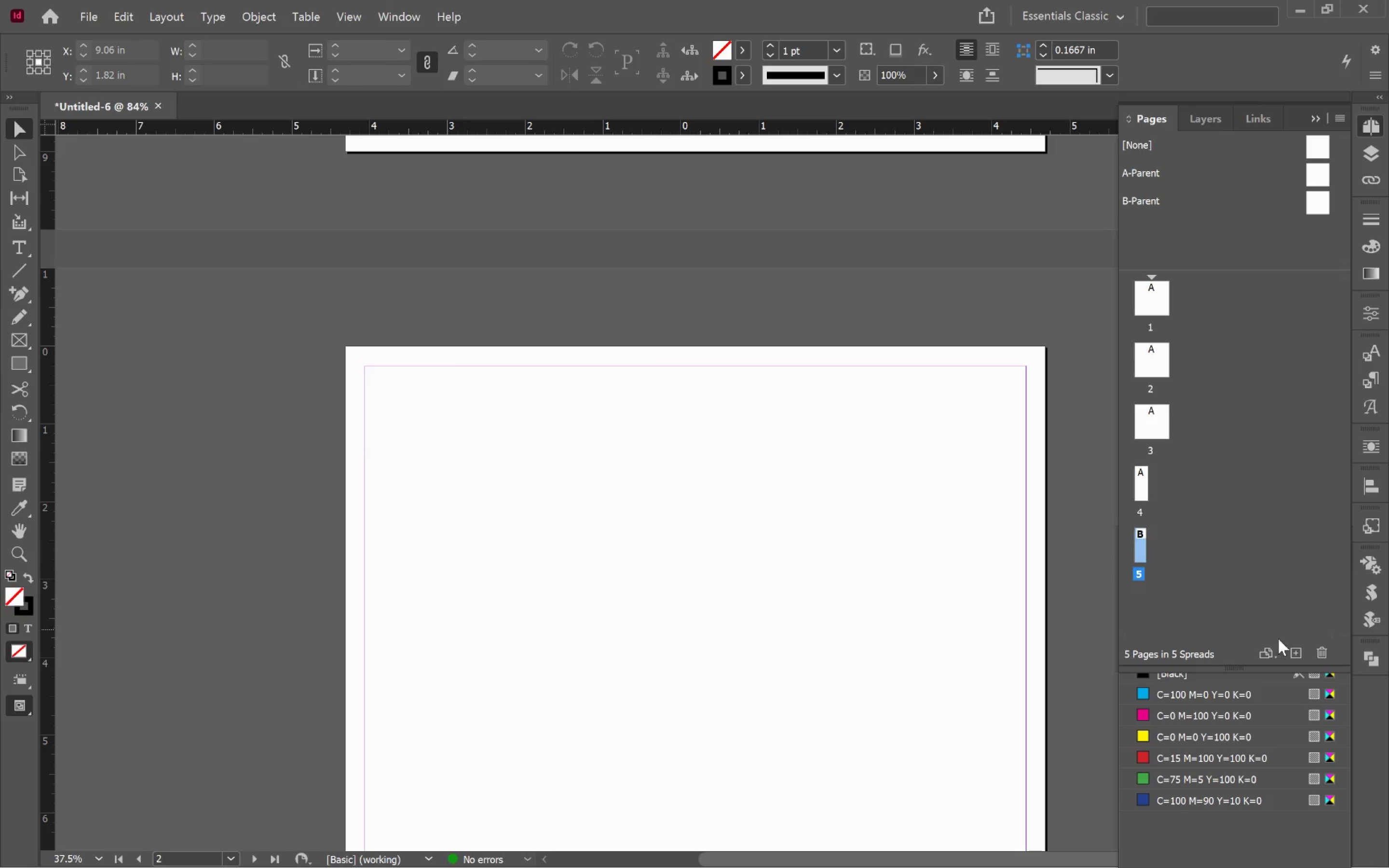 
left_click([1302, 654])
 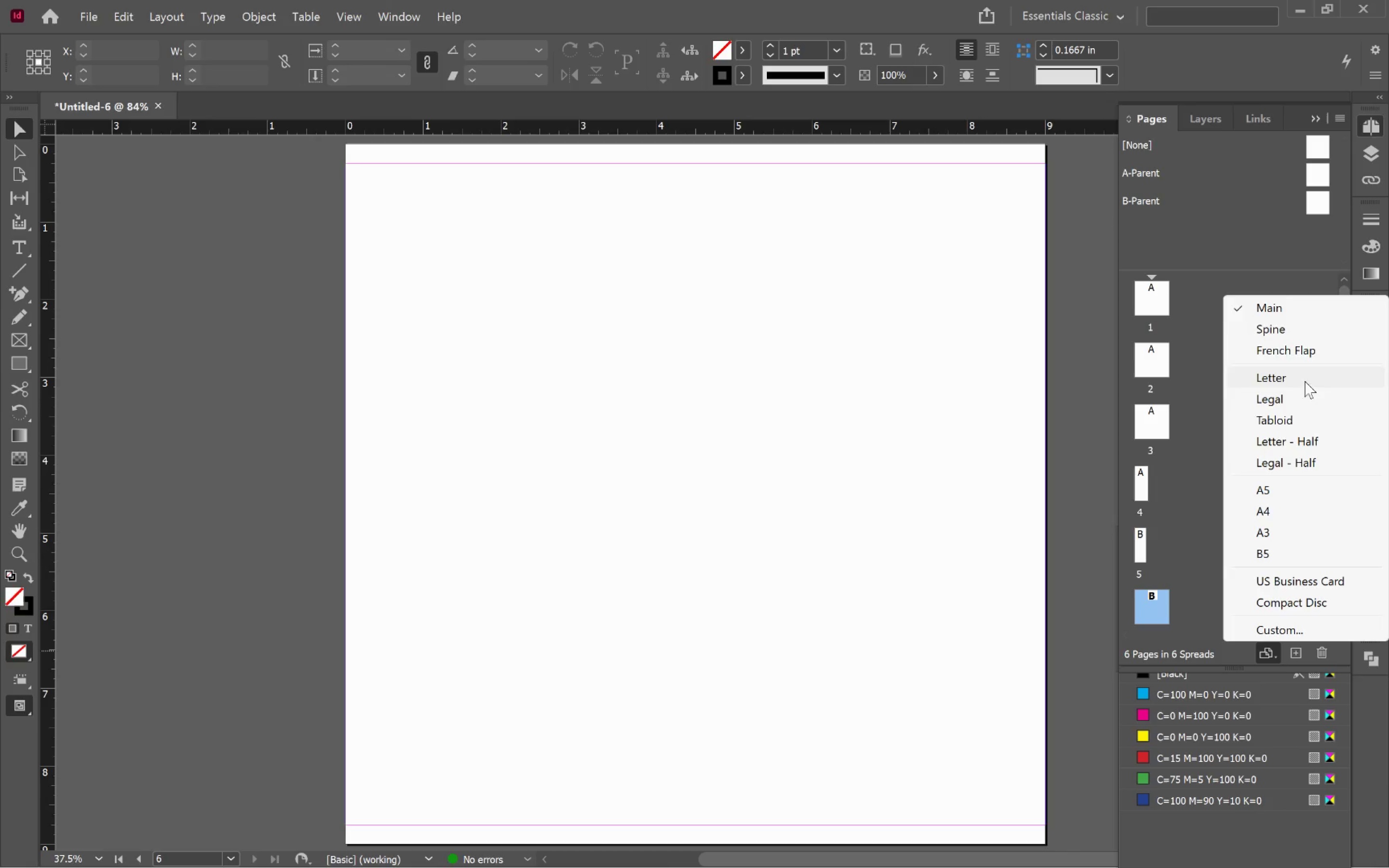 
left_click([1294, 352])
 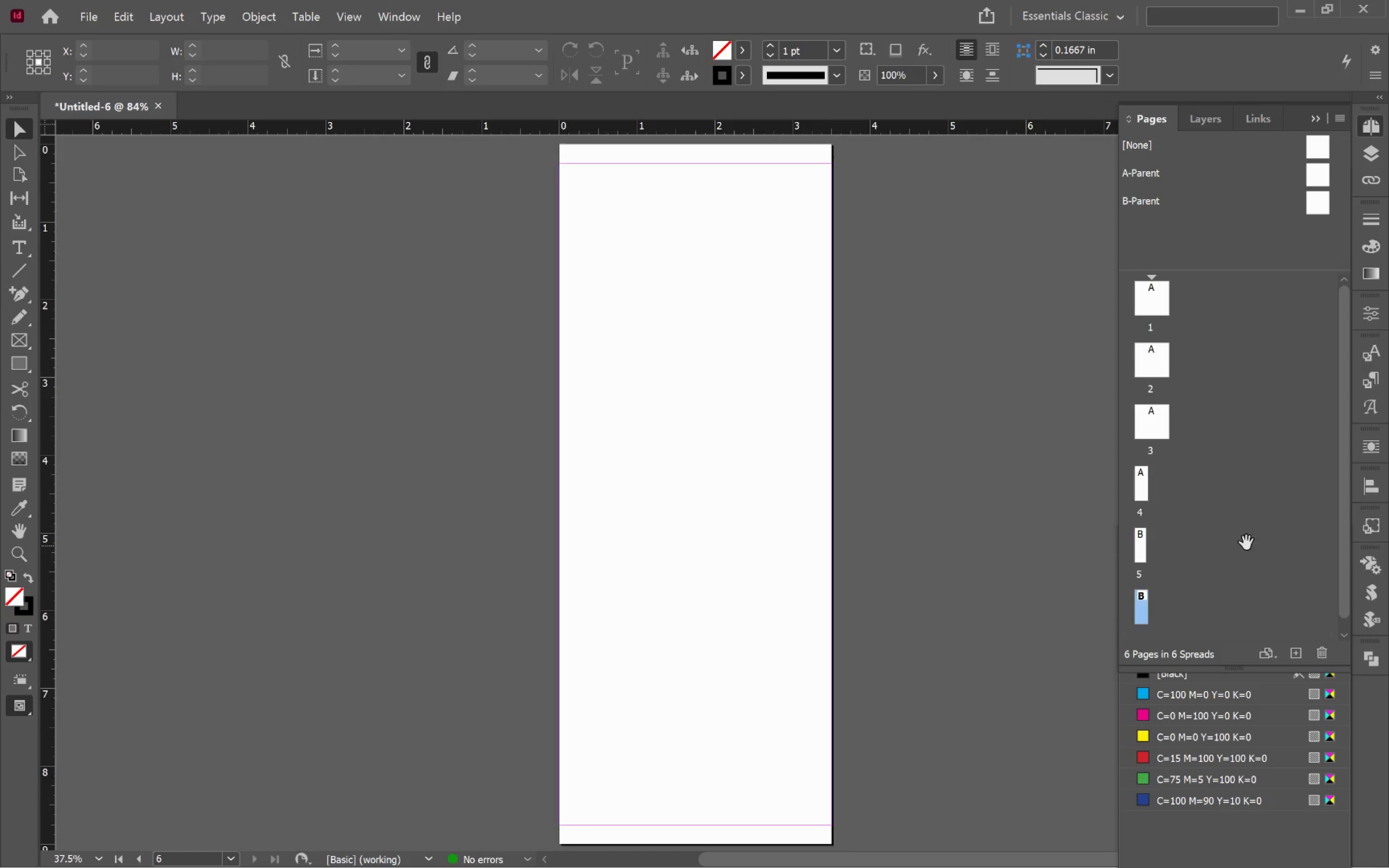 
scroll: coordinate [1214, 491], scroll_direction: up, amount: 3.0
 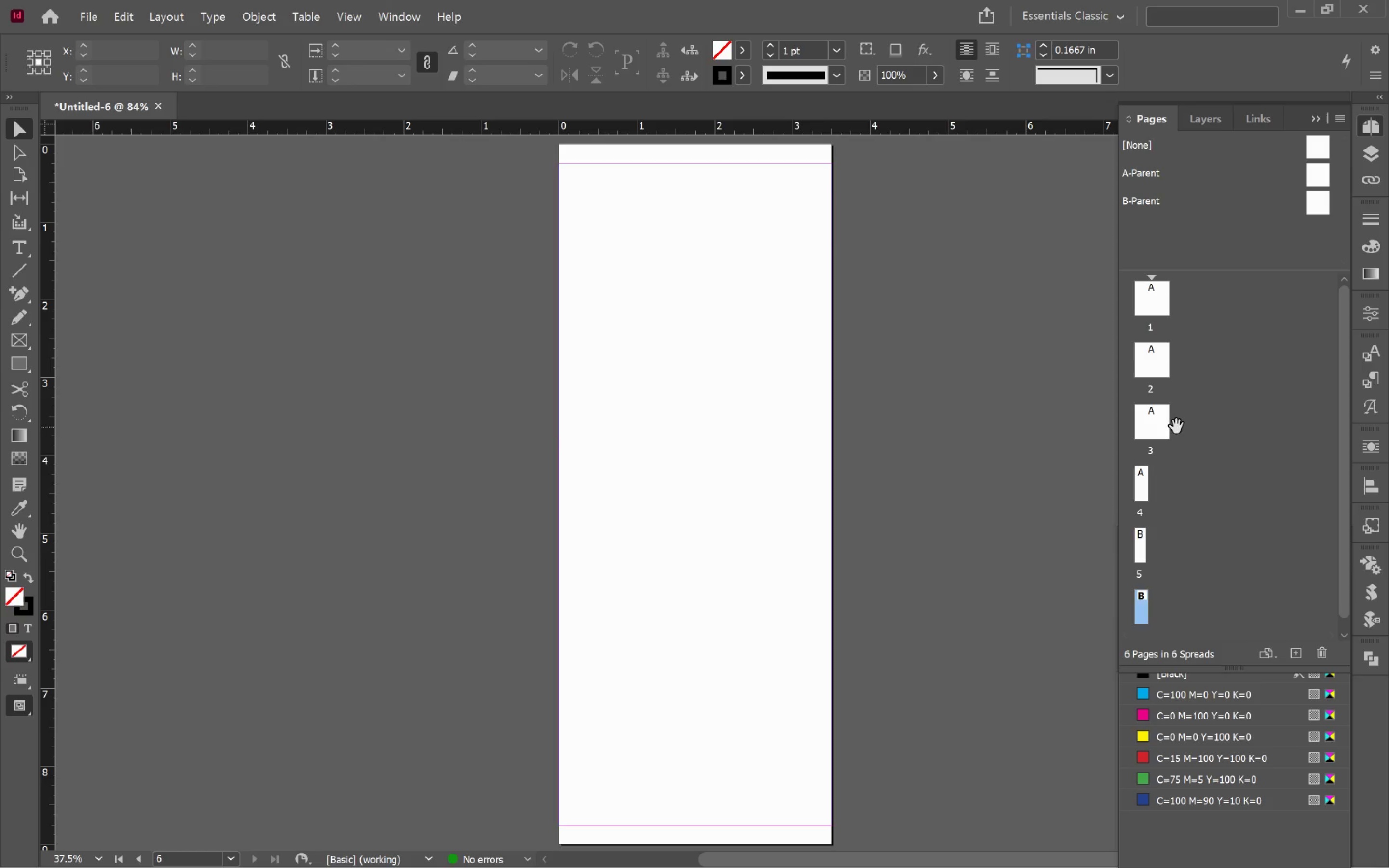 
left_click([1159, 422])
 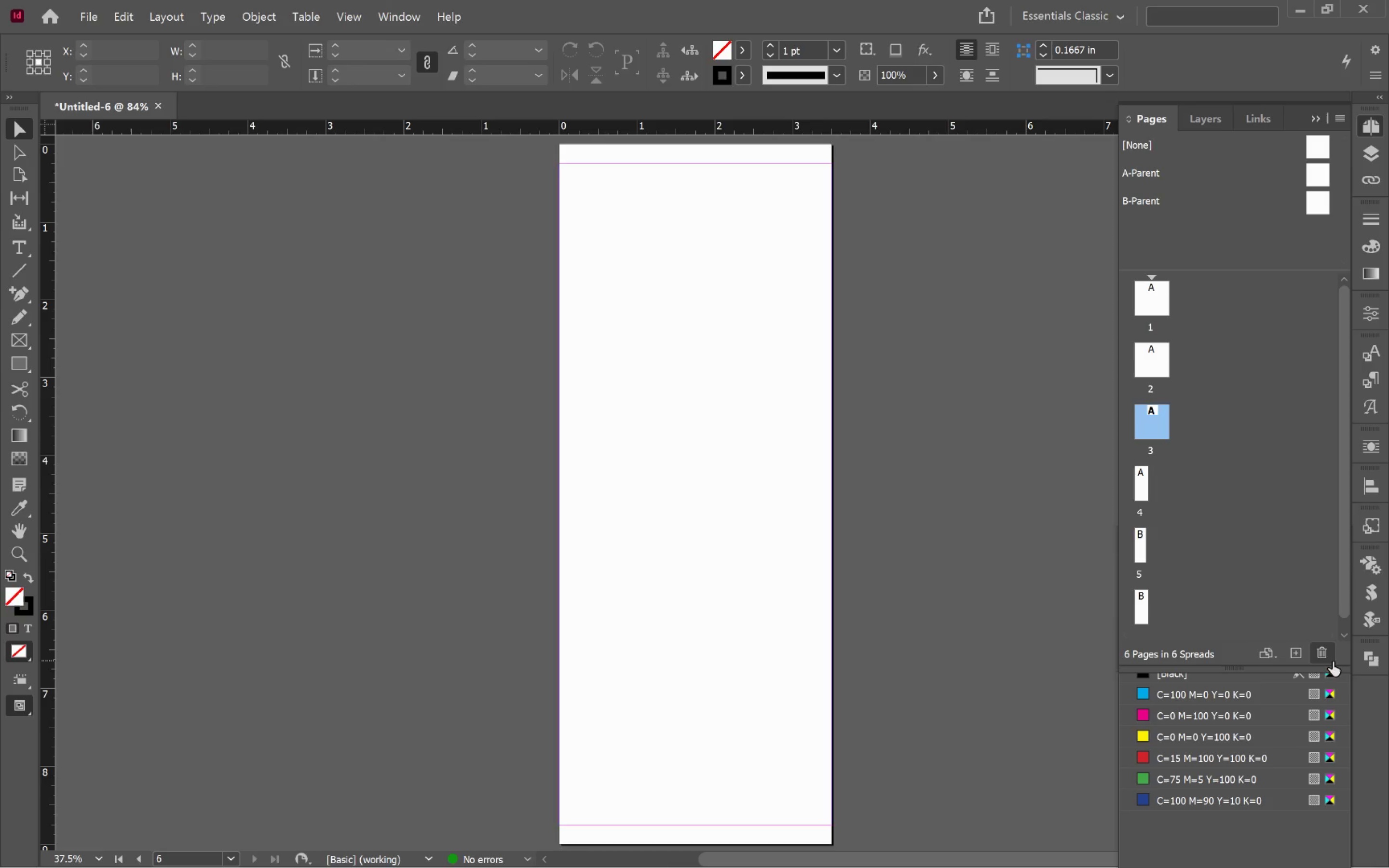 
left_click([1325, 655])
 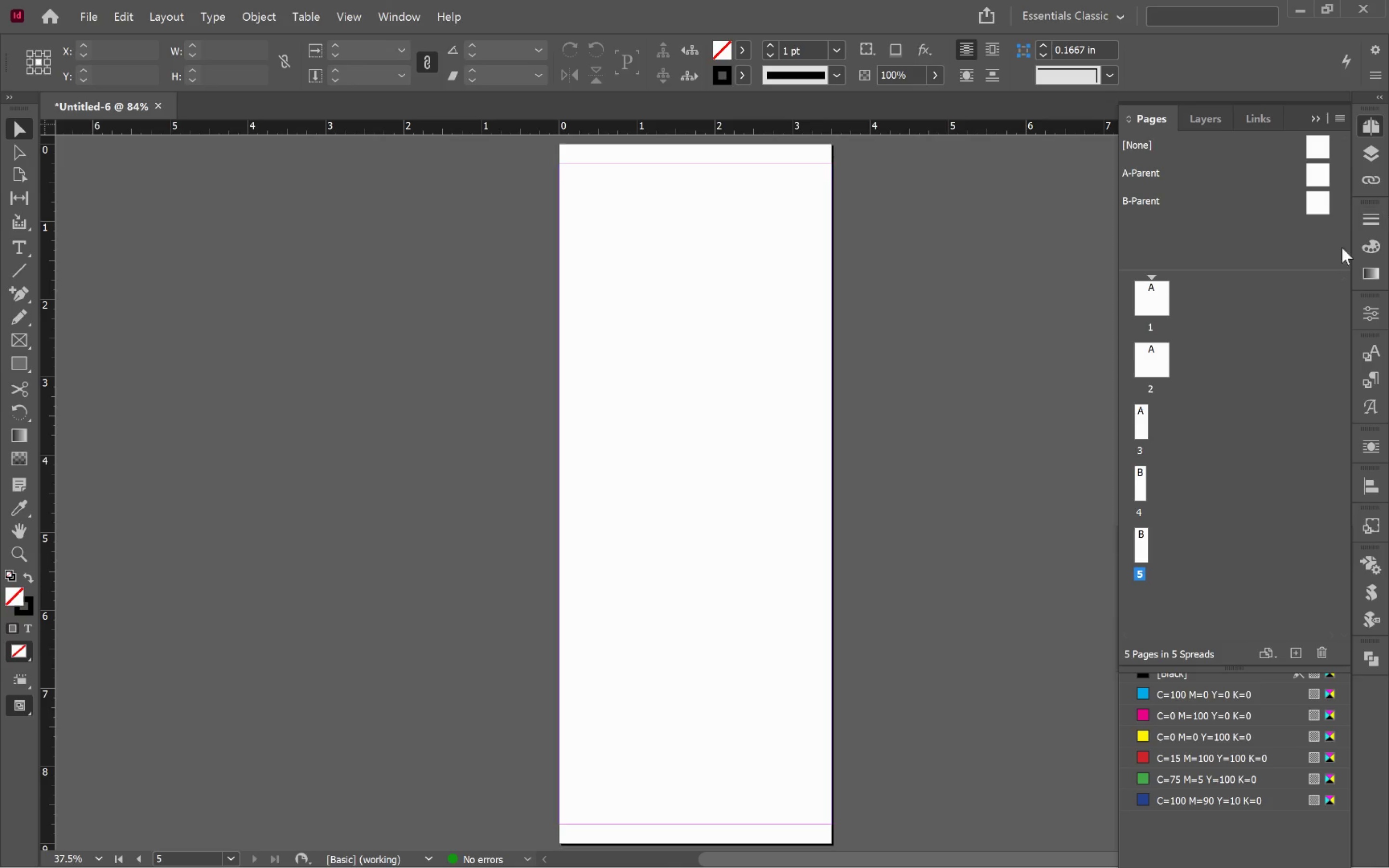 
left_click([1338, 117])
 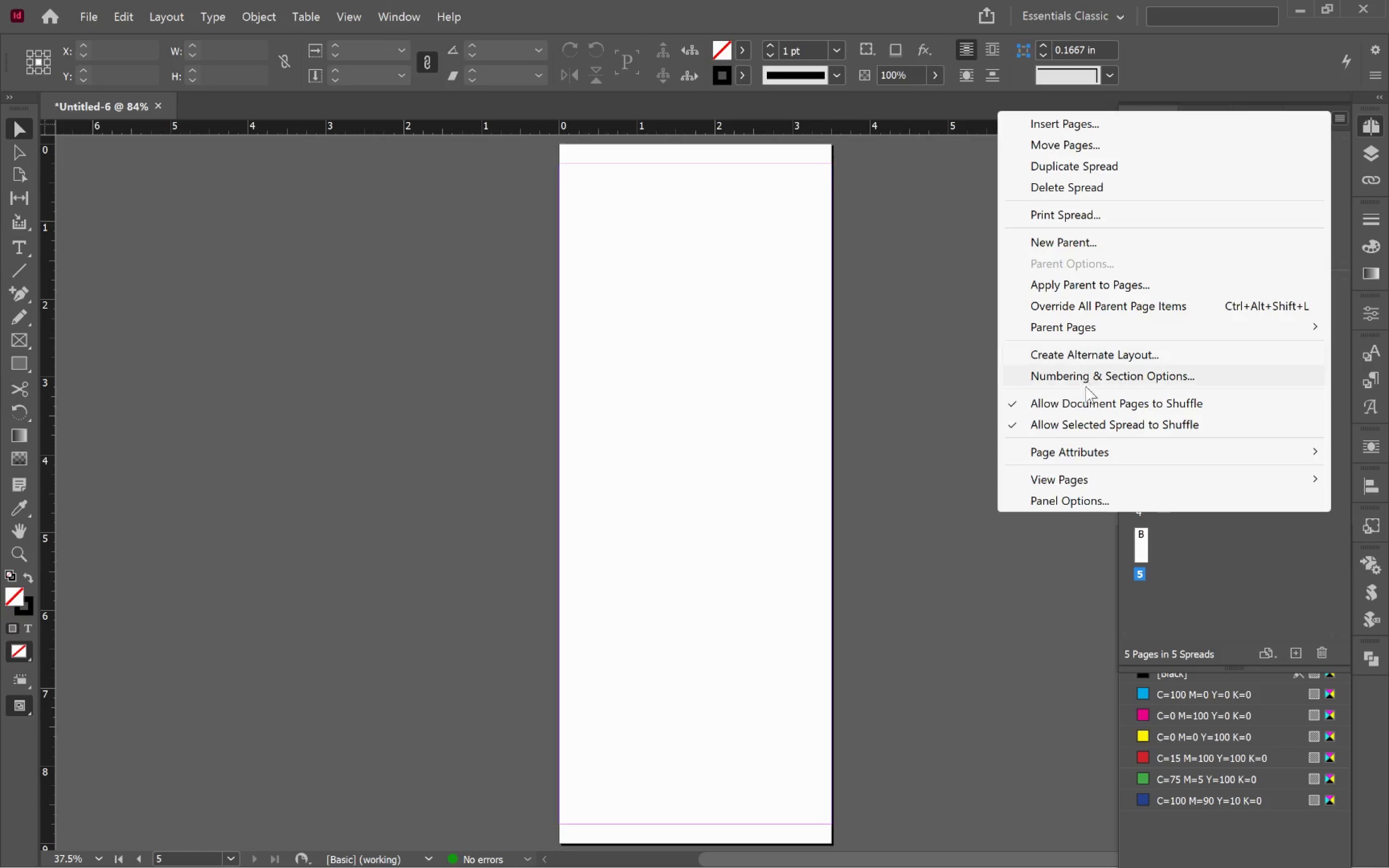 
left_click([1097, 401])
 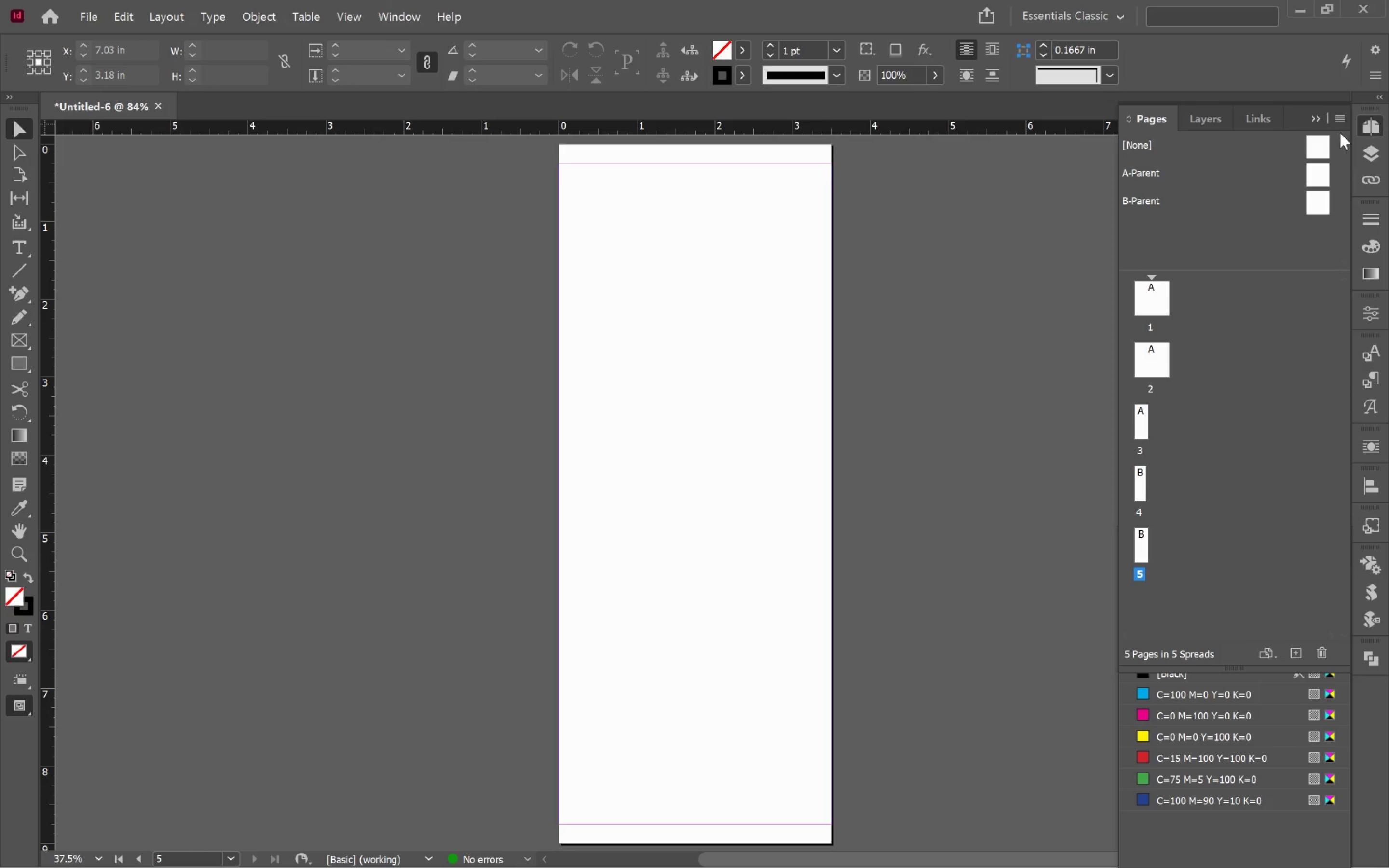 
left_click([1338, 119])
 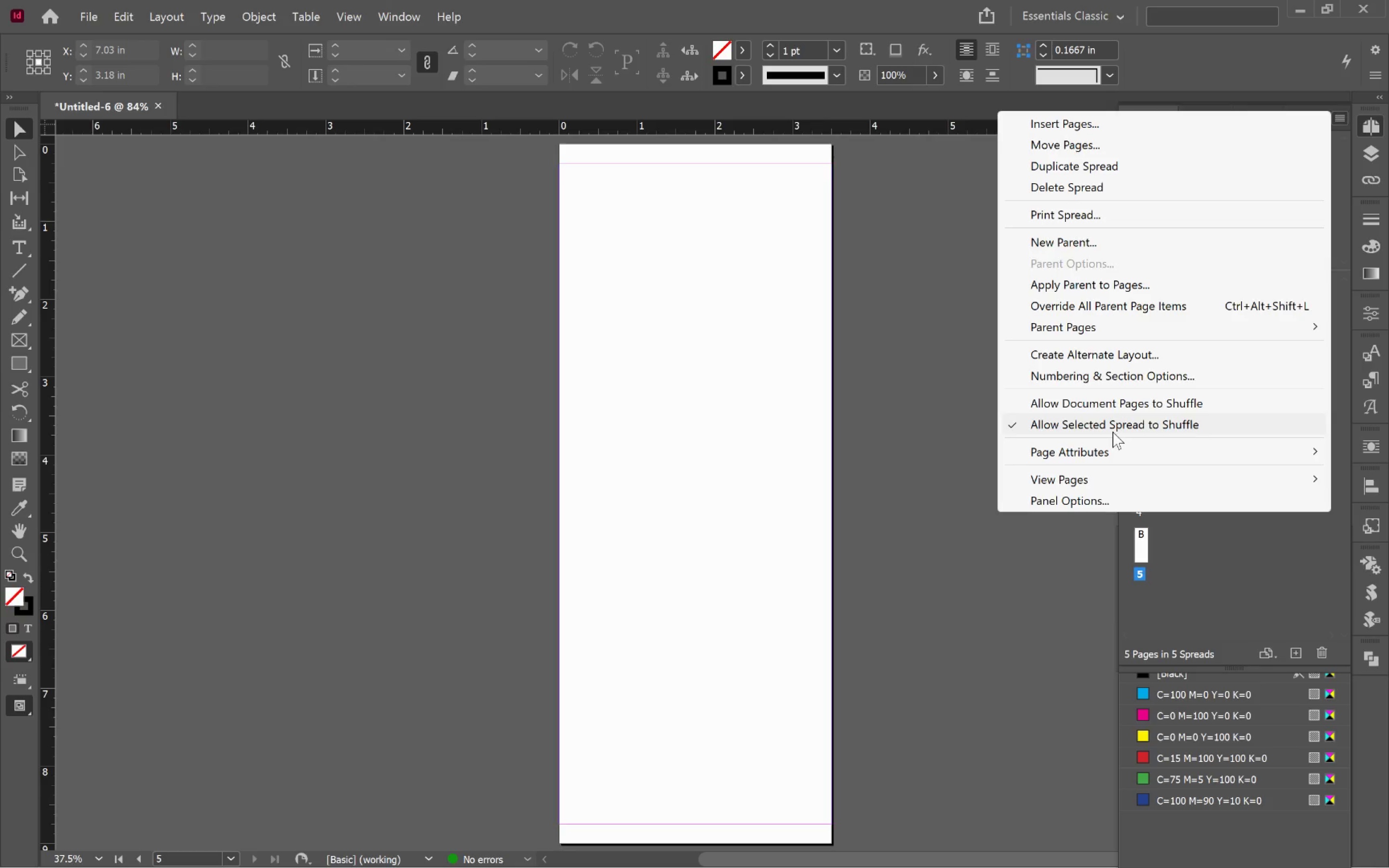 
left_click([1113, 431])
 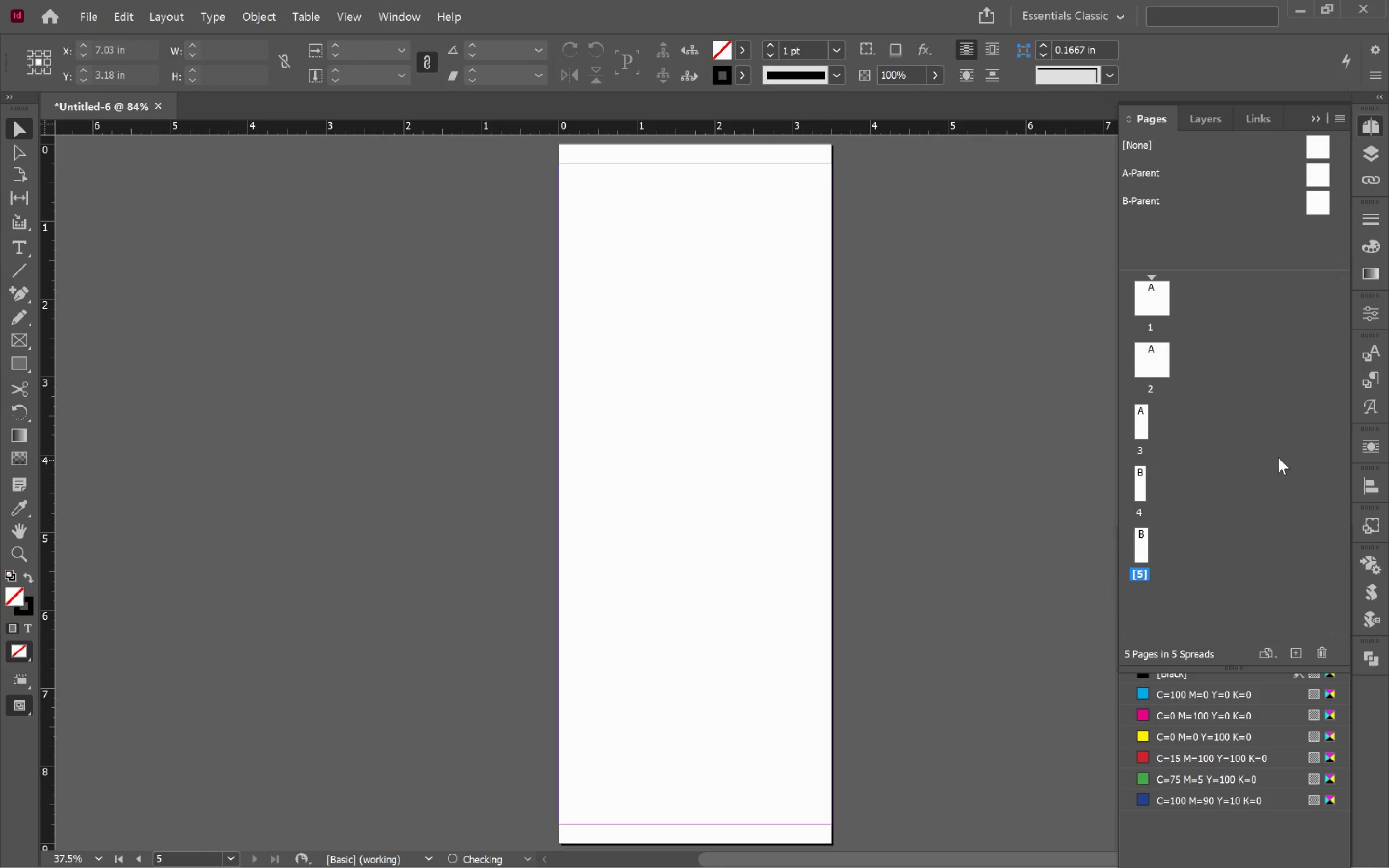 
left_click([1275, 454])
 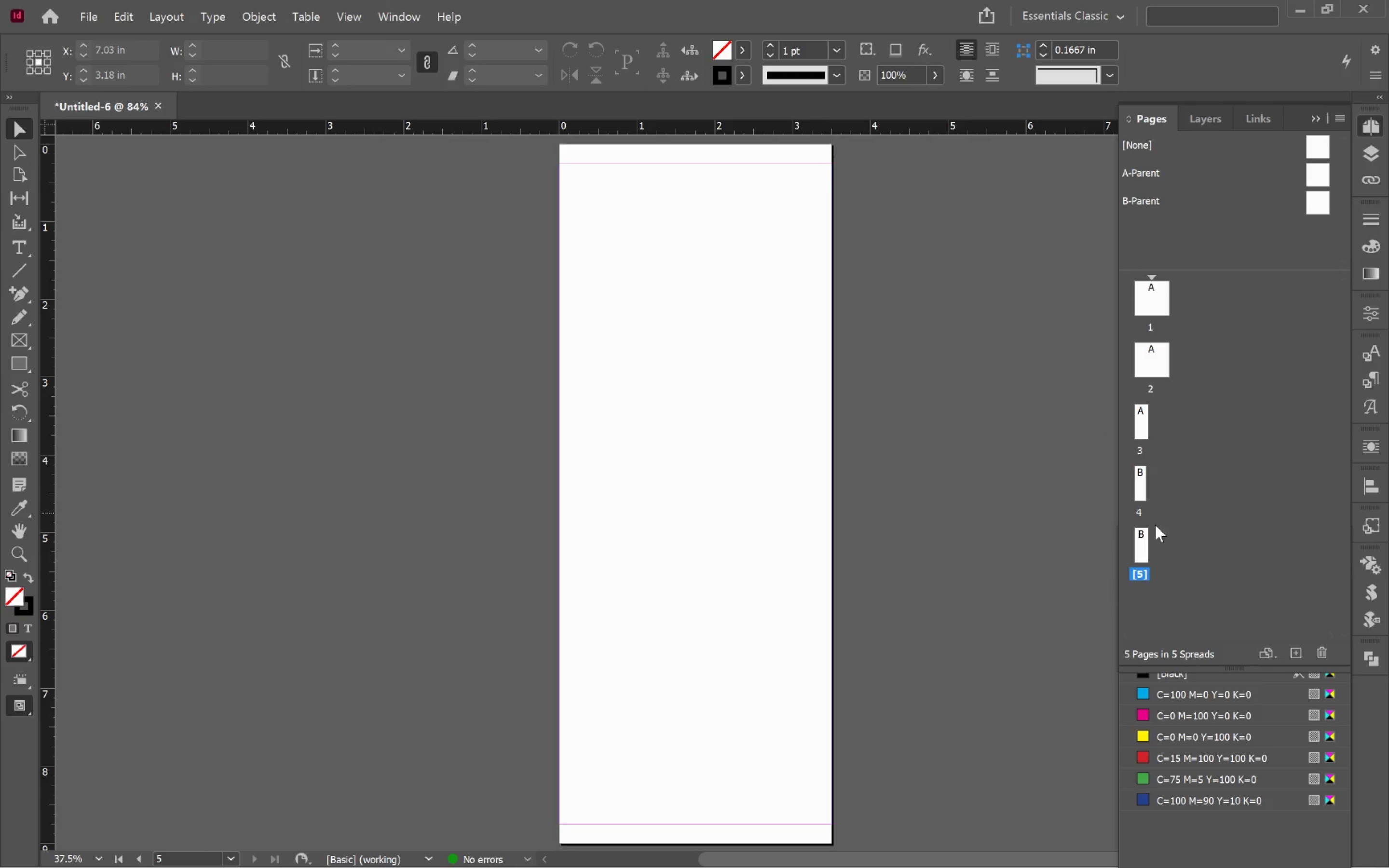 
double_click([1143, 488])
 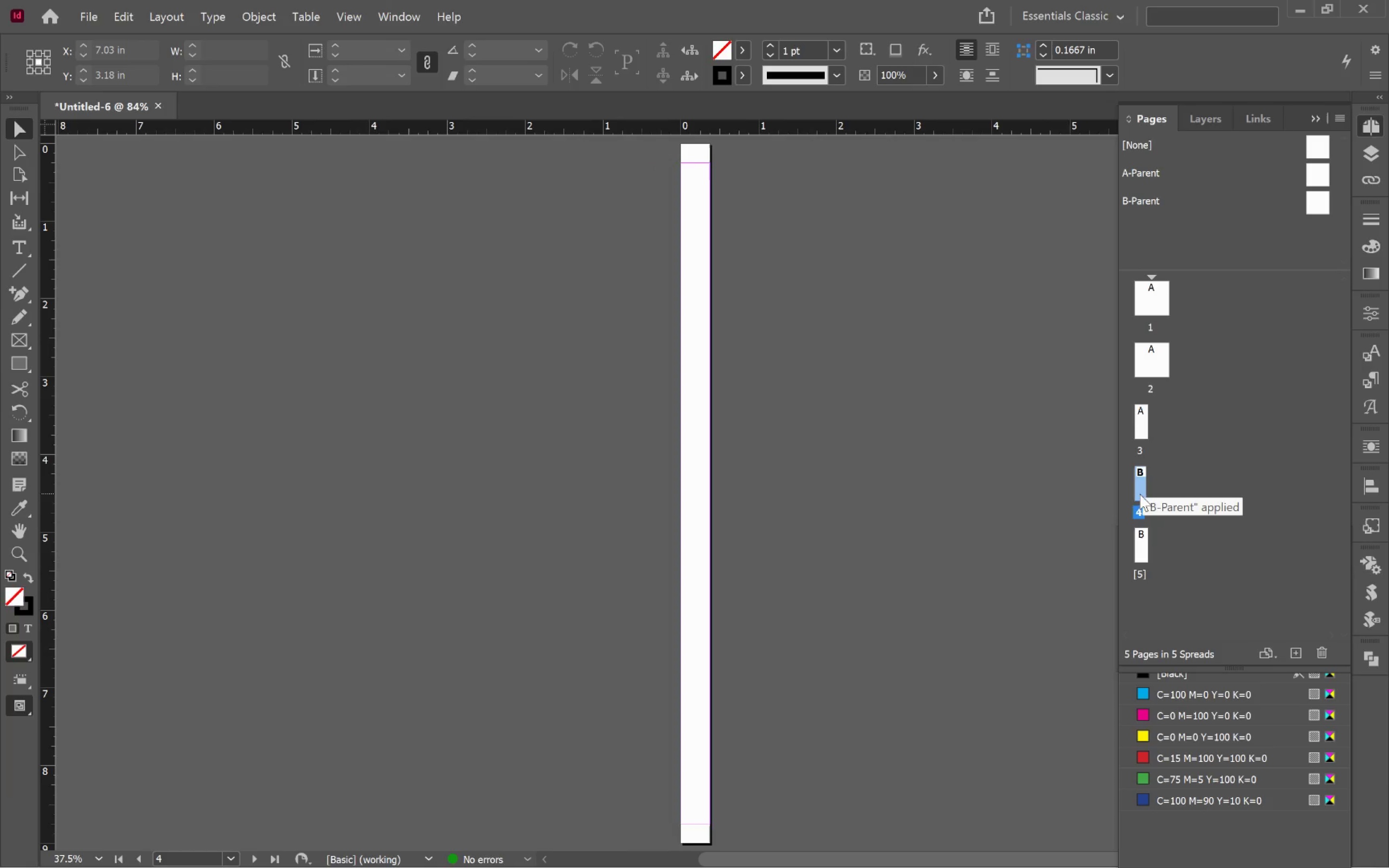 
left_click_drag(start_coordinate=[1142, 492], to_coordinate=[1170, 305])
 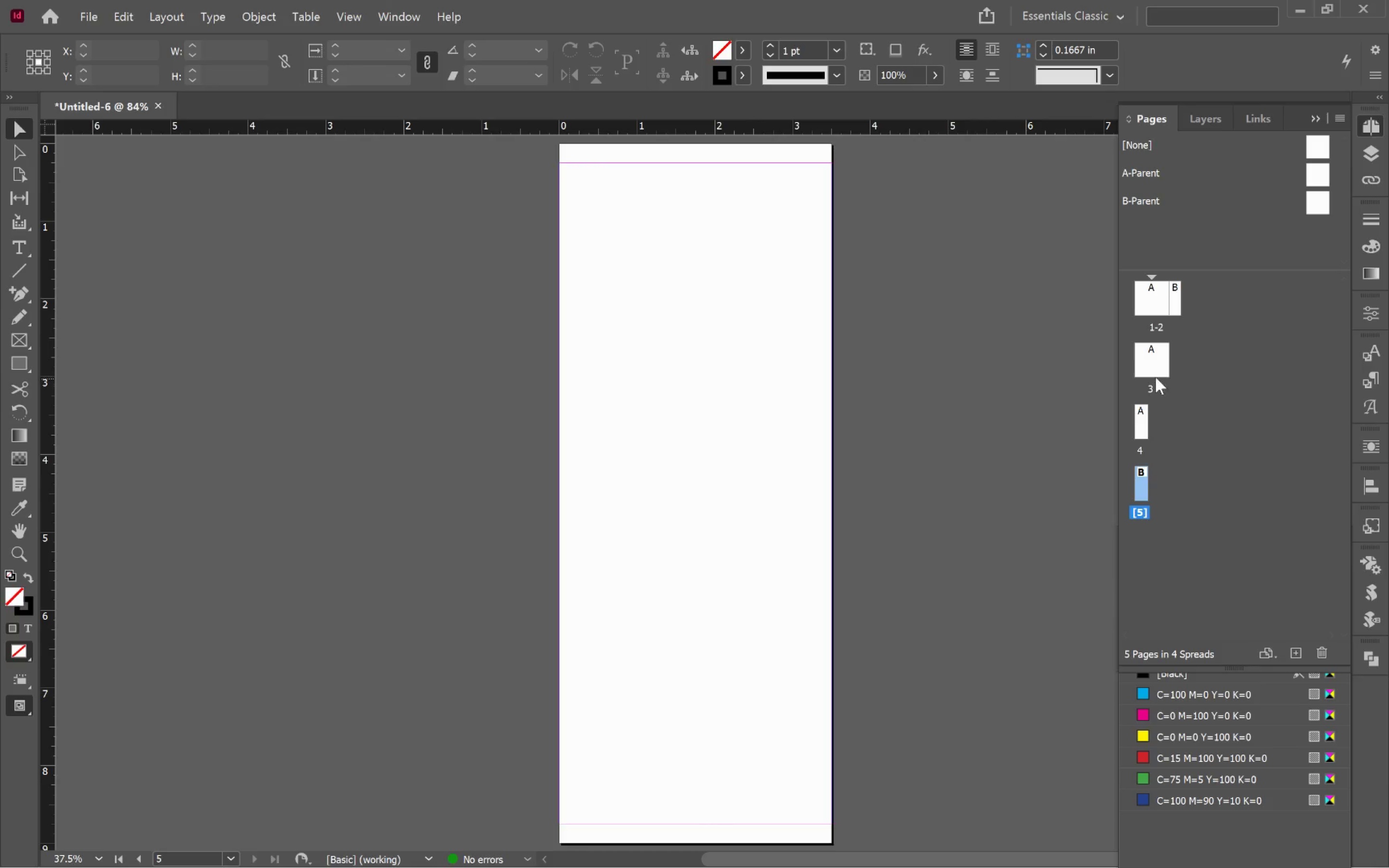 
left_click_drag(start_coordinate=[1147, 360], to_coordinate=[1184, 301])
 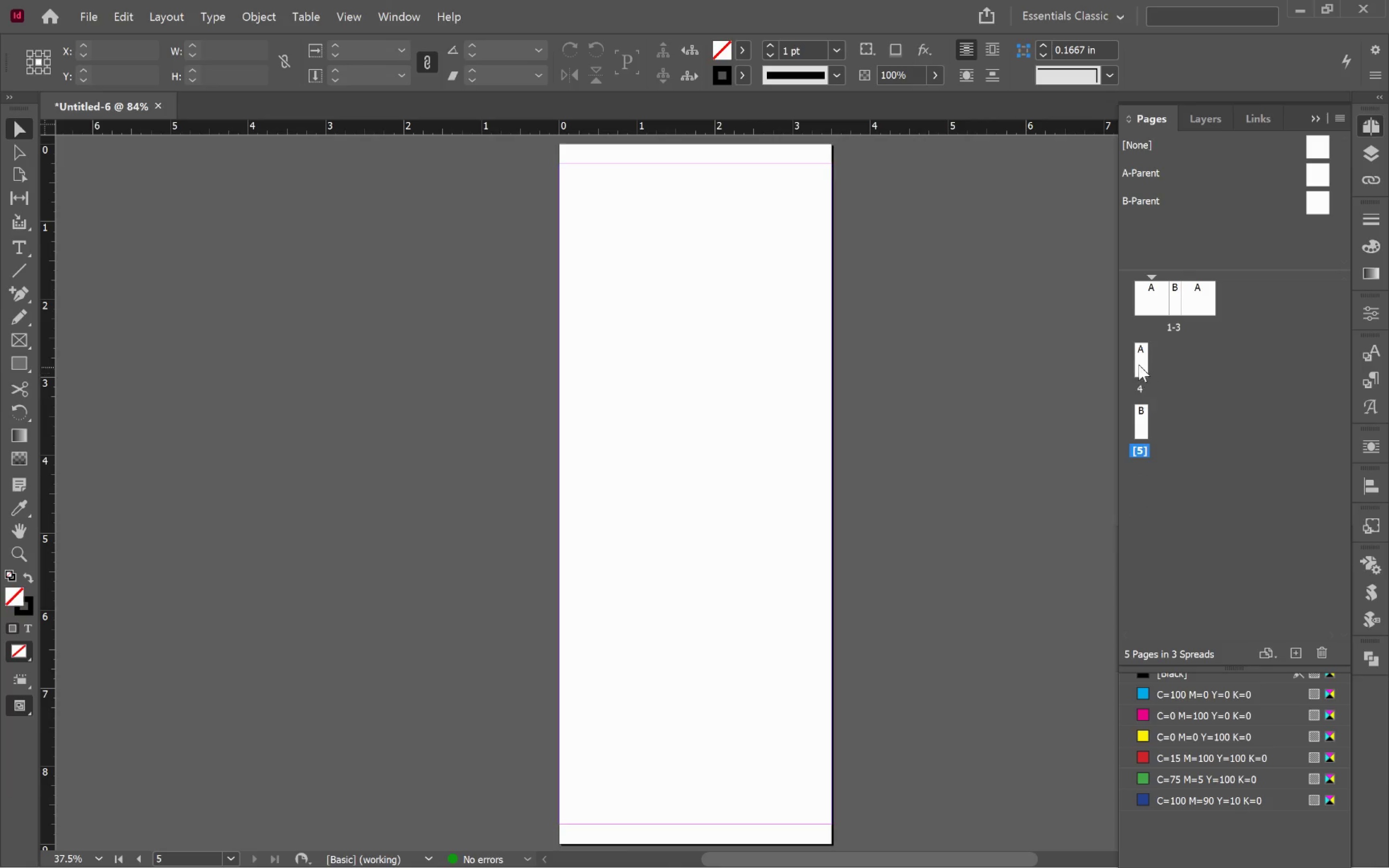 
left_click_drag(start_coordinate=[1139, 360], to_coordinate=[1137, 298])
 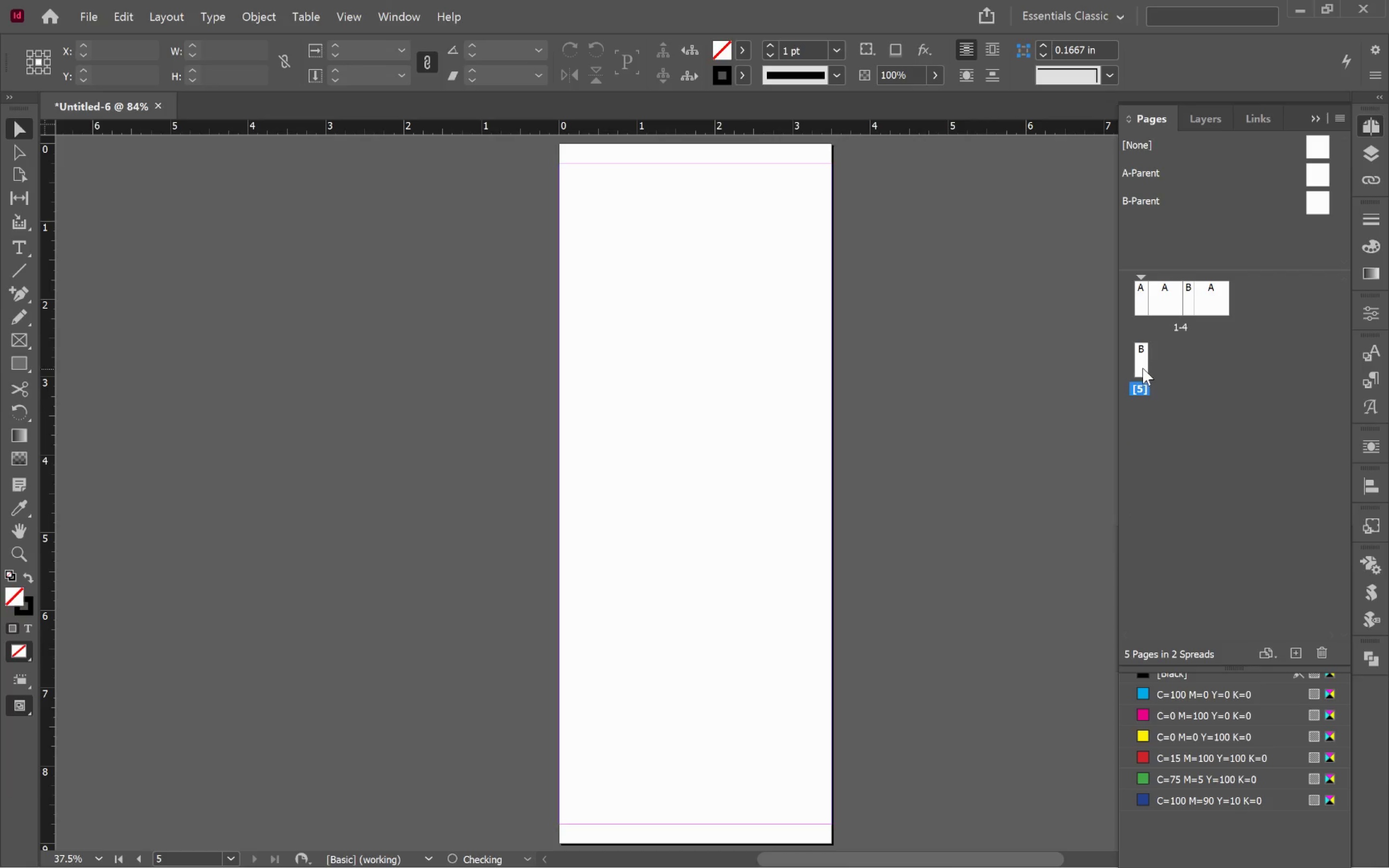 
left_click_drag(start_coordinate=[1141, 361], to_coordinate=[1232, 302])
 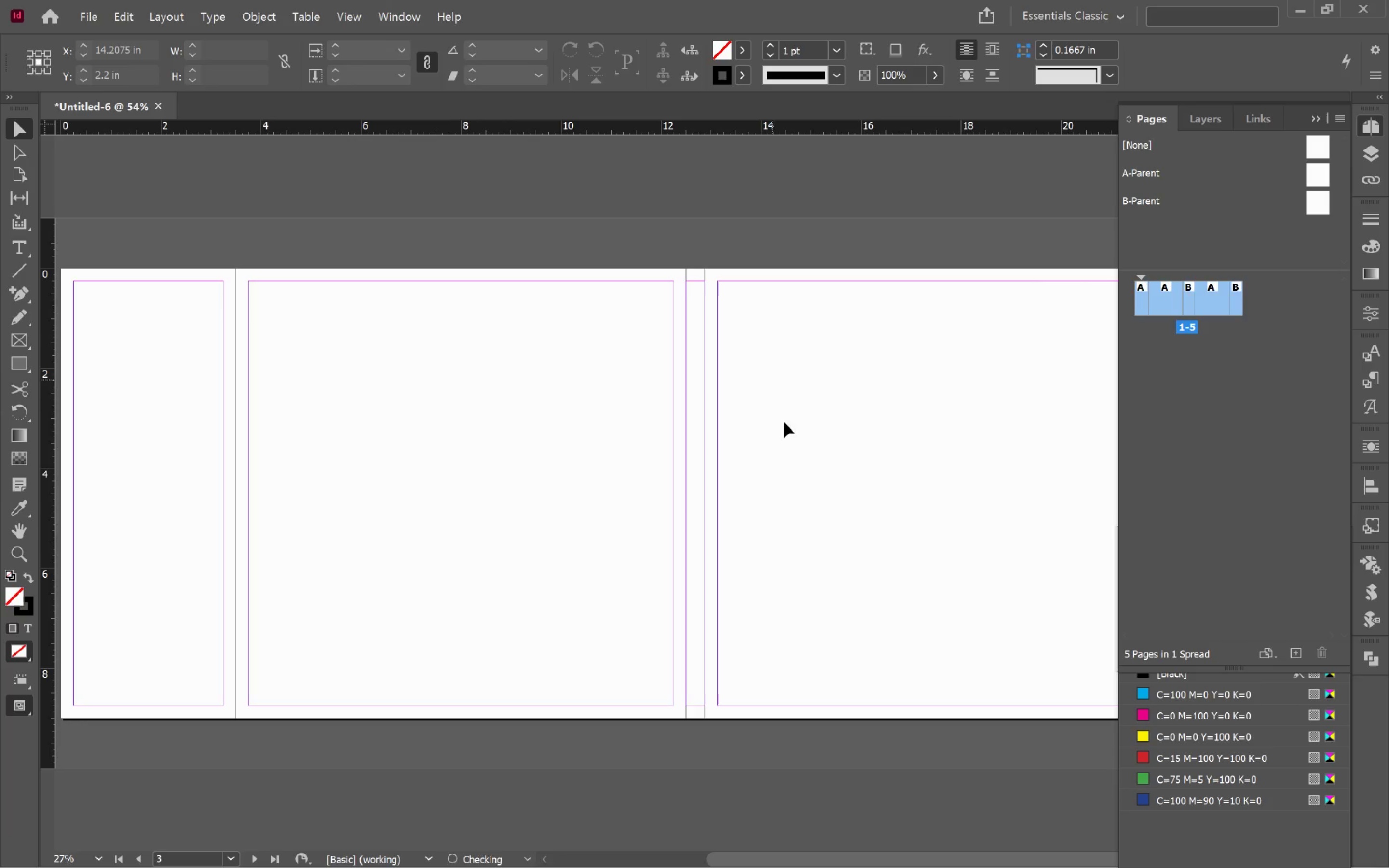 
left_click([830, 501])
 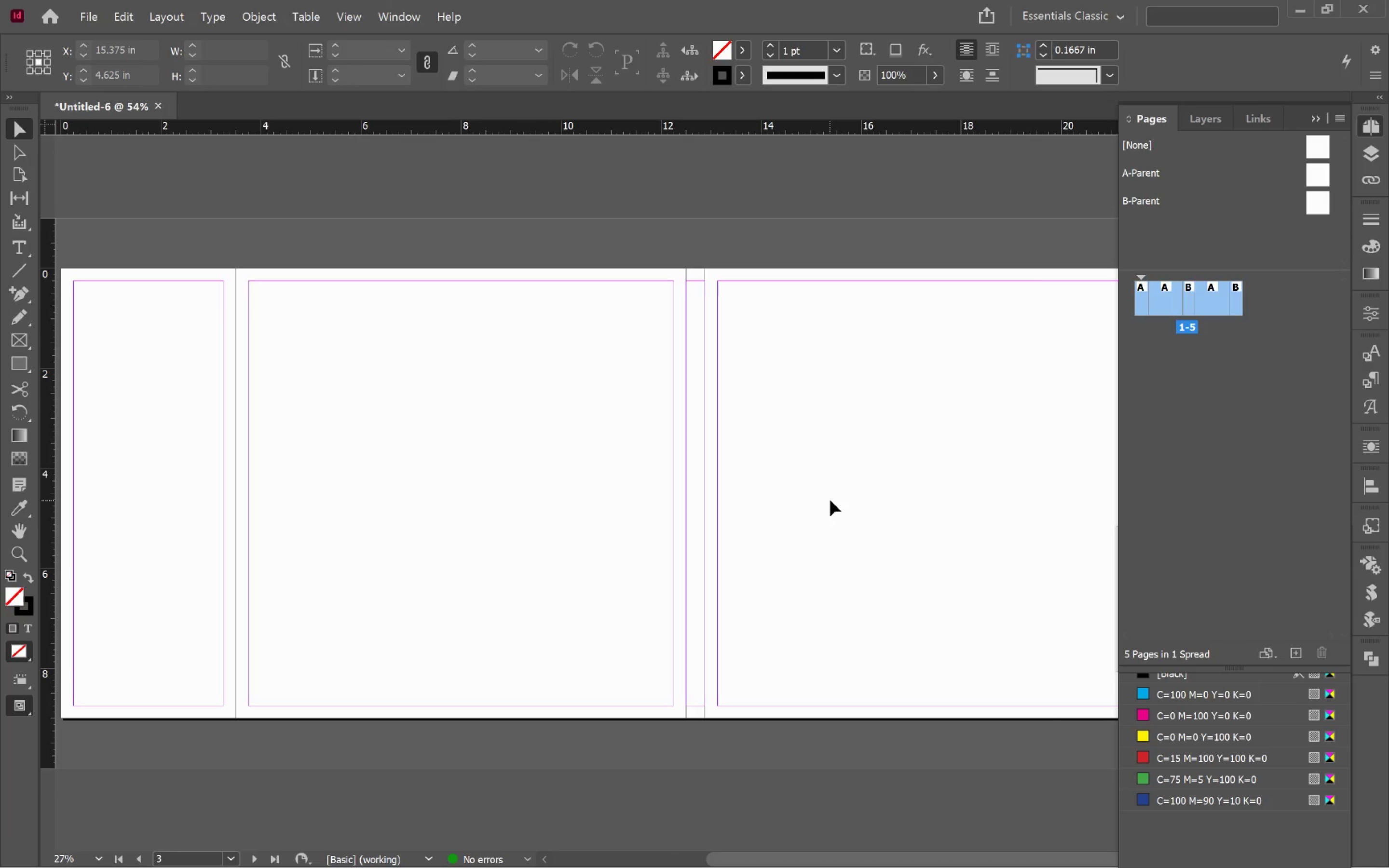 
hold_key(key=AltLeft, duration=0.67)
scroll: coordinate [836, 493], scroll_direction: down, amount: 3.0
 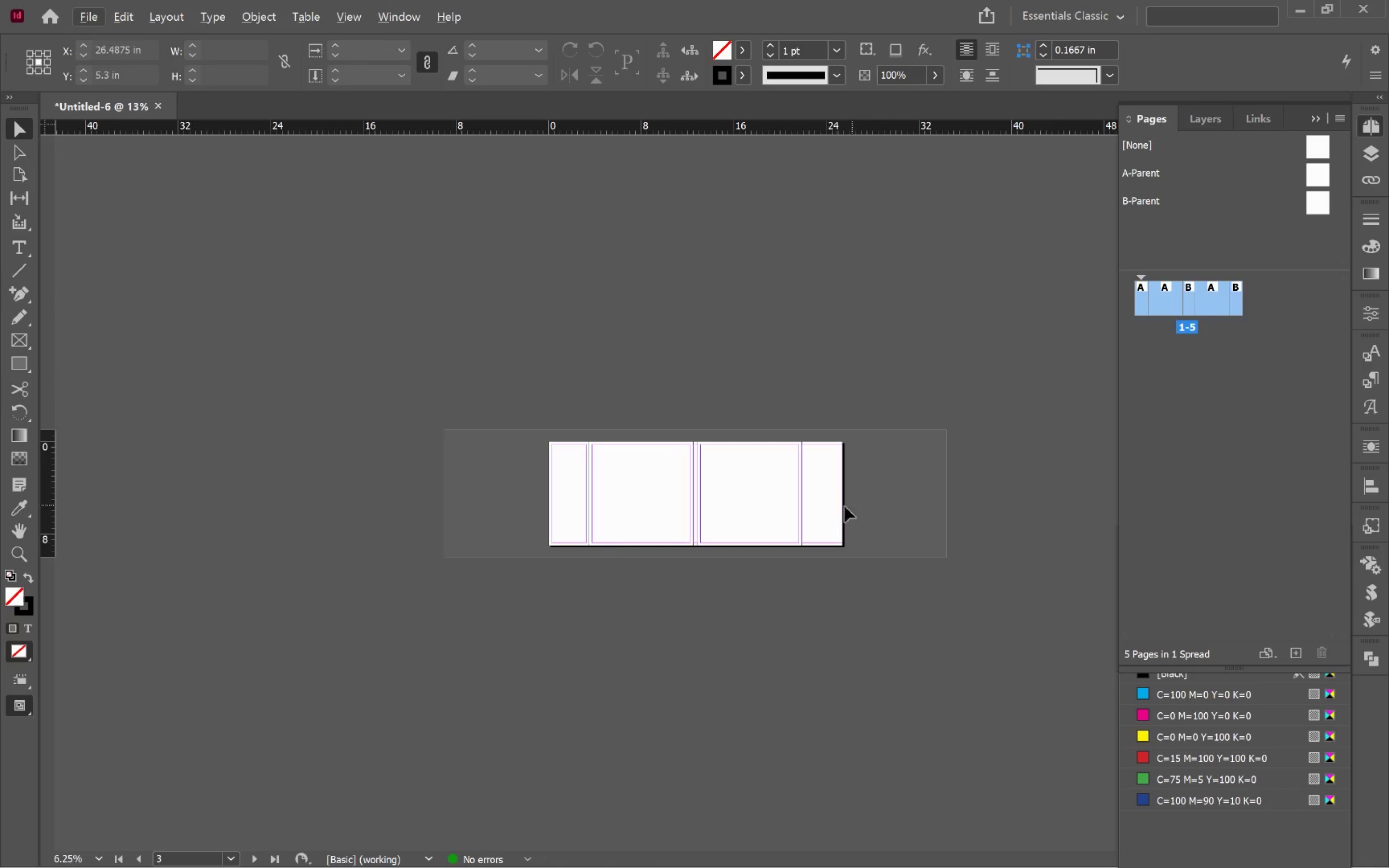 
hold_key(key=AltLeft, duration=0.64)
scroll: coordinate [750, 492], scroll_direction: up, amount: 2.0
 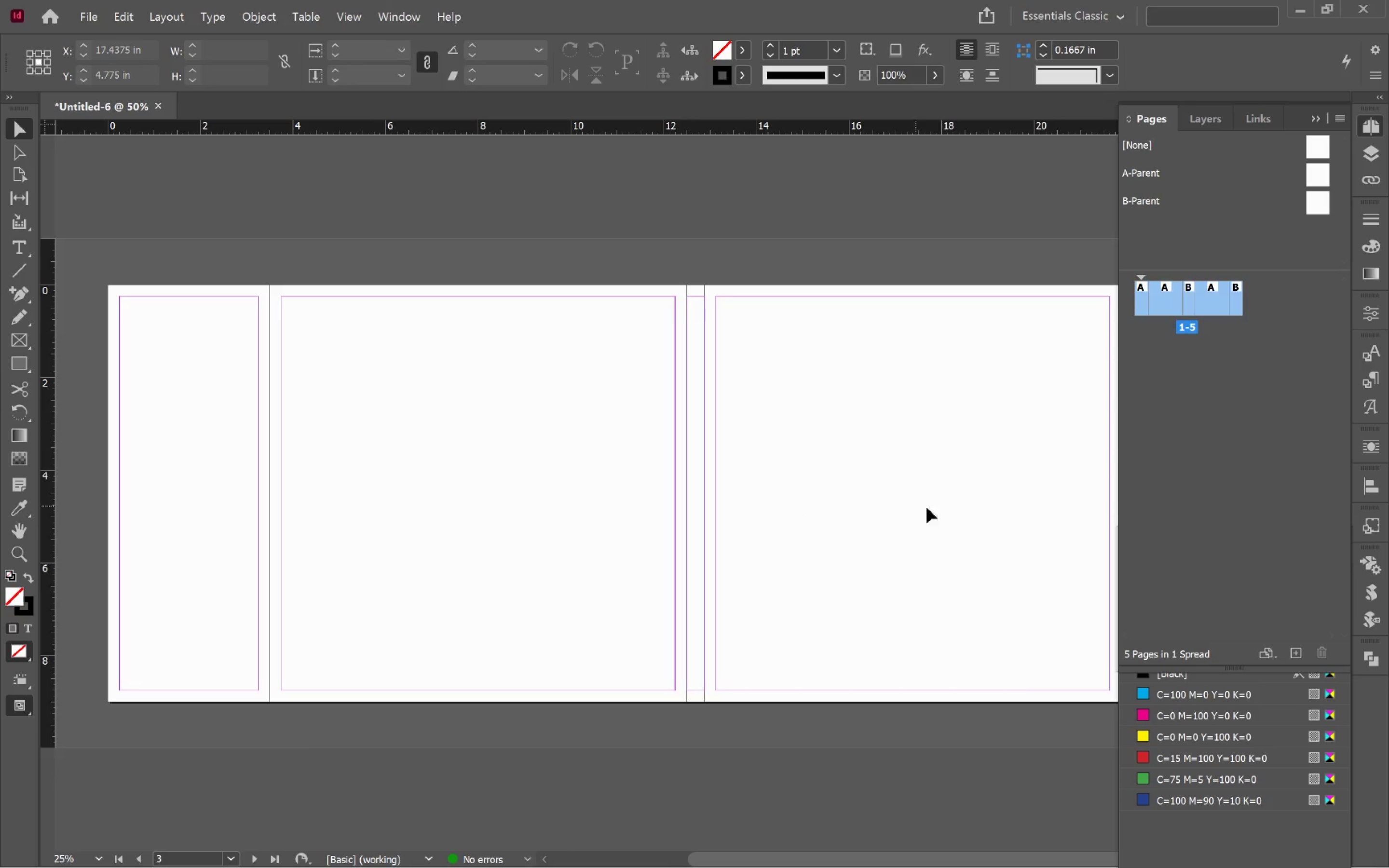 
hold_key(key=Space, duration=1.03)
 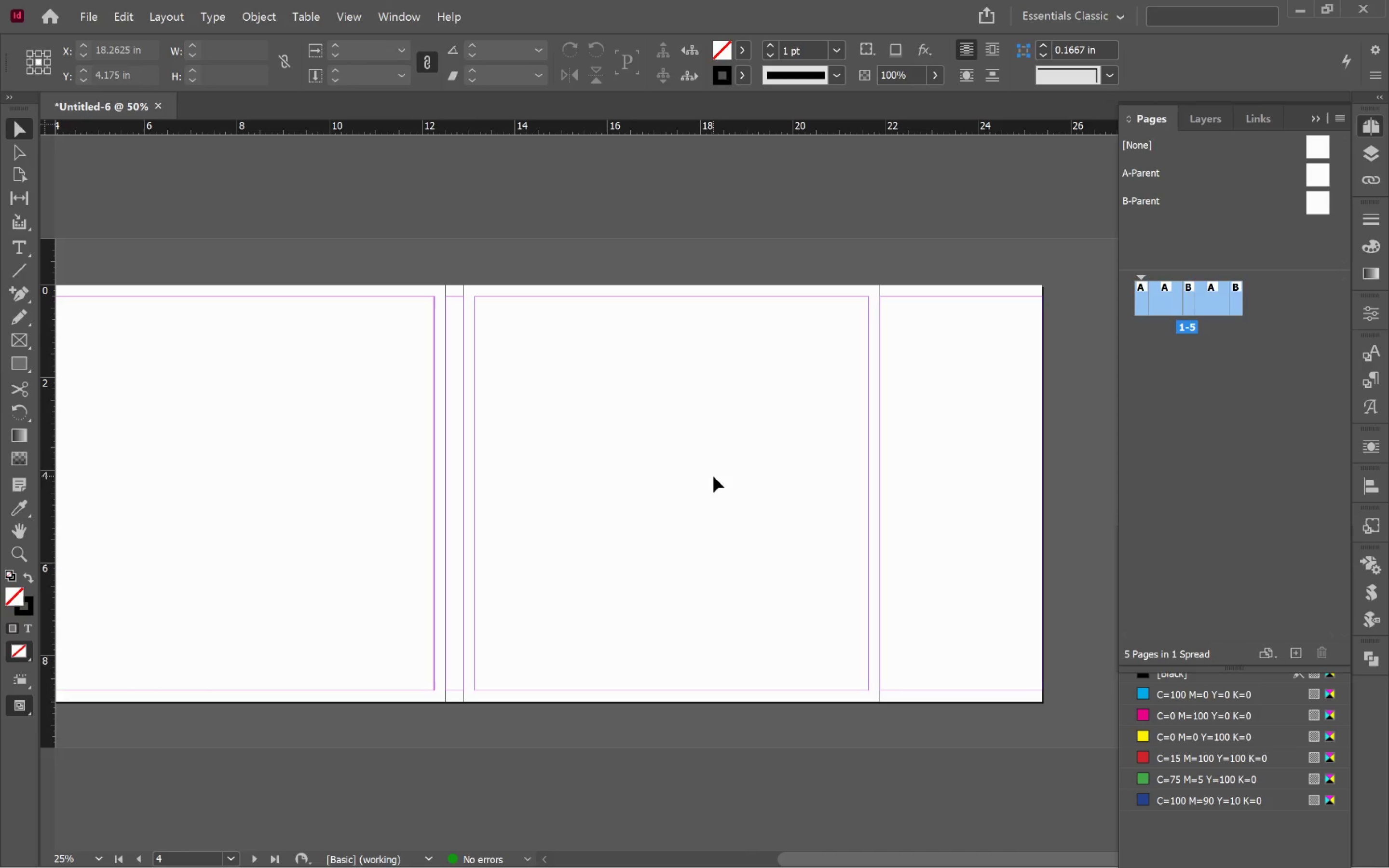 
left_click_drag(start_coordinate=[950, 495], to_coordinate=[708, 490])
 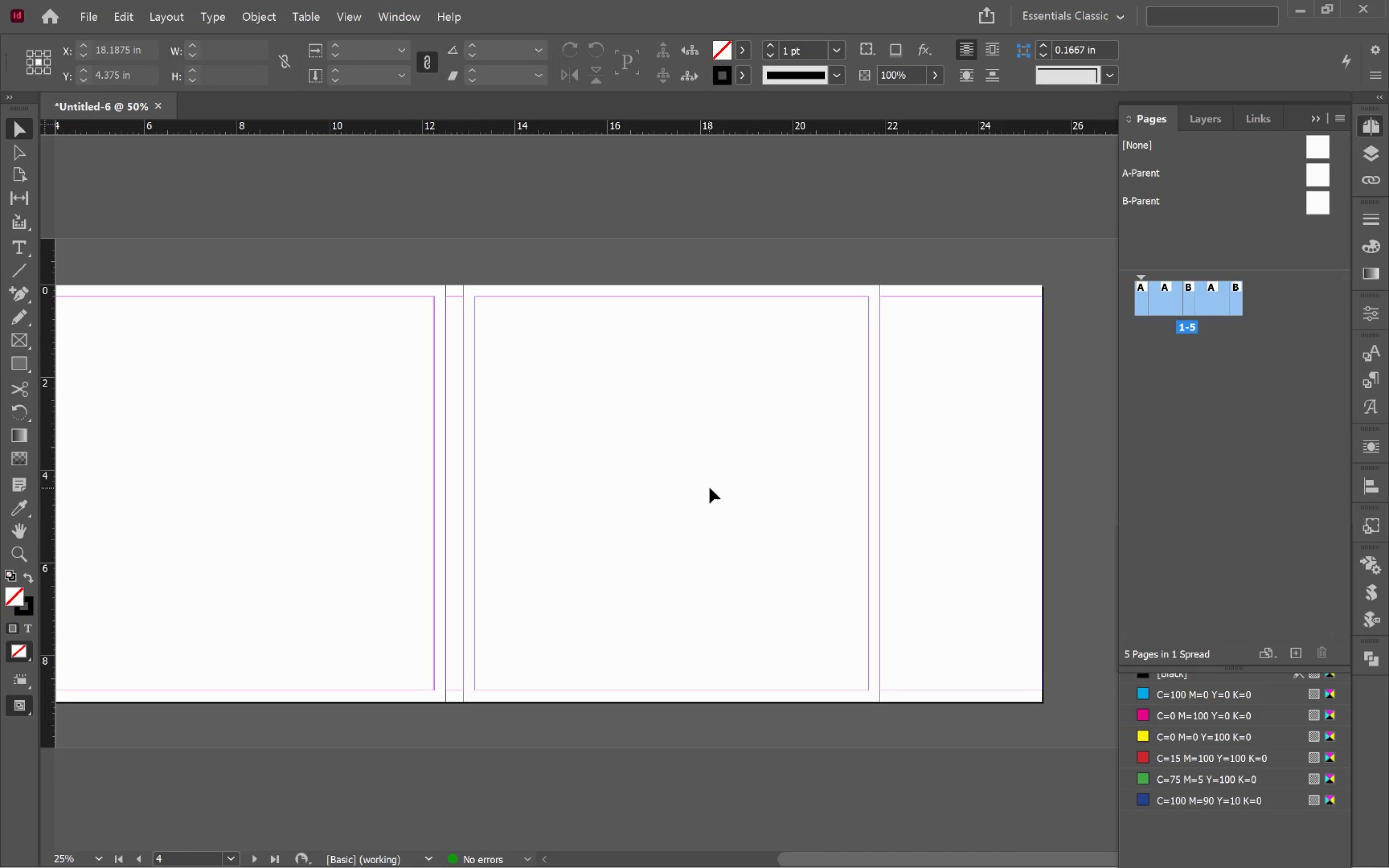 
left_click([713, 476])
 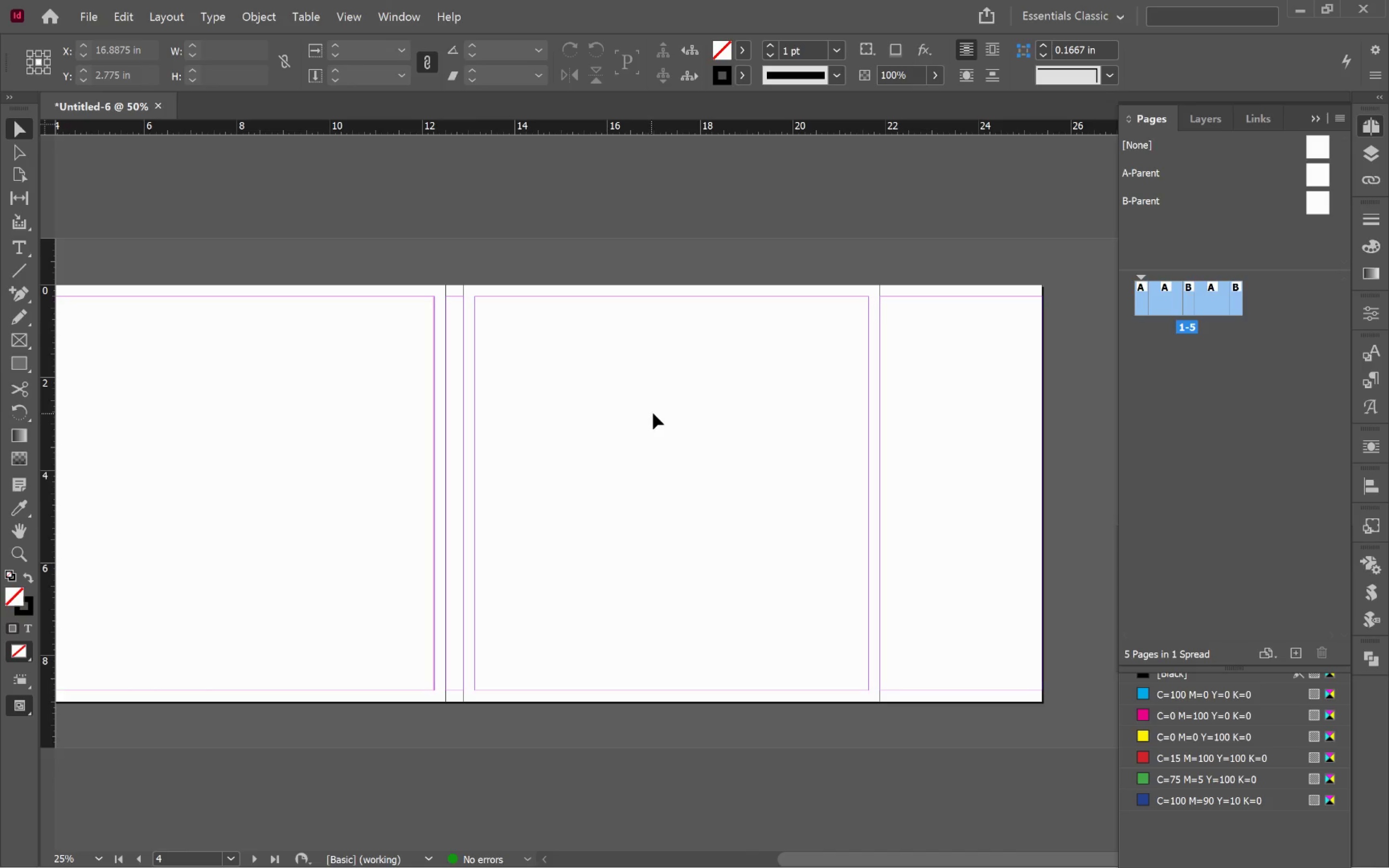 
left_click([654, 416])
 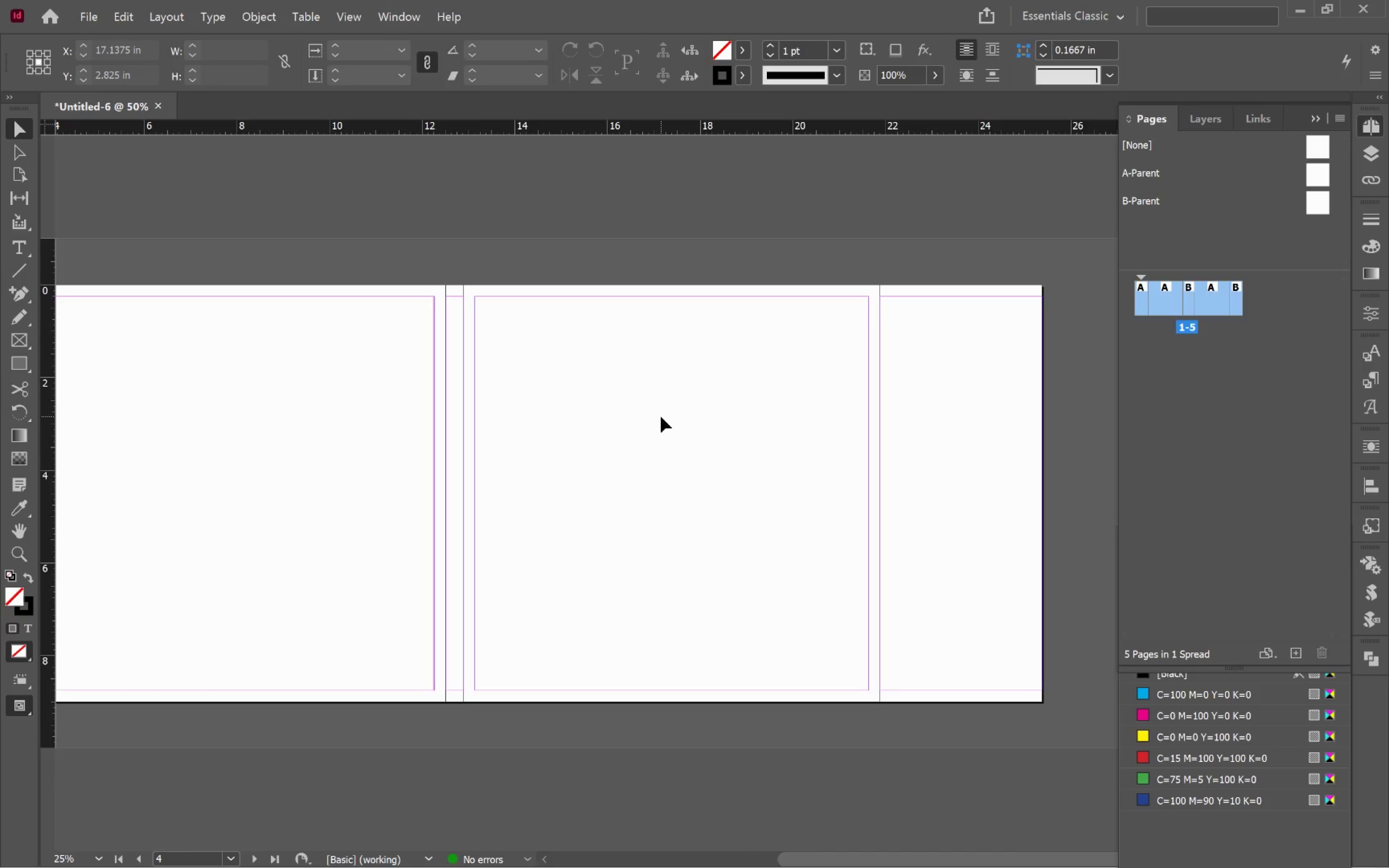 
double_click([975, 483])
 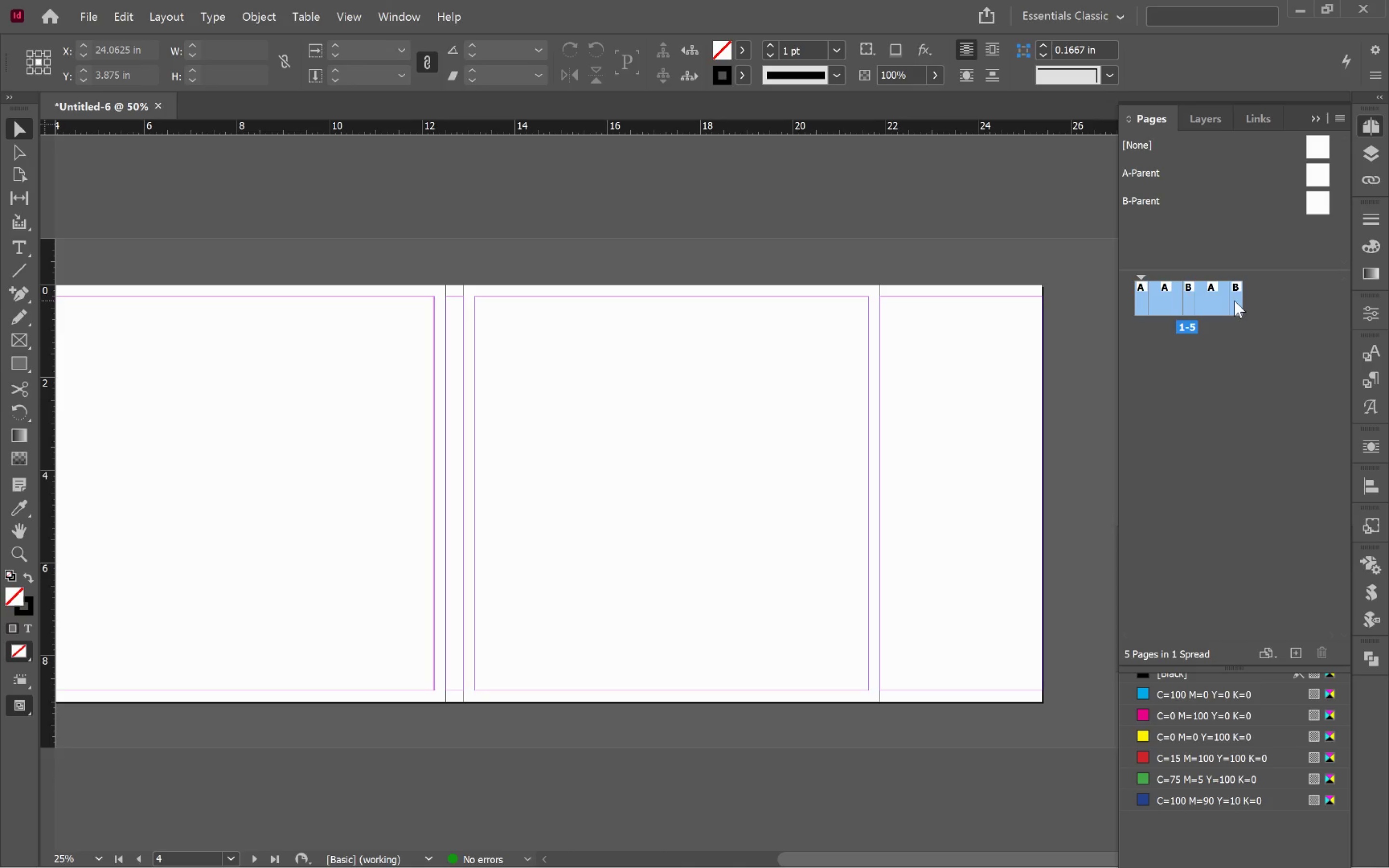 
double_click([1236, 300])
 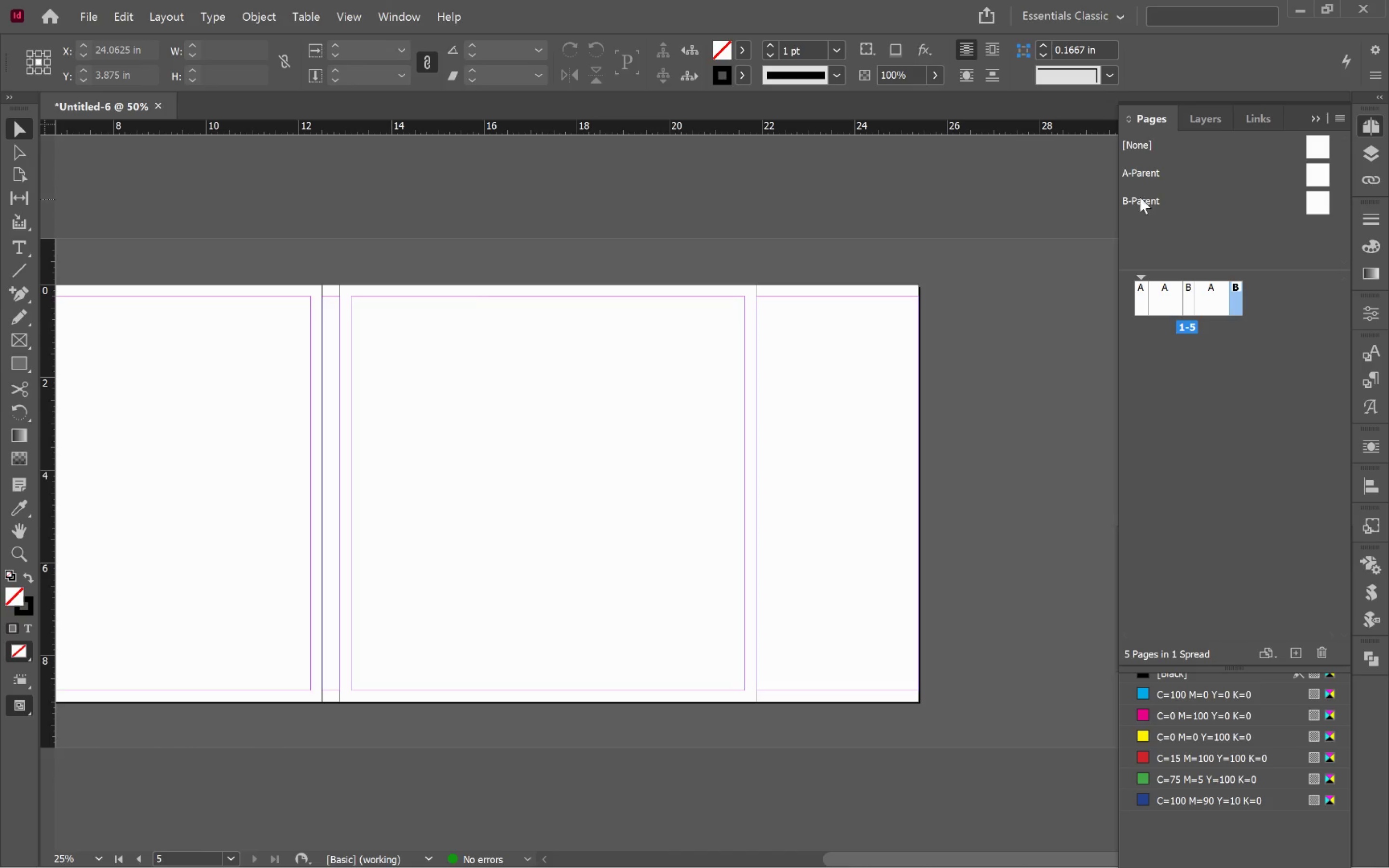 
left_click_drag(start_coordinate=[1142, 168], to_coordinate=[1240, 304])
 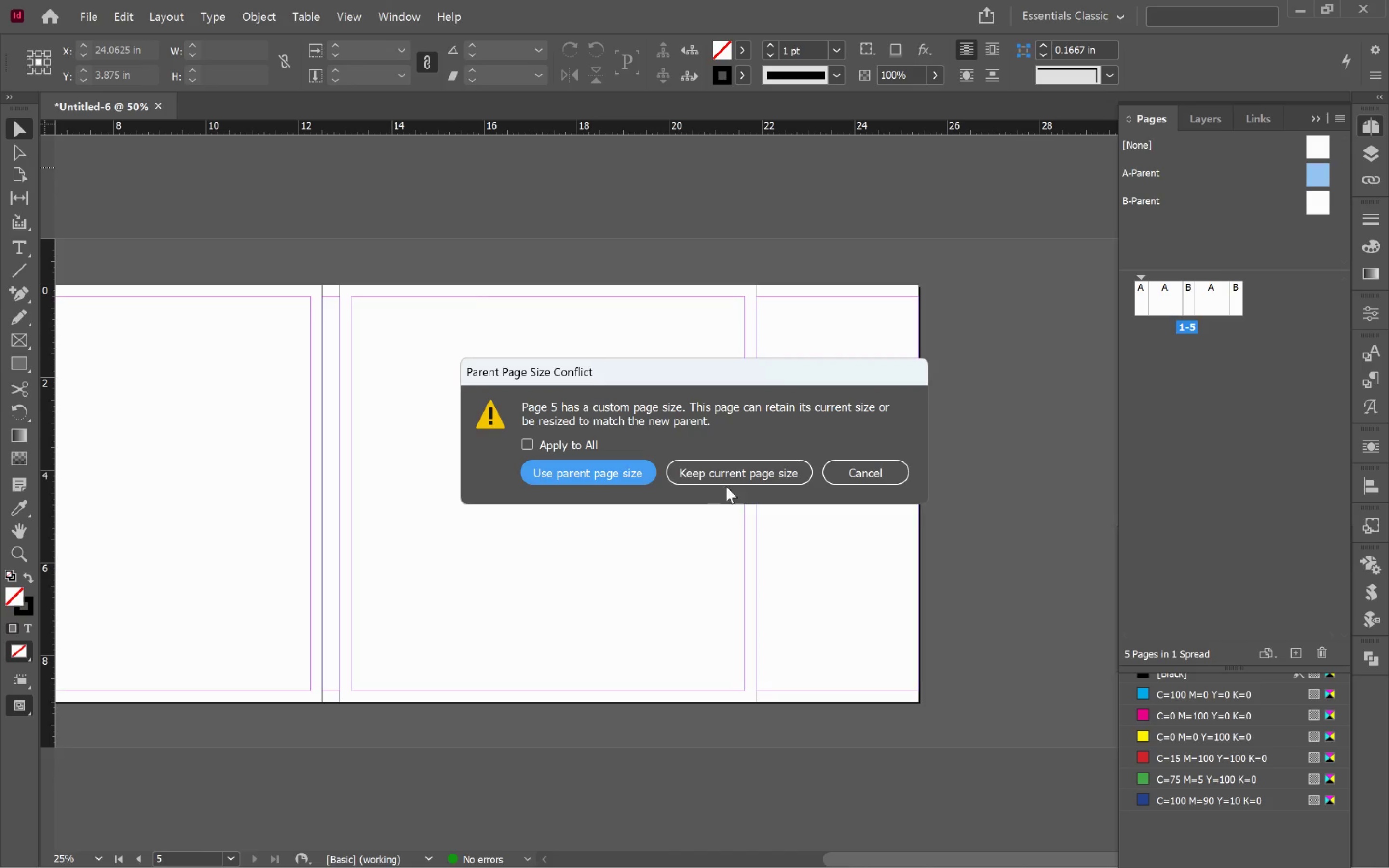 
left_click([730, 476])
 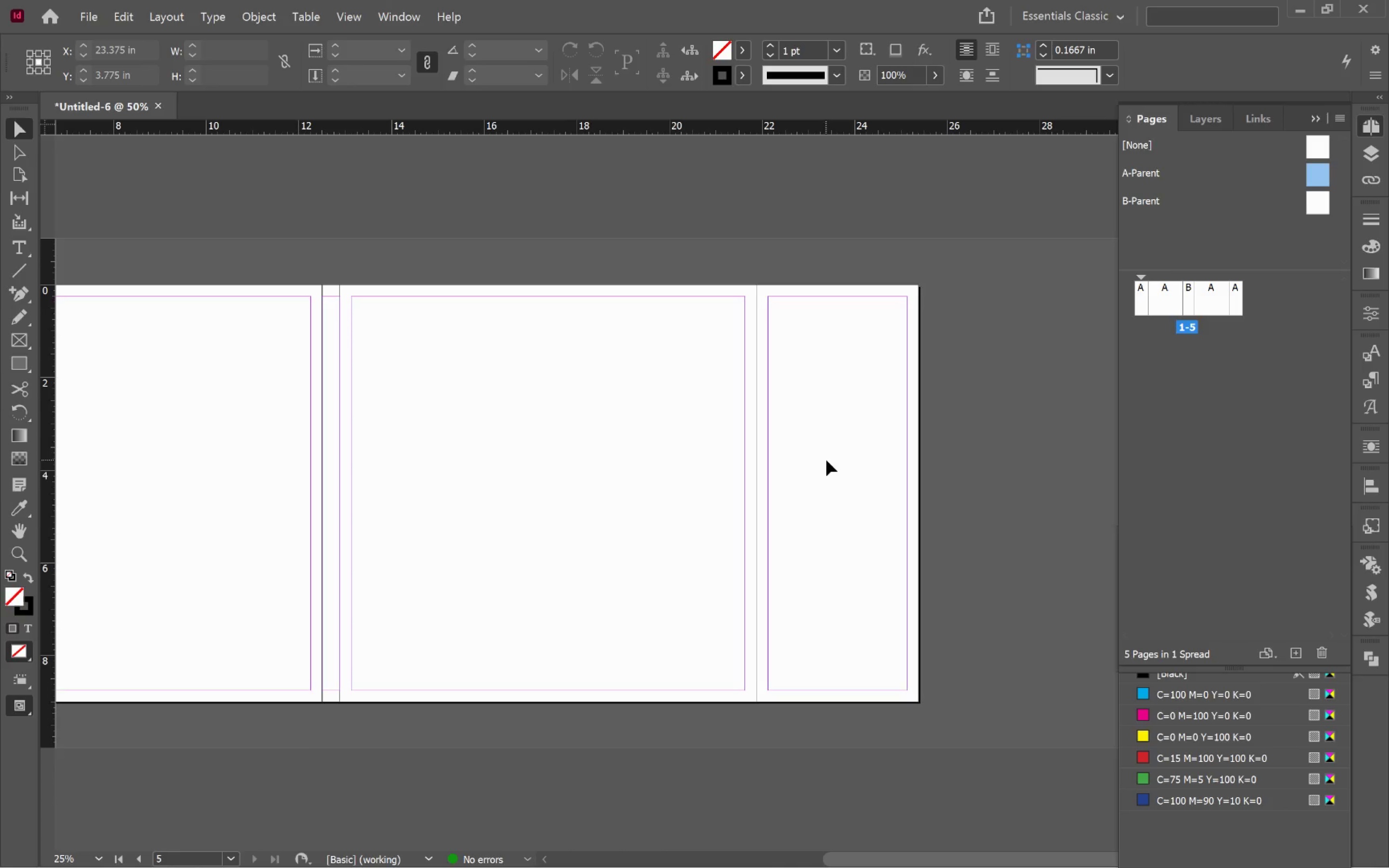 
wait(7.26)
 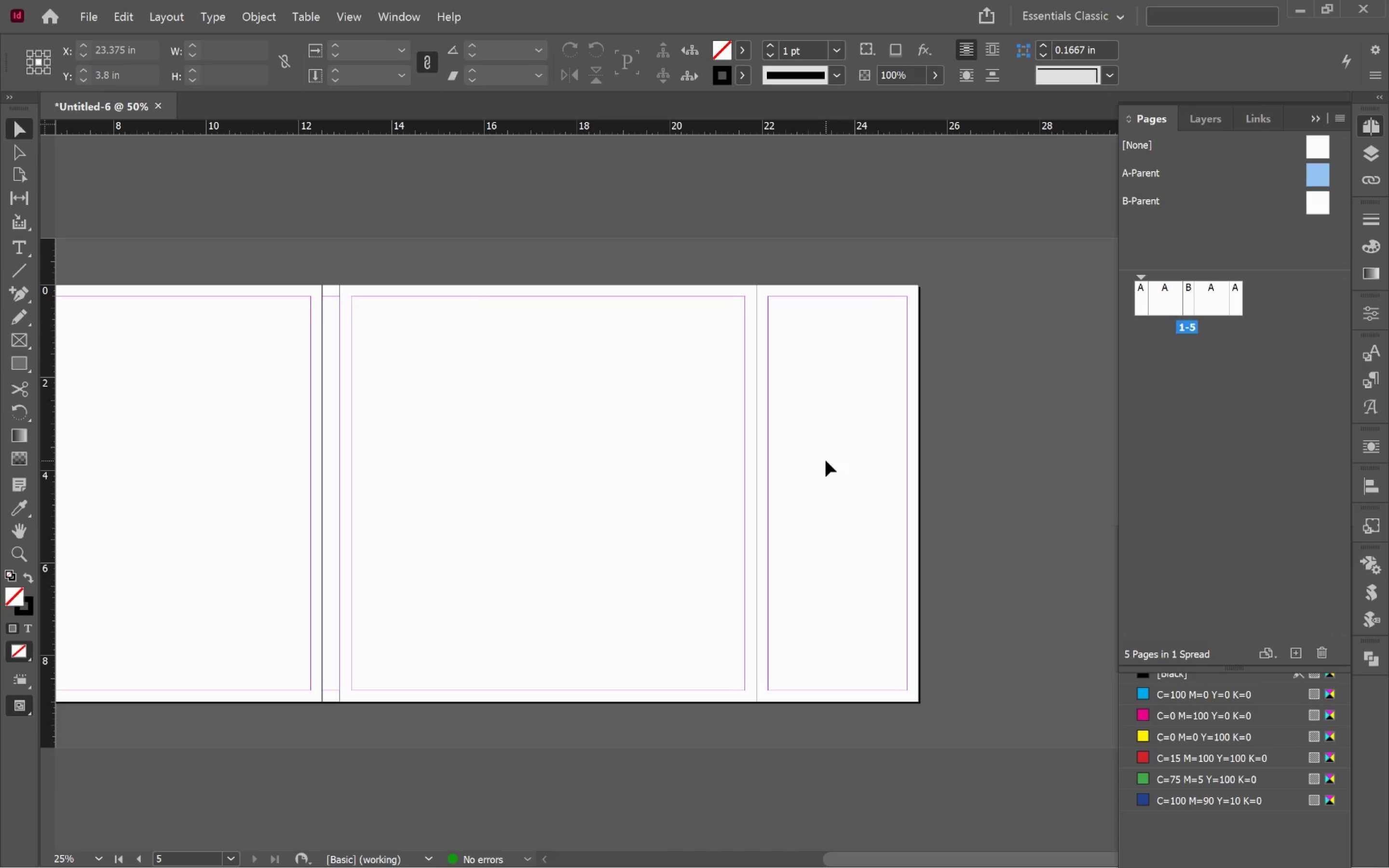 
left_click([92, 18])
 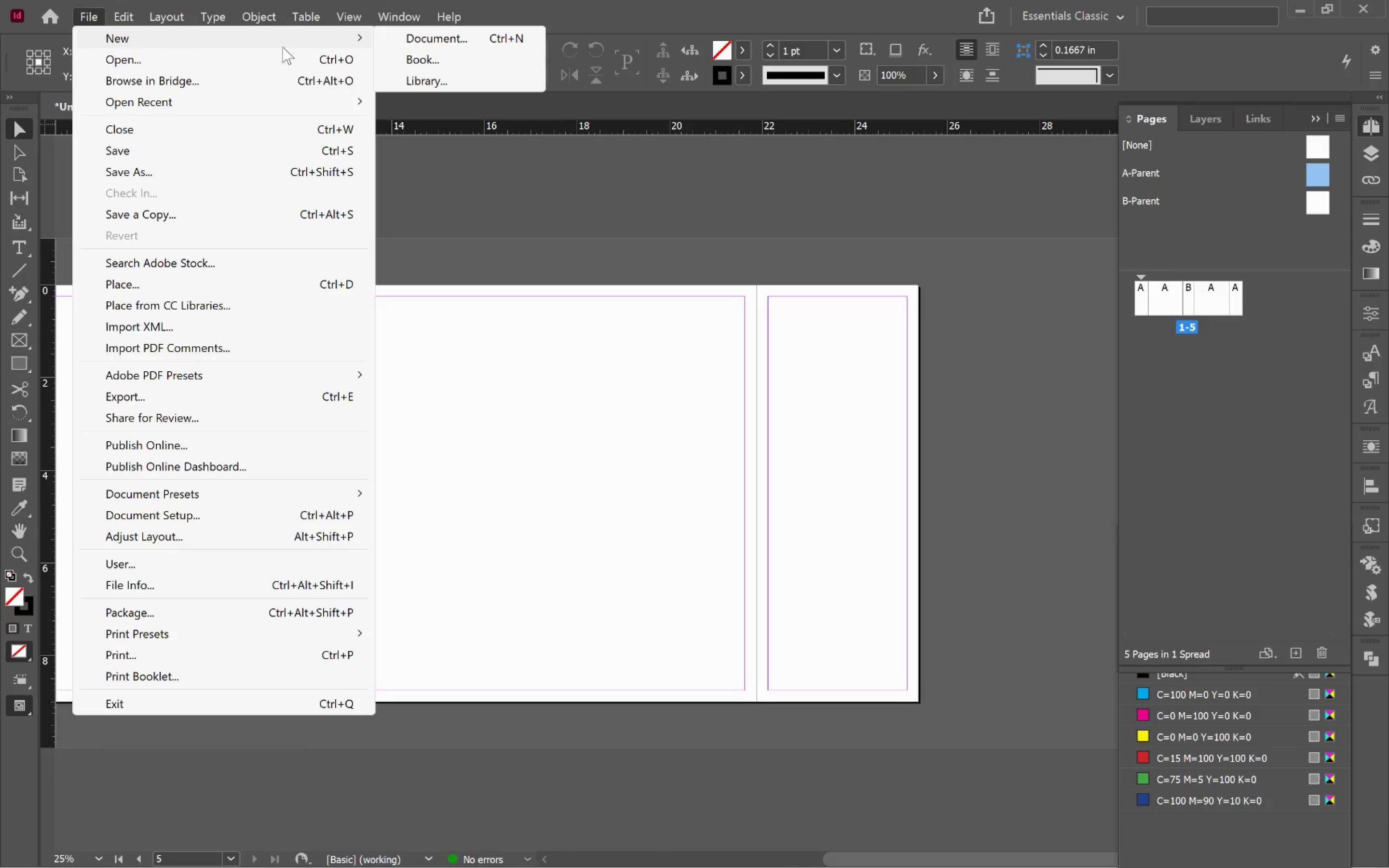 
left_click([431, 37])
 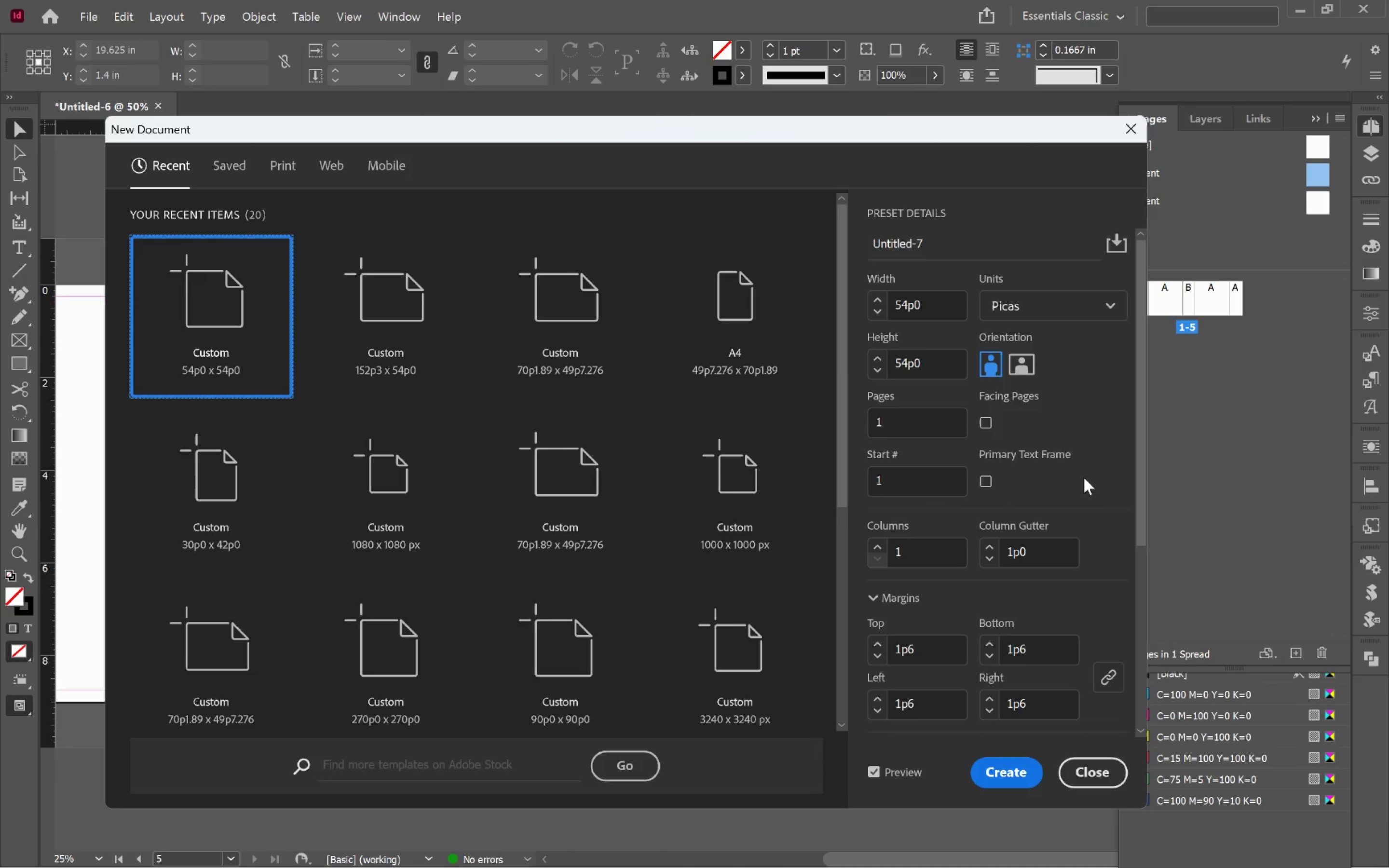 
left_click([1072, 314])
 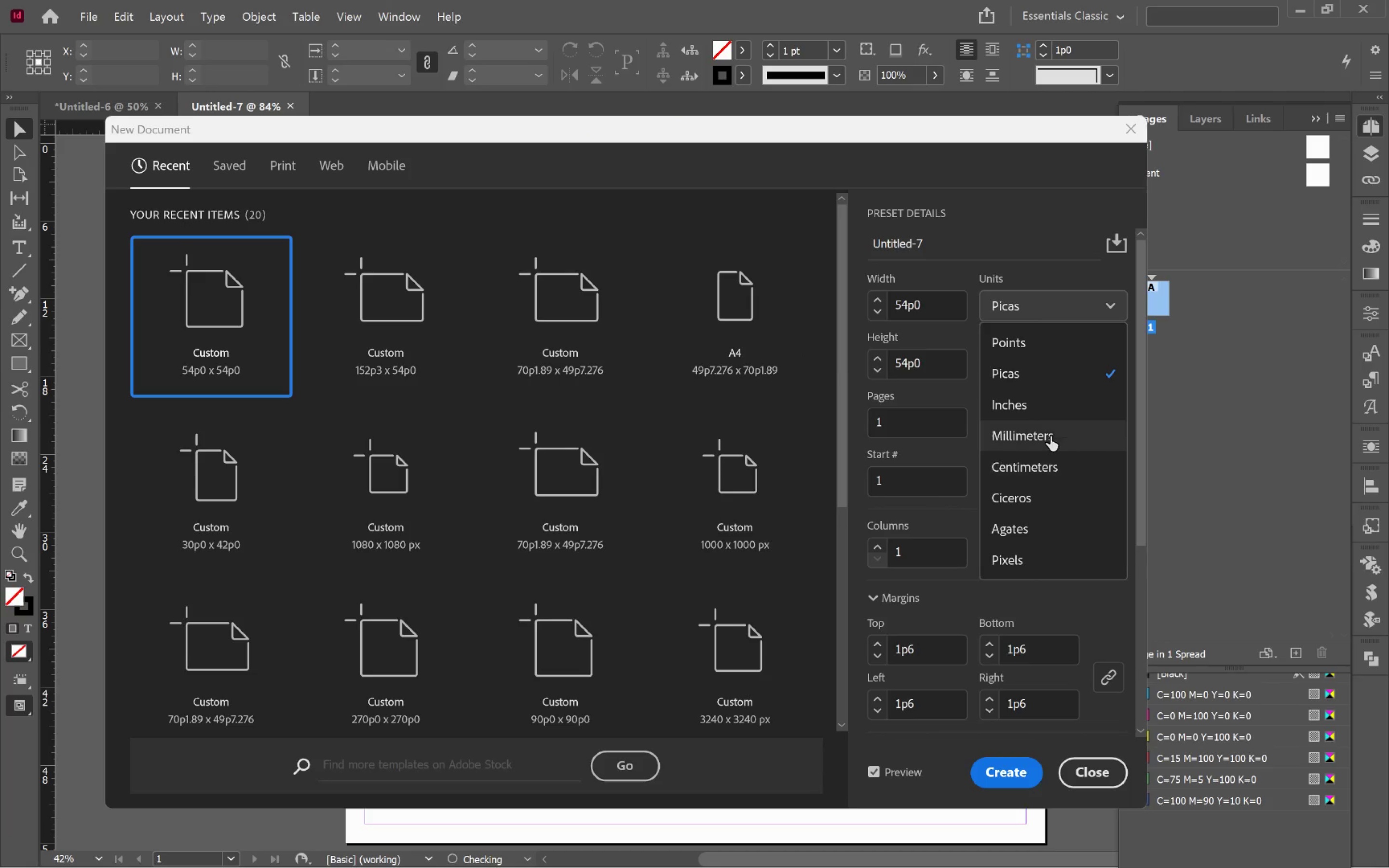 
left_click([1029, 410])
 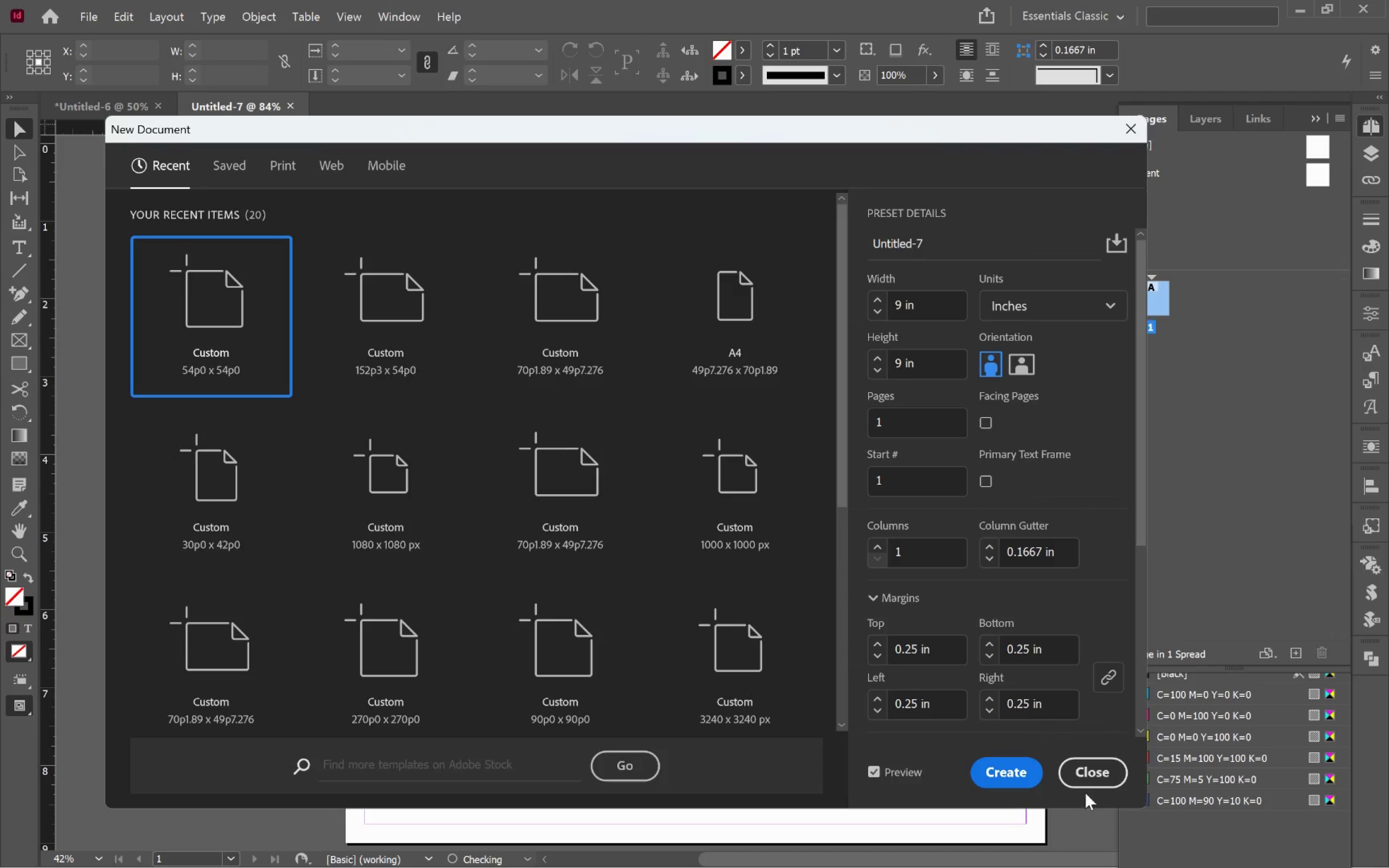 
left_click([1108, 769])
 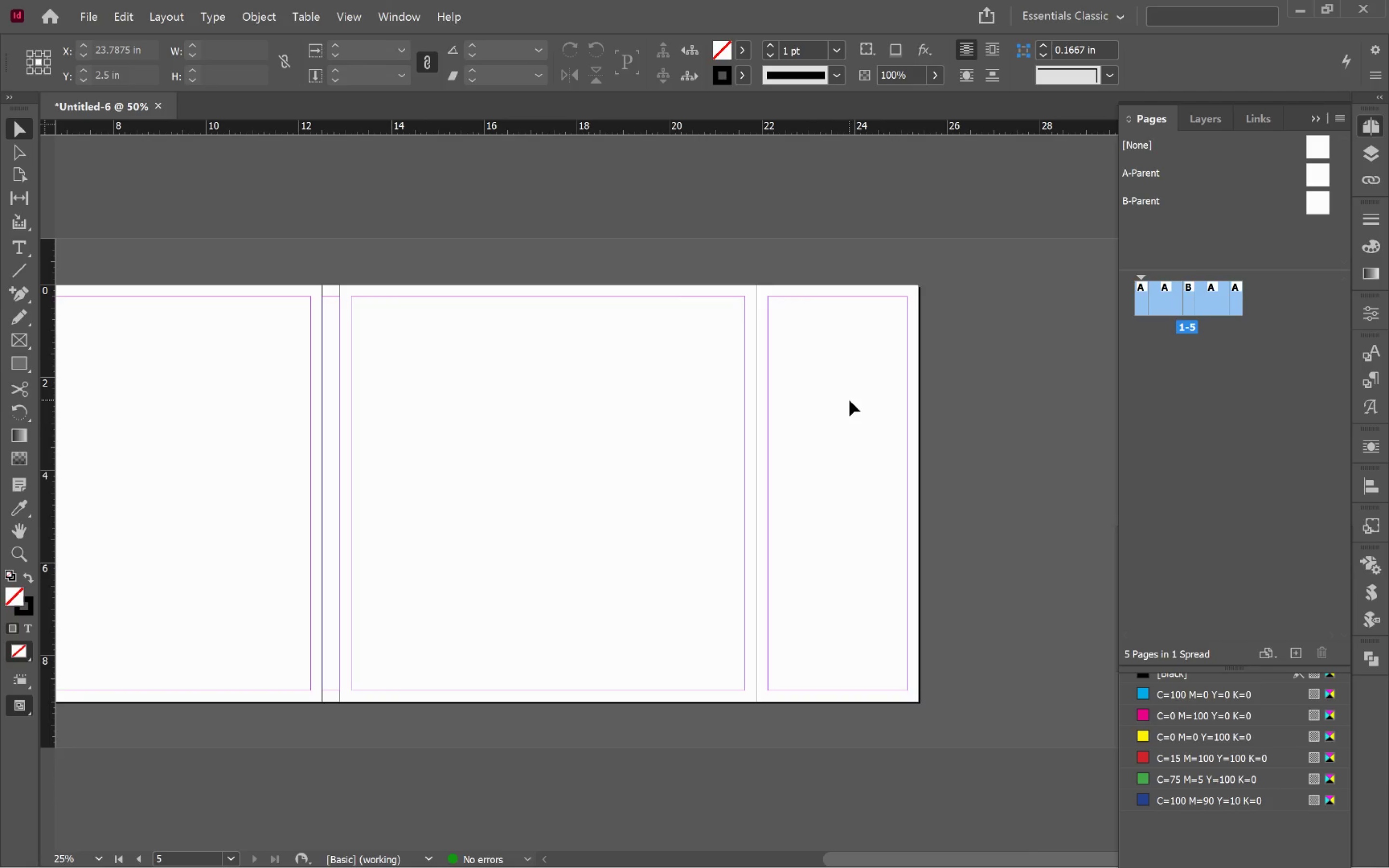 
key(Control+S)
 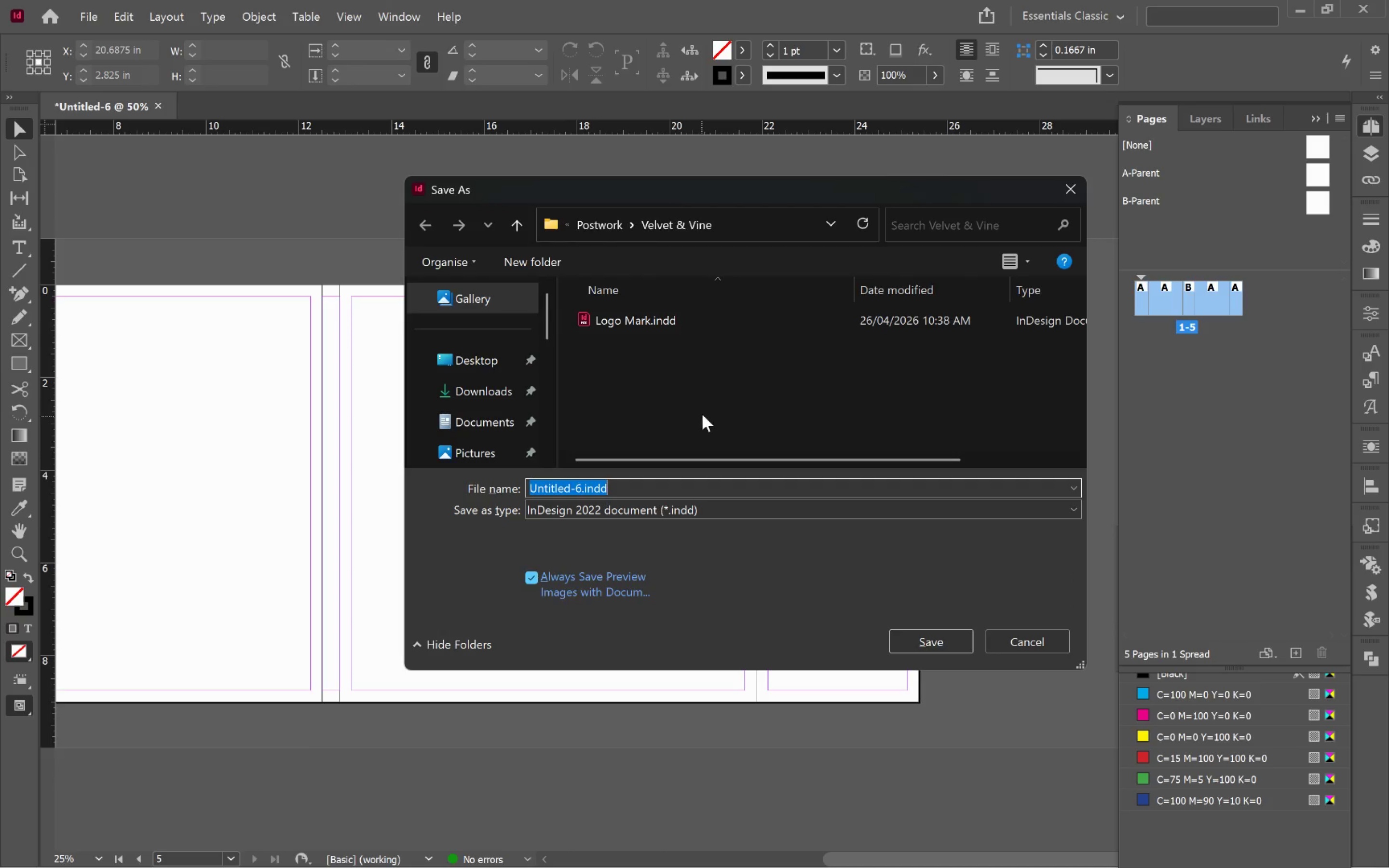 
key(Alt+Tab)
 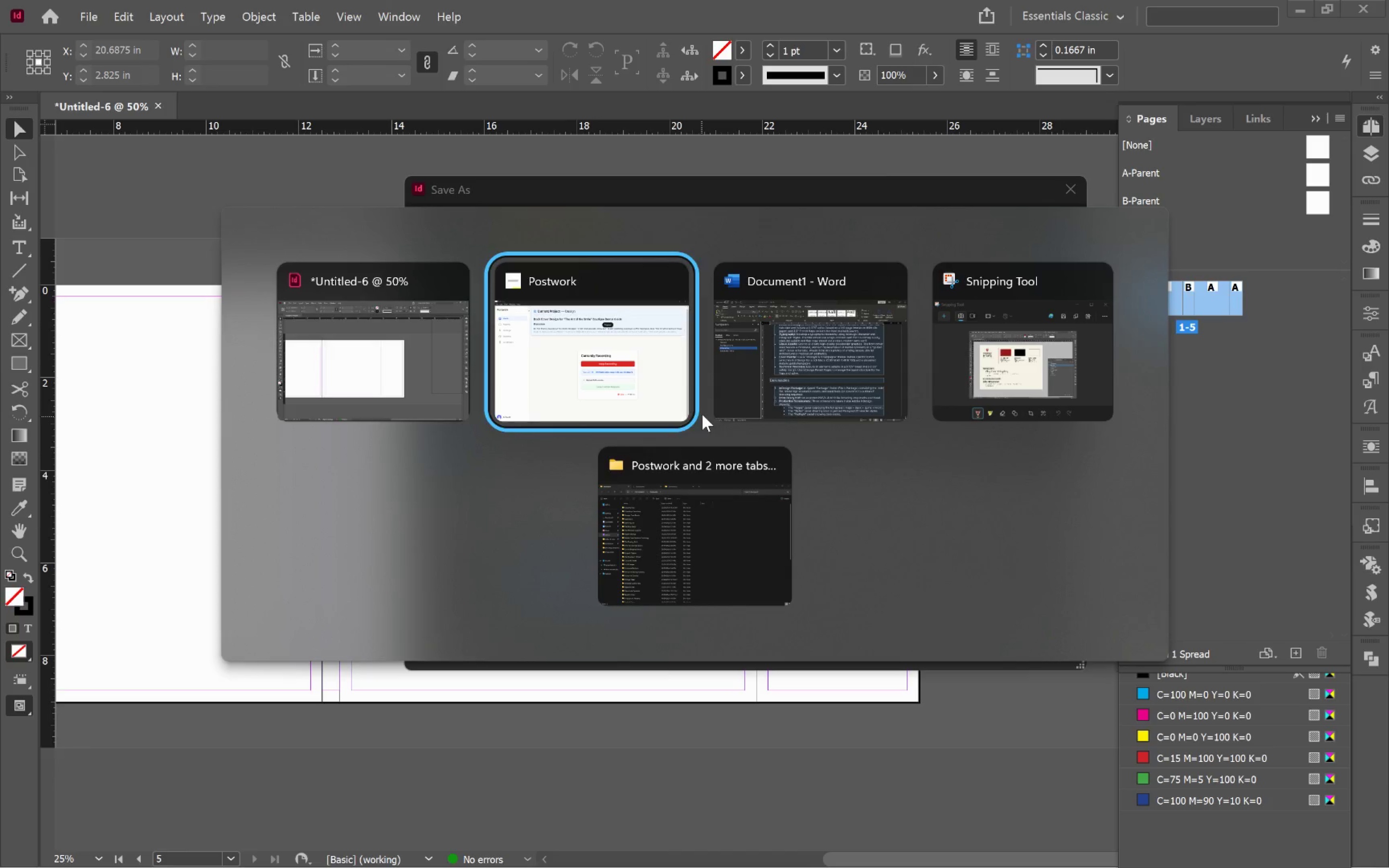 
key(Alt+Tab)
 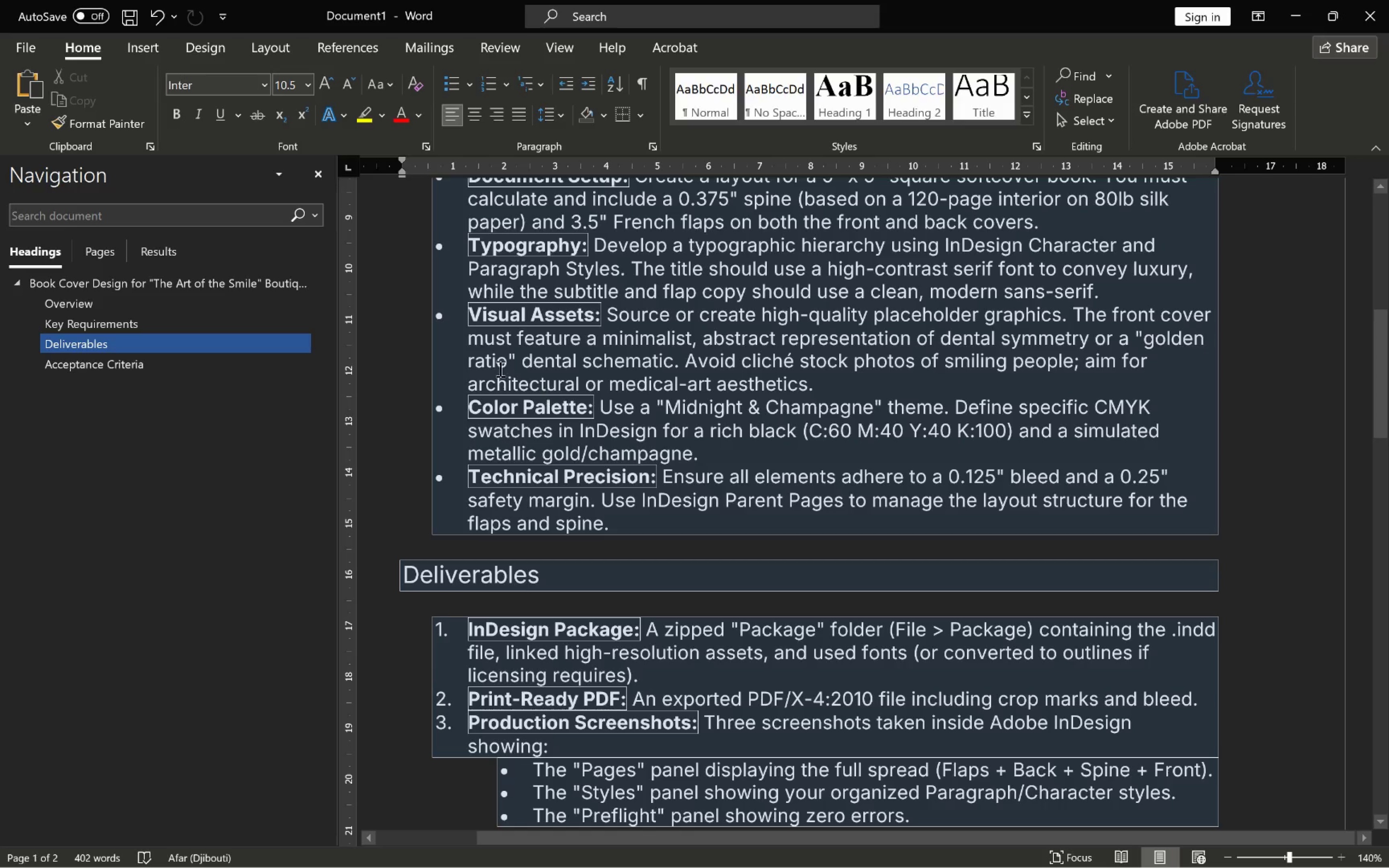 
left_click([521, 341])
 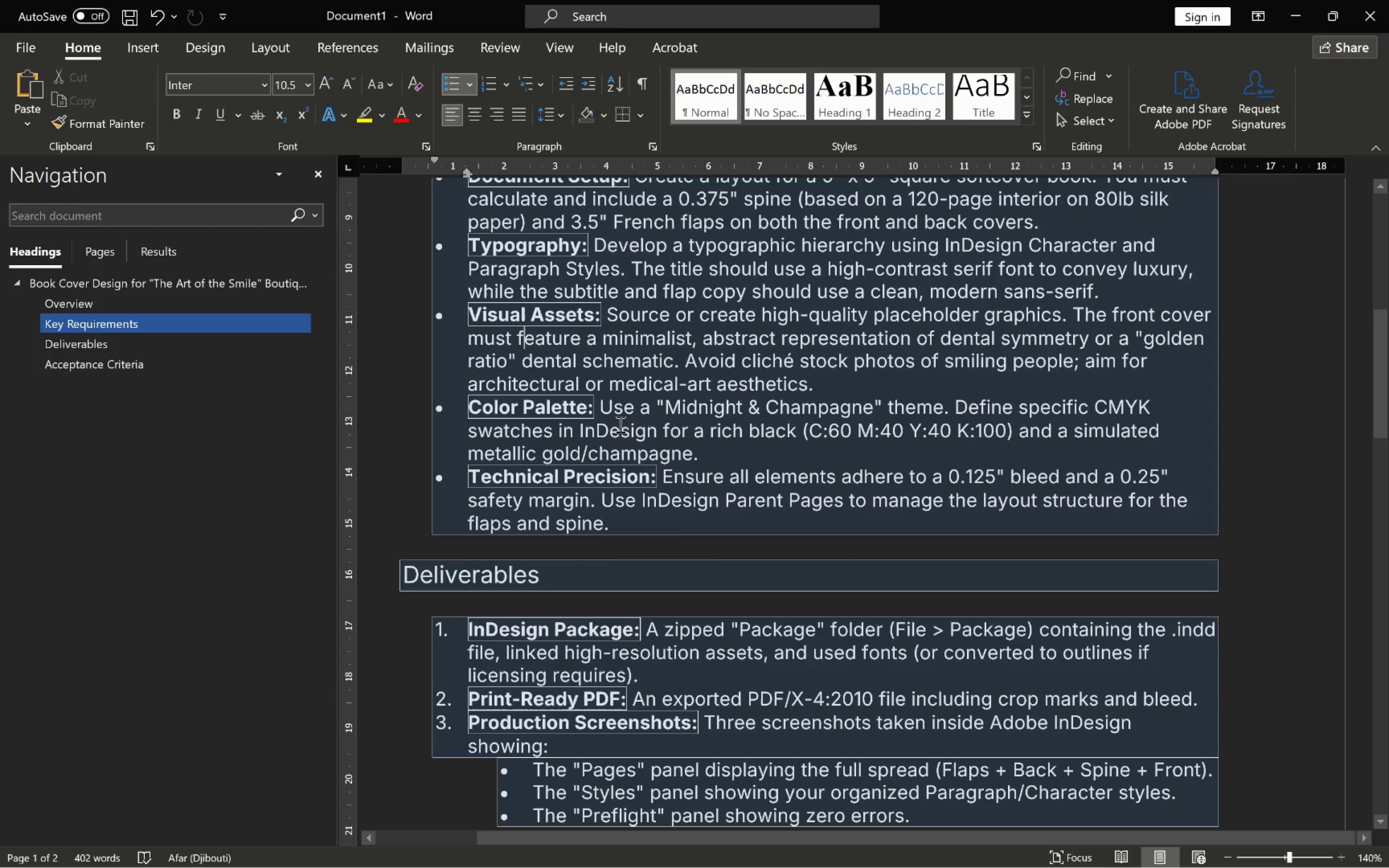 
scroll: coordinate [628, 429], scroll_direction: up, amount: 9.0
 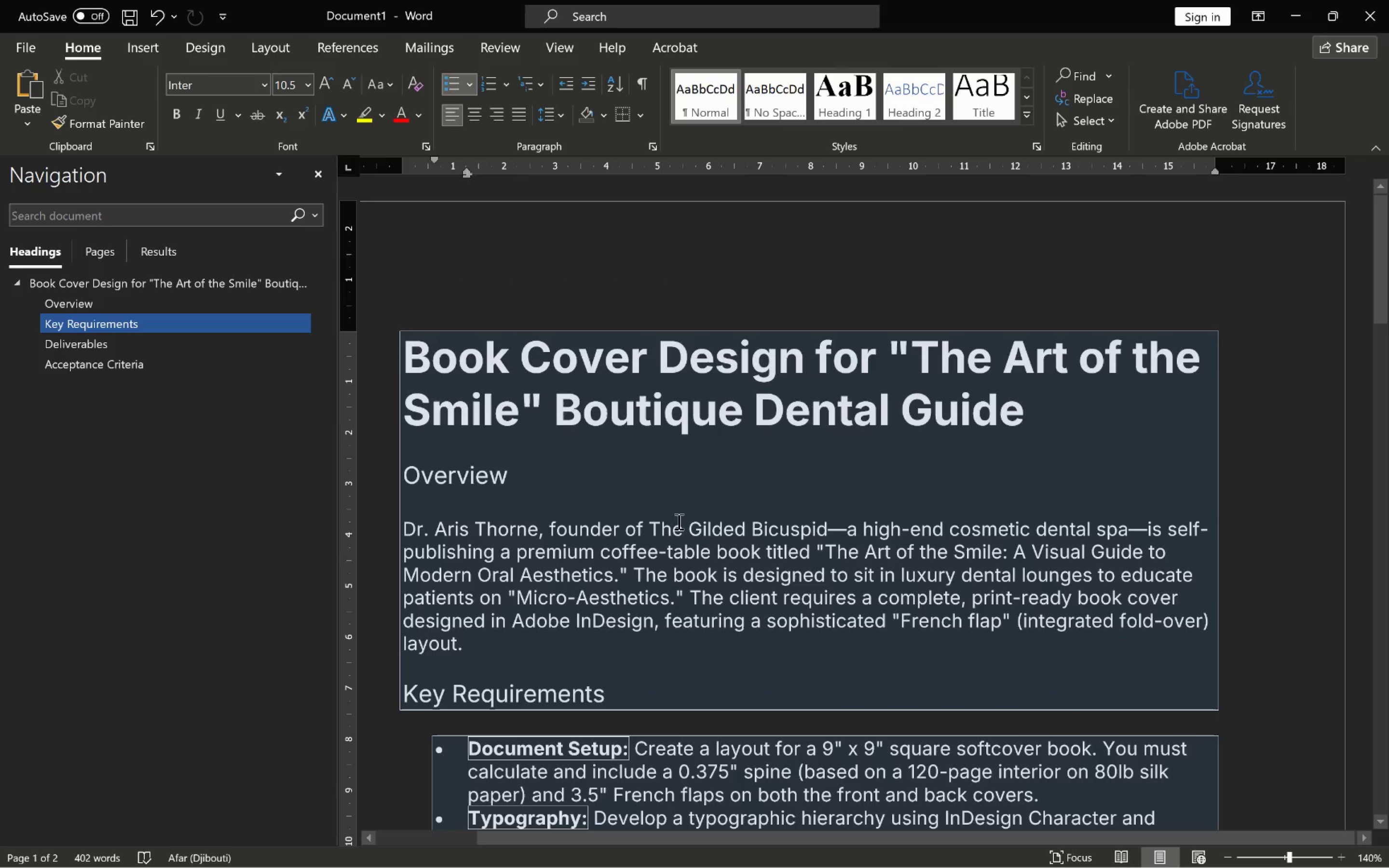 
left_click_drag(start_coordinate=[650, 524], to_coordinate=[817, 527])
 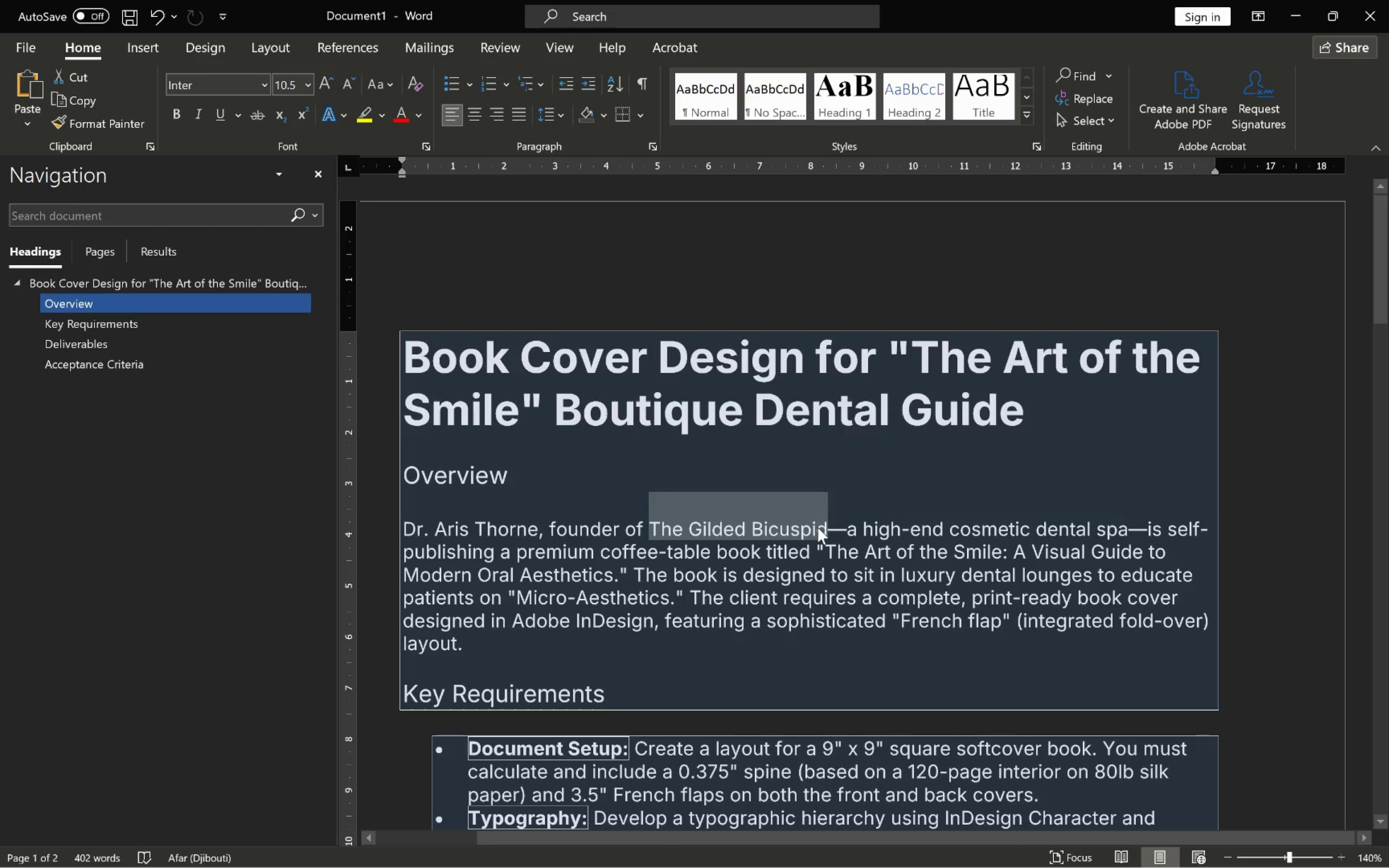 
key(Control+C)
 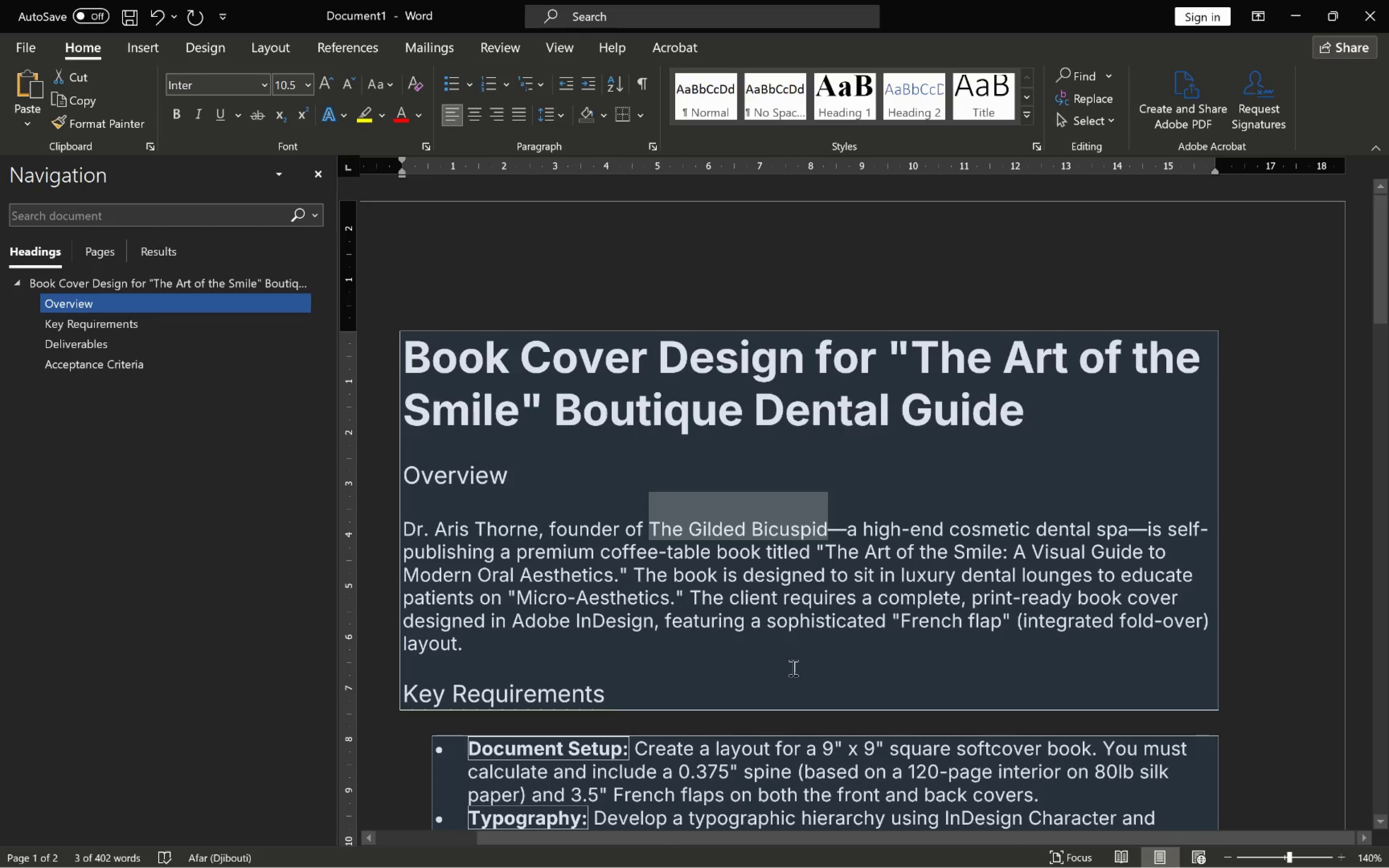 
key(Alt+Tab)
 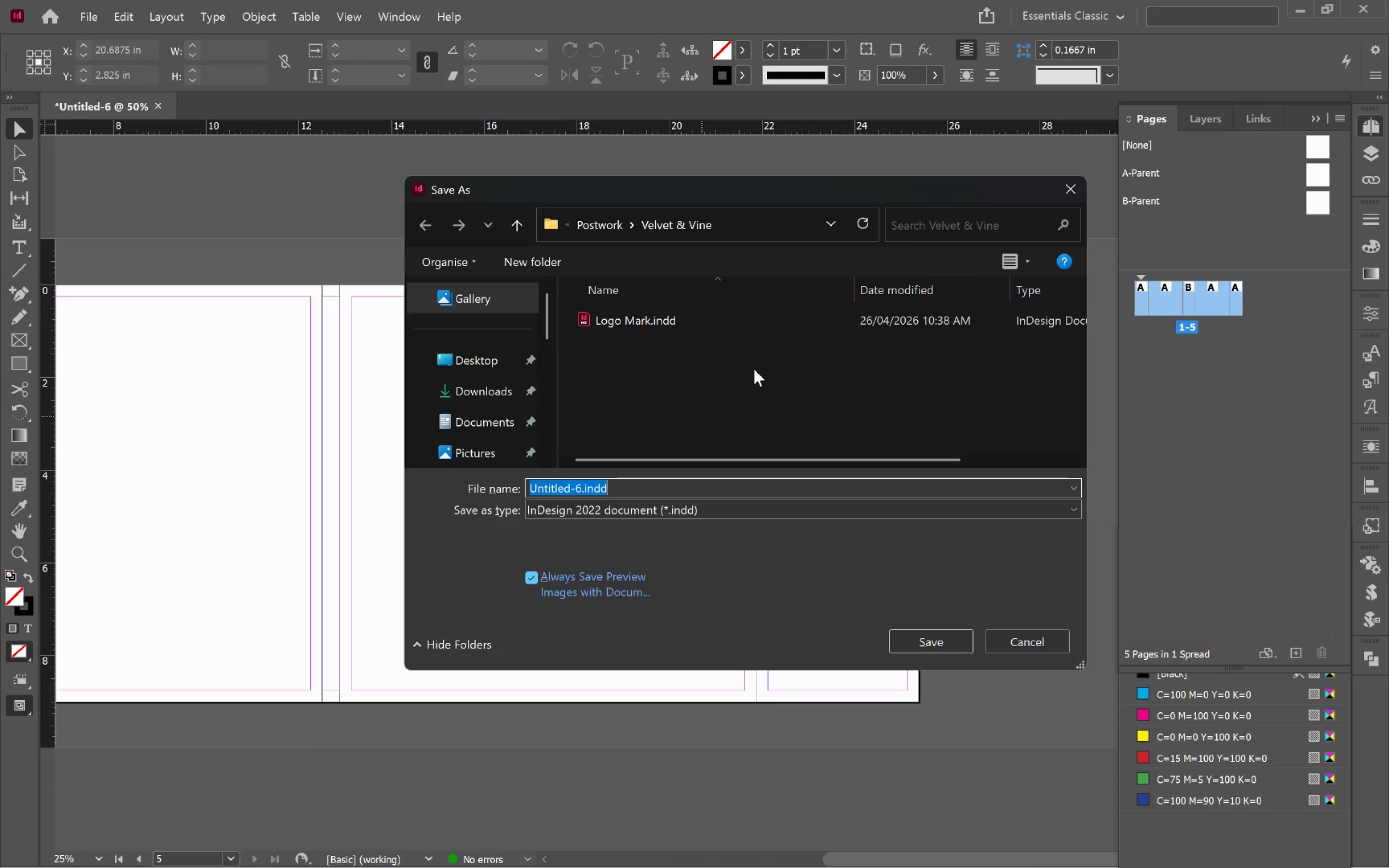 
left_click([605, 228])
 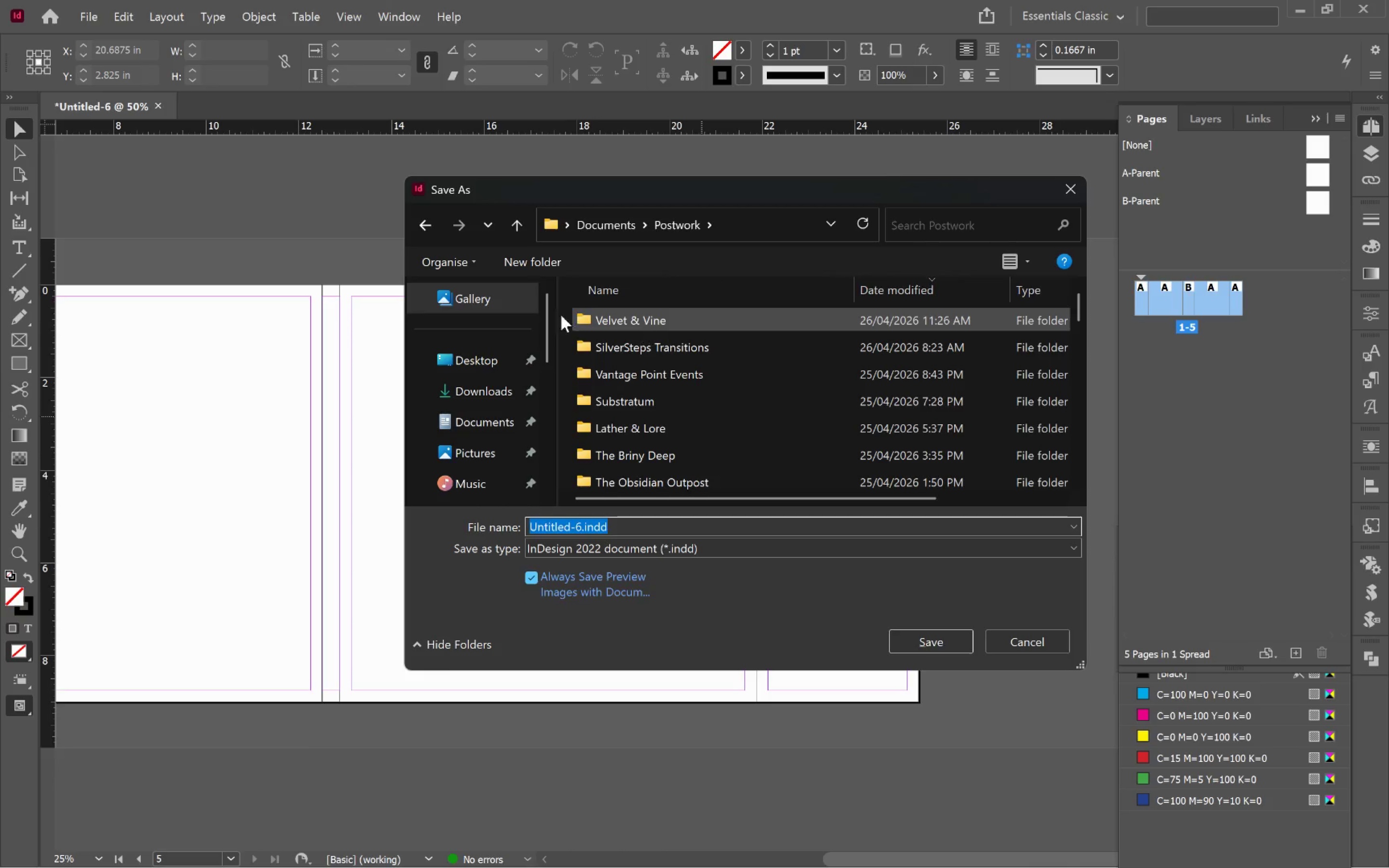 
left_click([534, 255])
 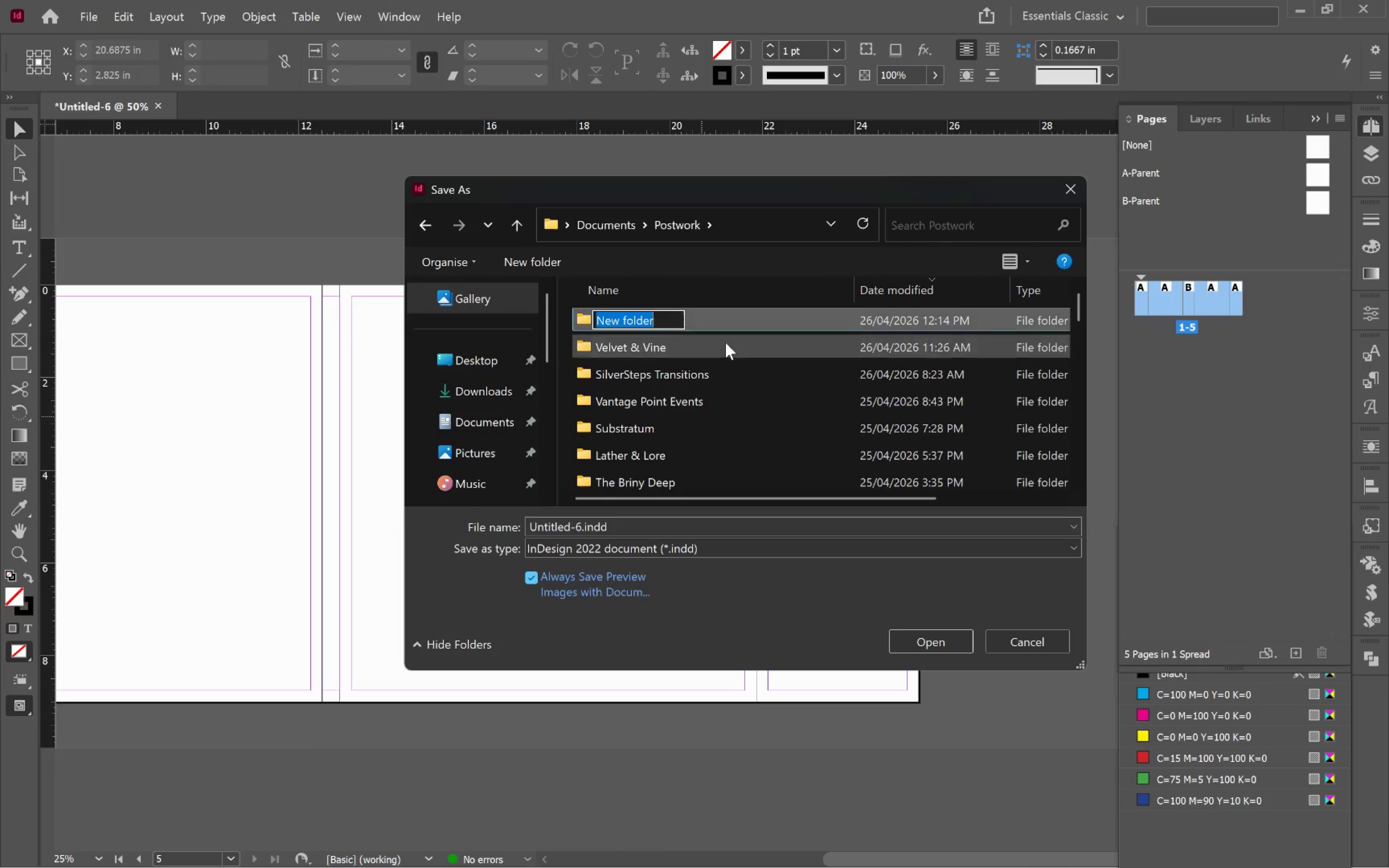 
key(Control+V)
 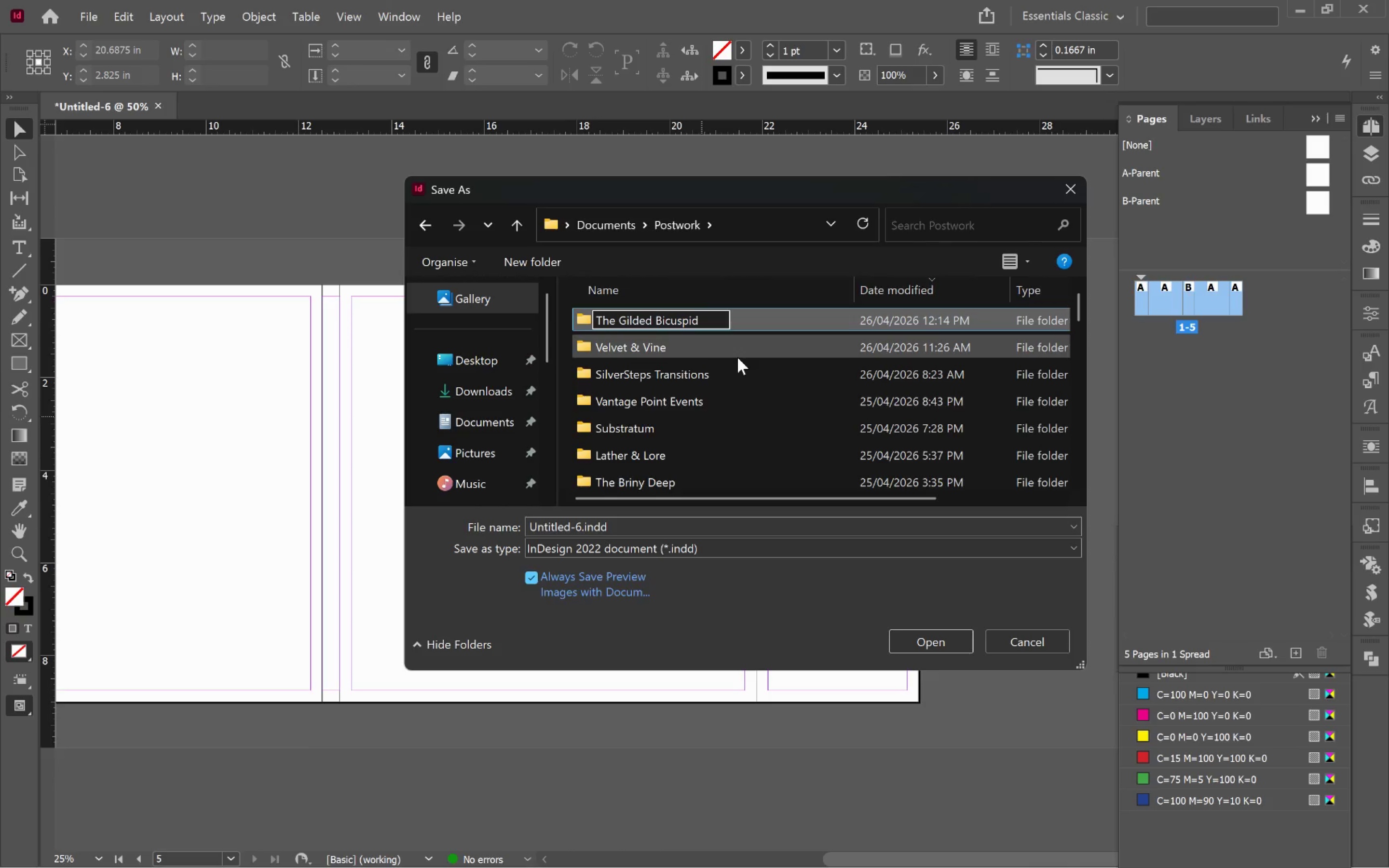 
key(Enter)
 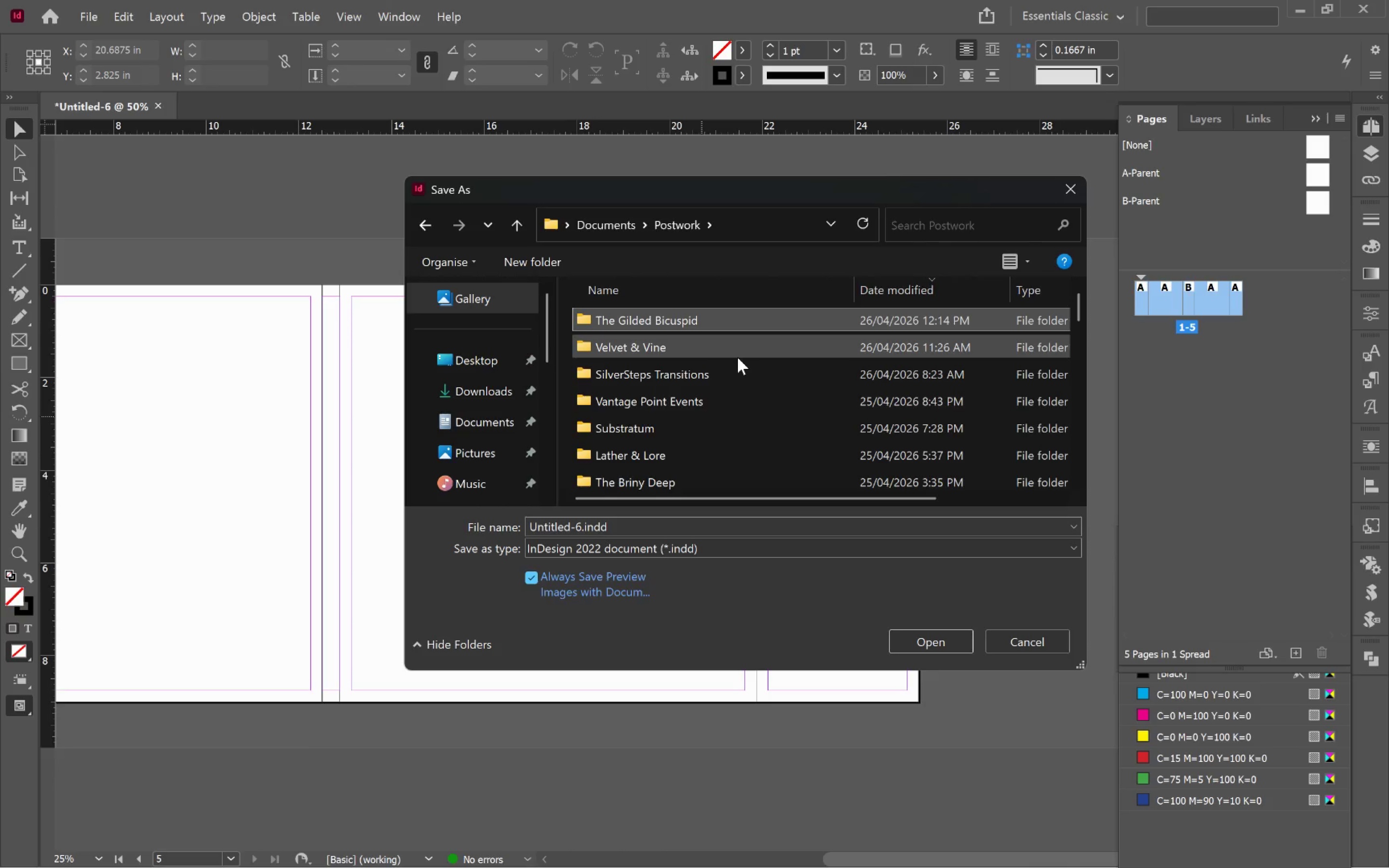 
key(Enter)
 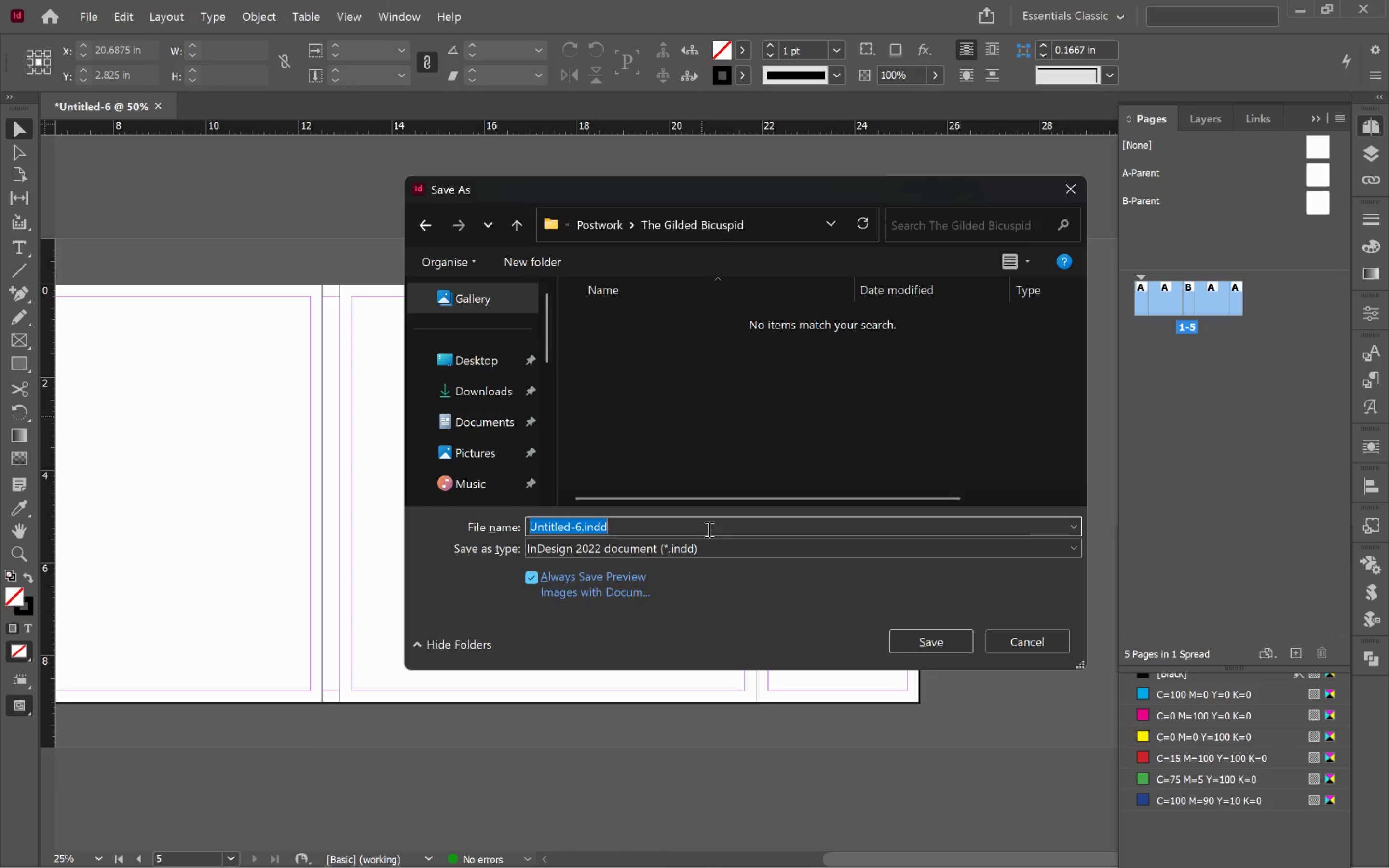 
type(Book Cover)
 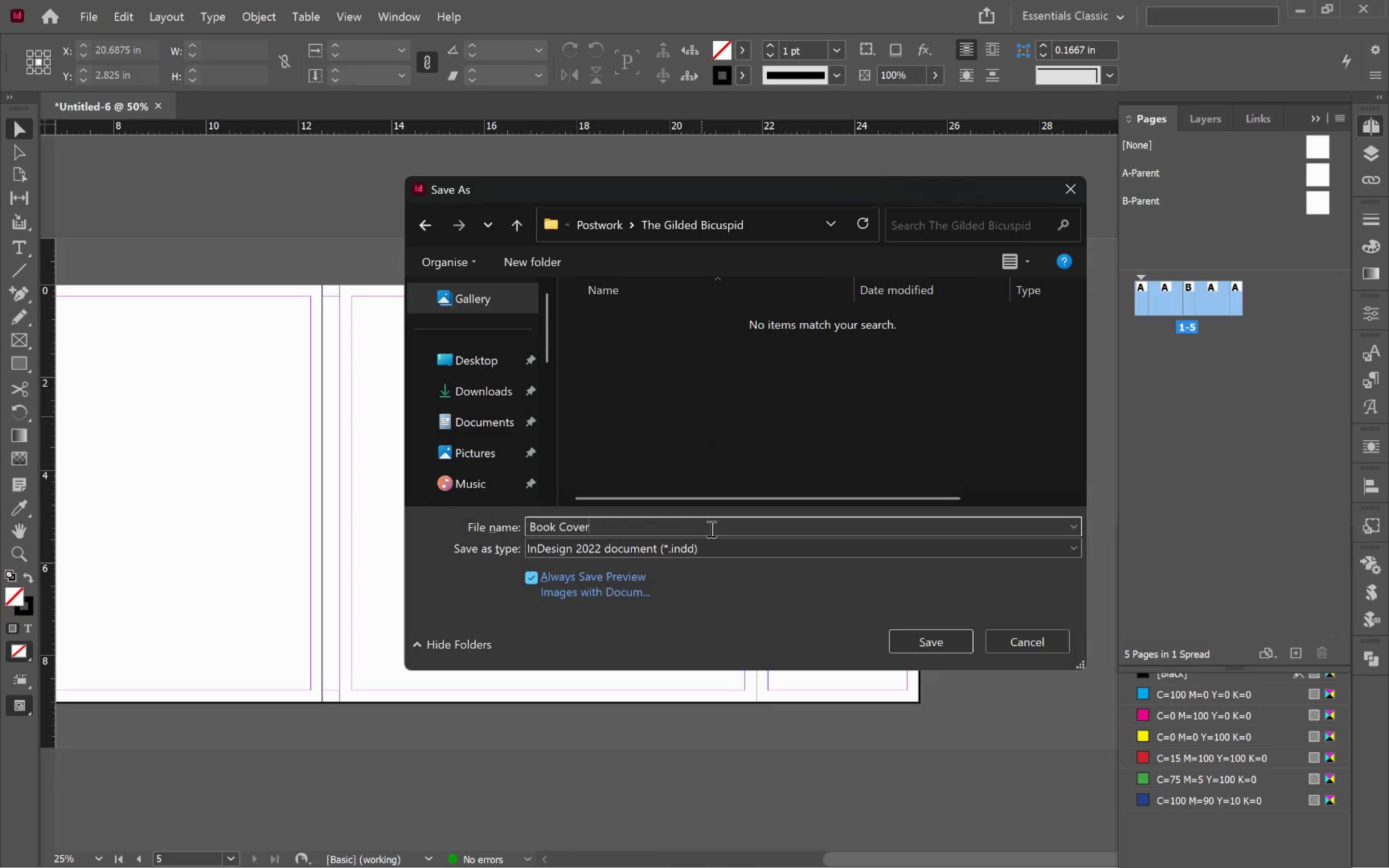 
wait(7.31)
 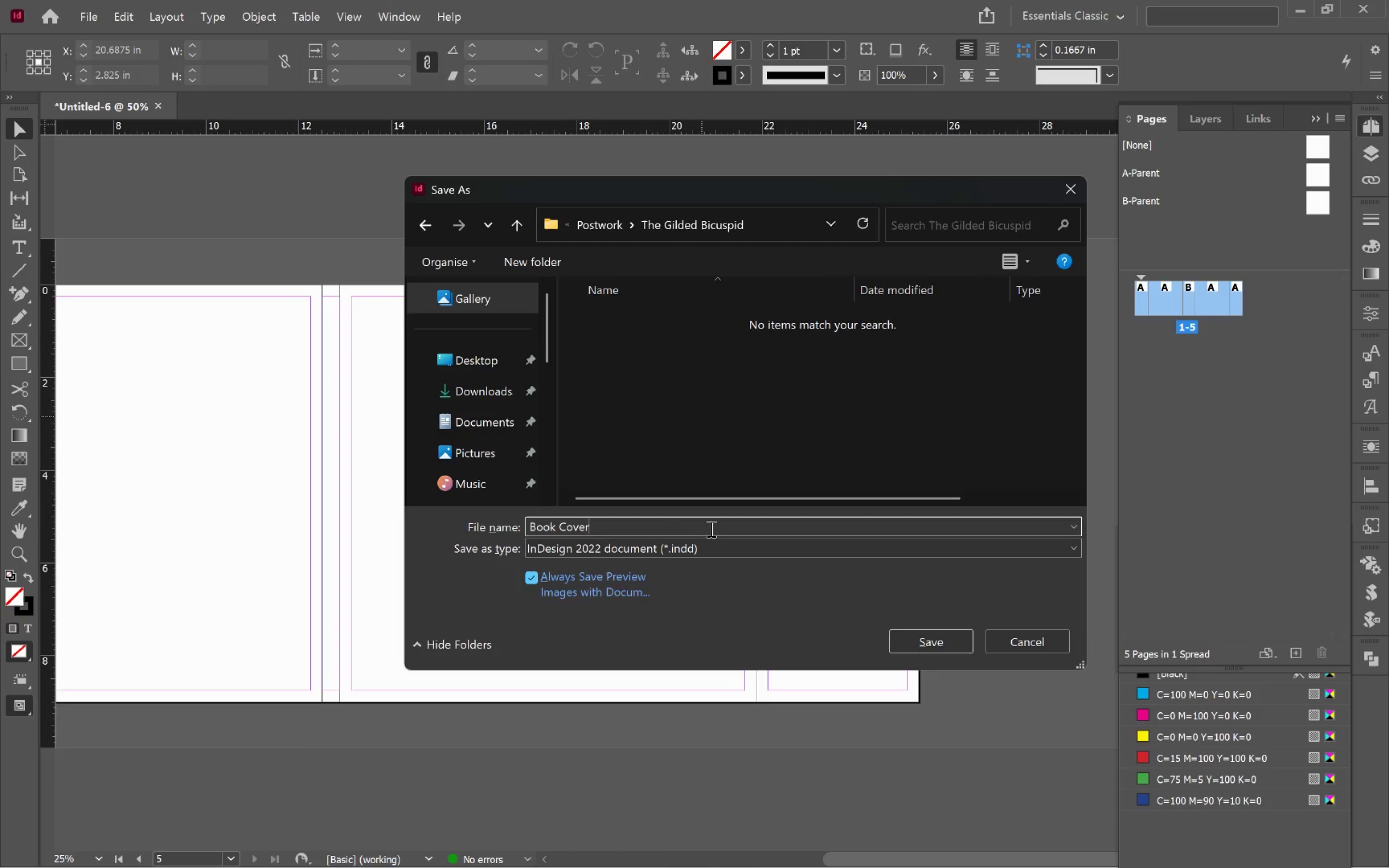 
left_click([948, 643])
 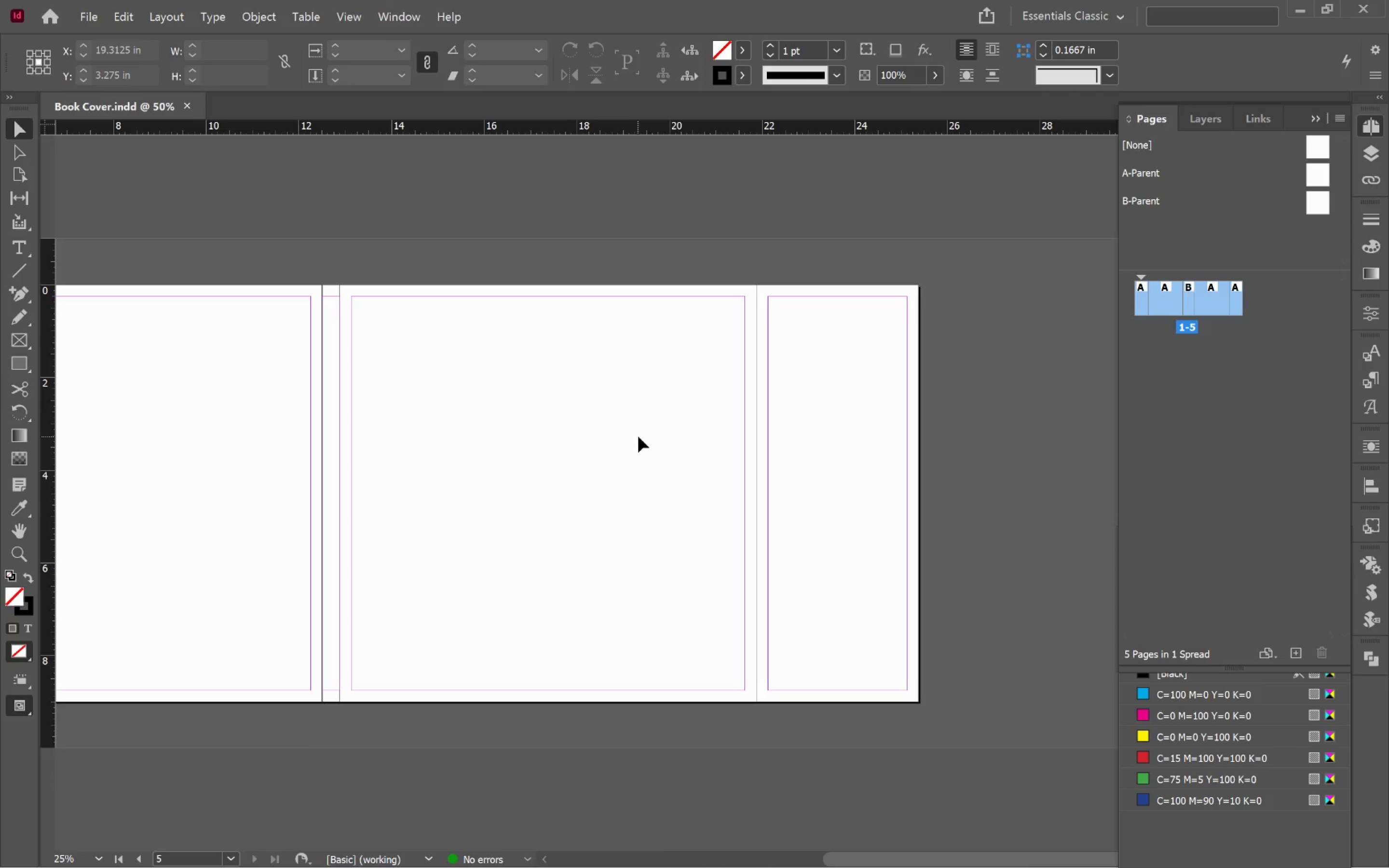 
wait(6.86)
 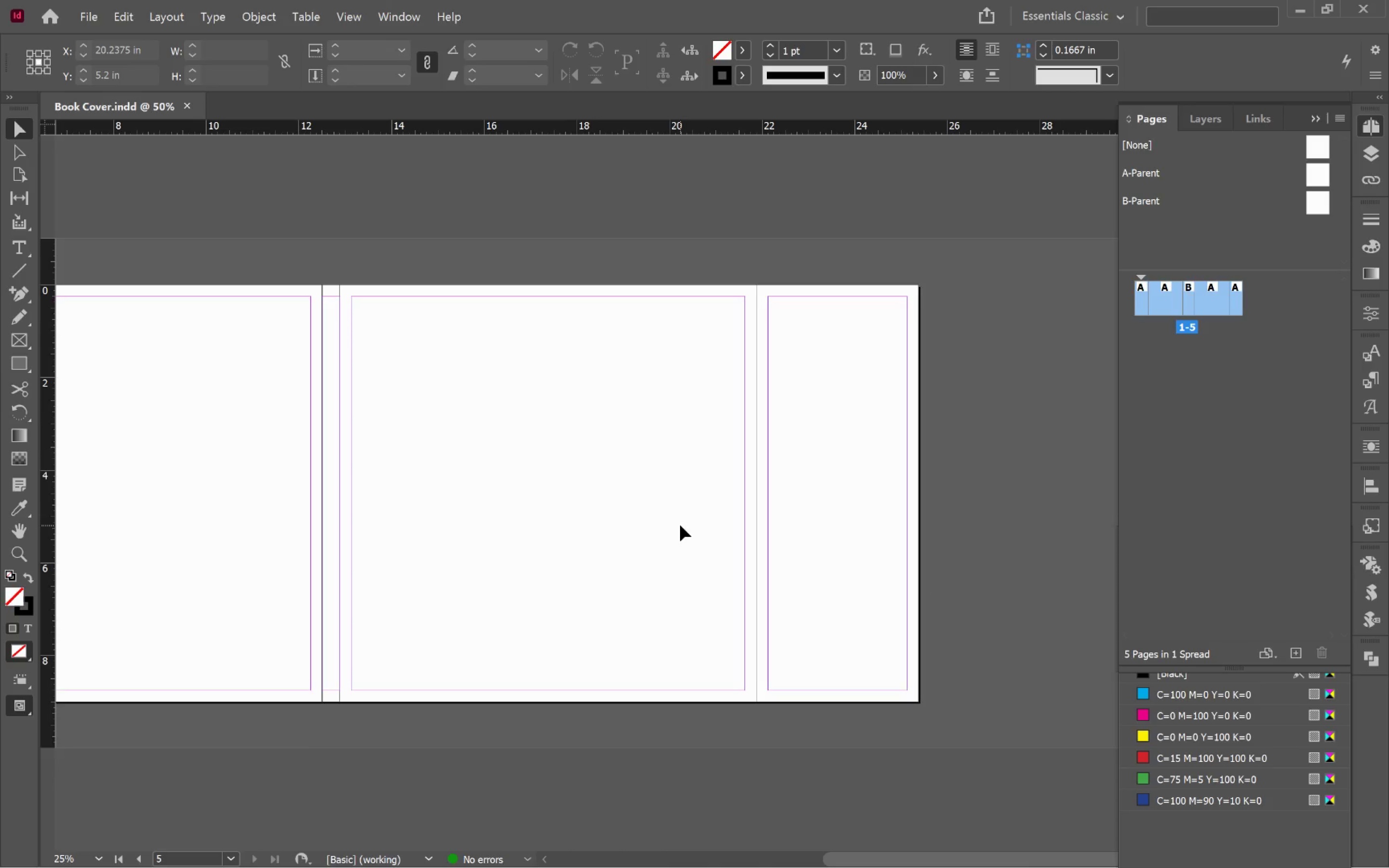 
double_click([1160, 174])
 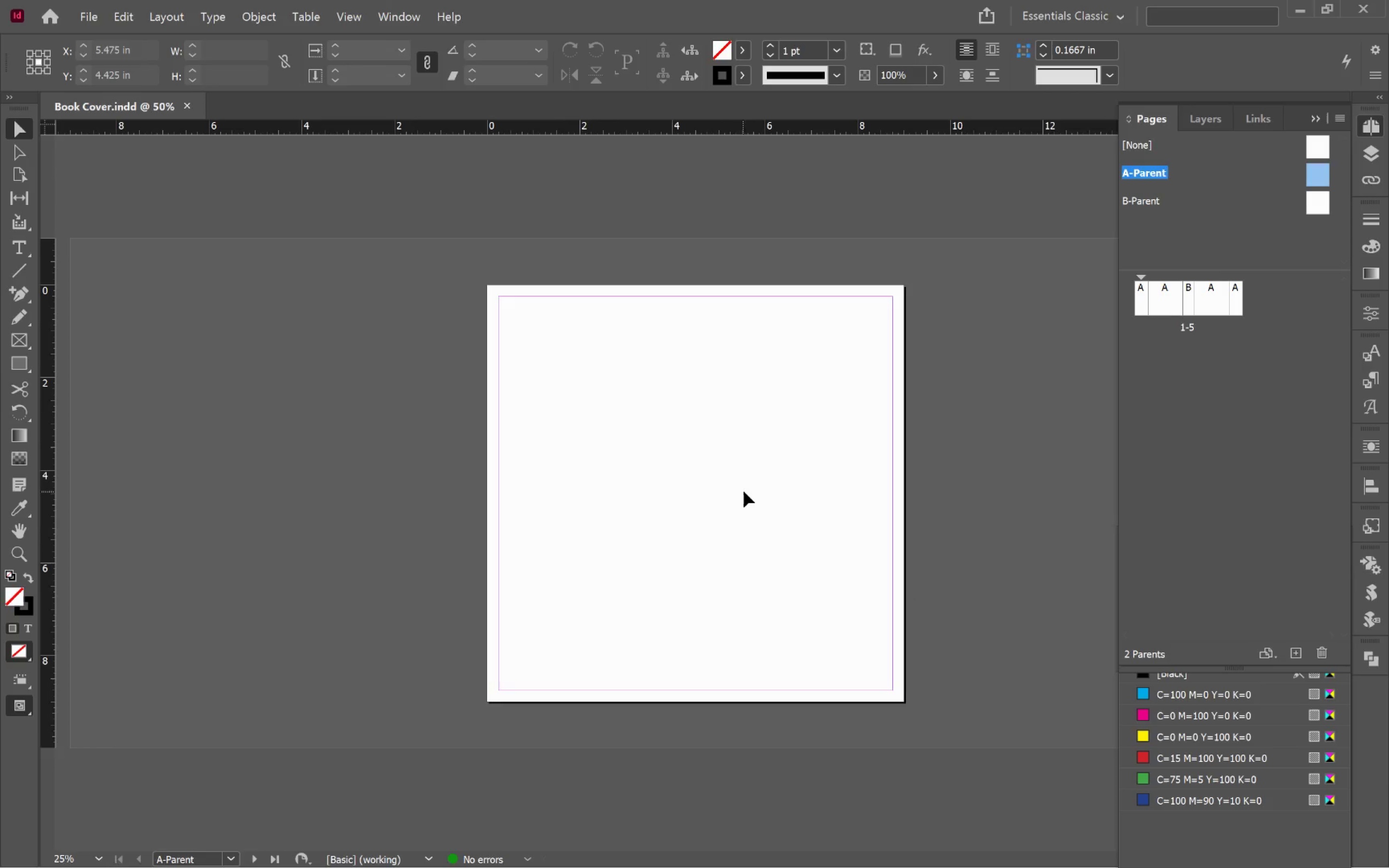 
left_click([748, 474])
 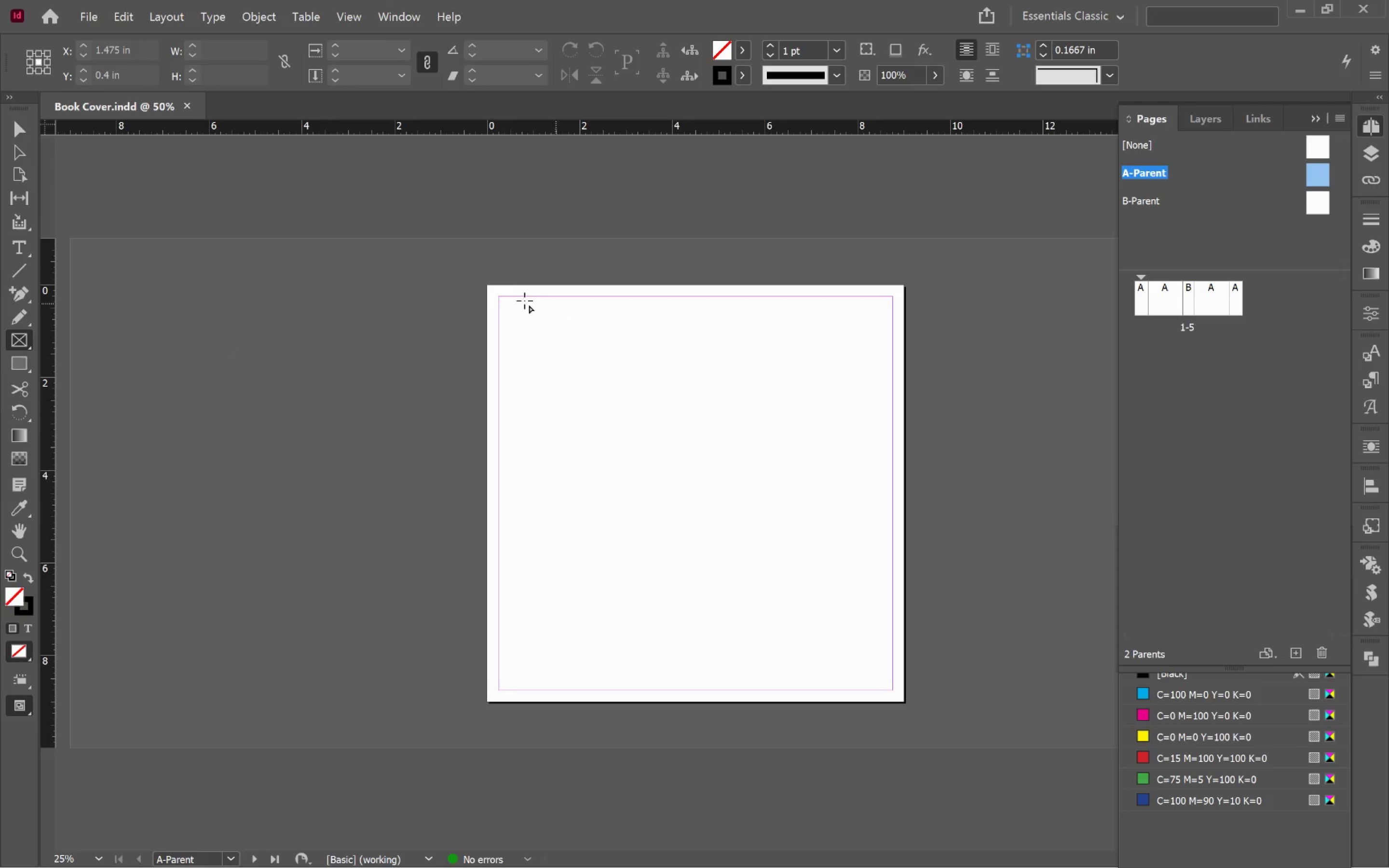 
left_click_drag(start_coordinate=[486, 285], to_coordinate=[902, 700])
 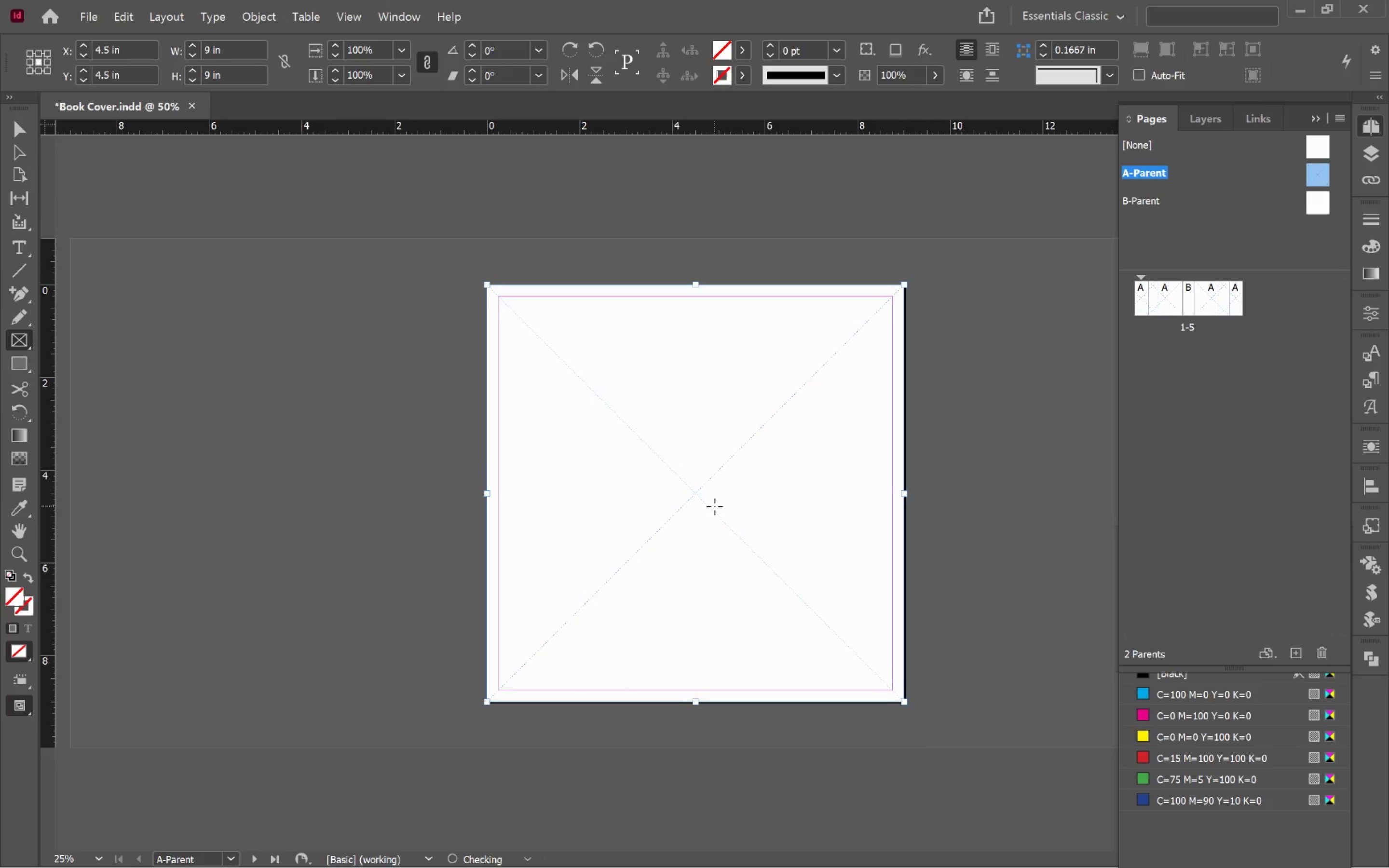 
key(V)
 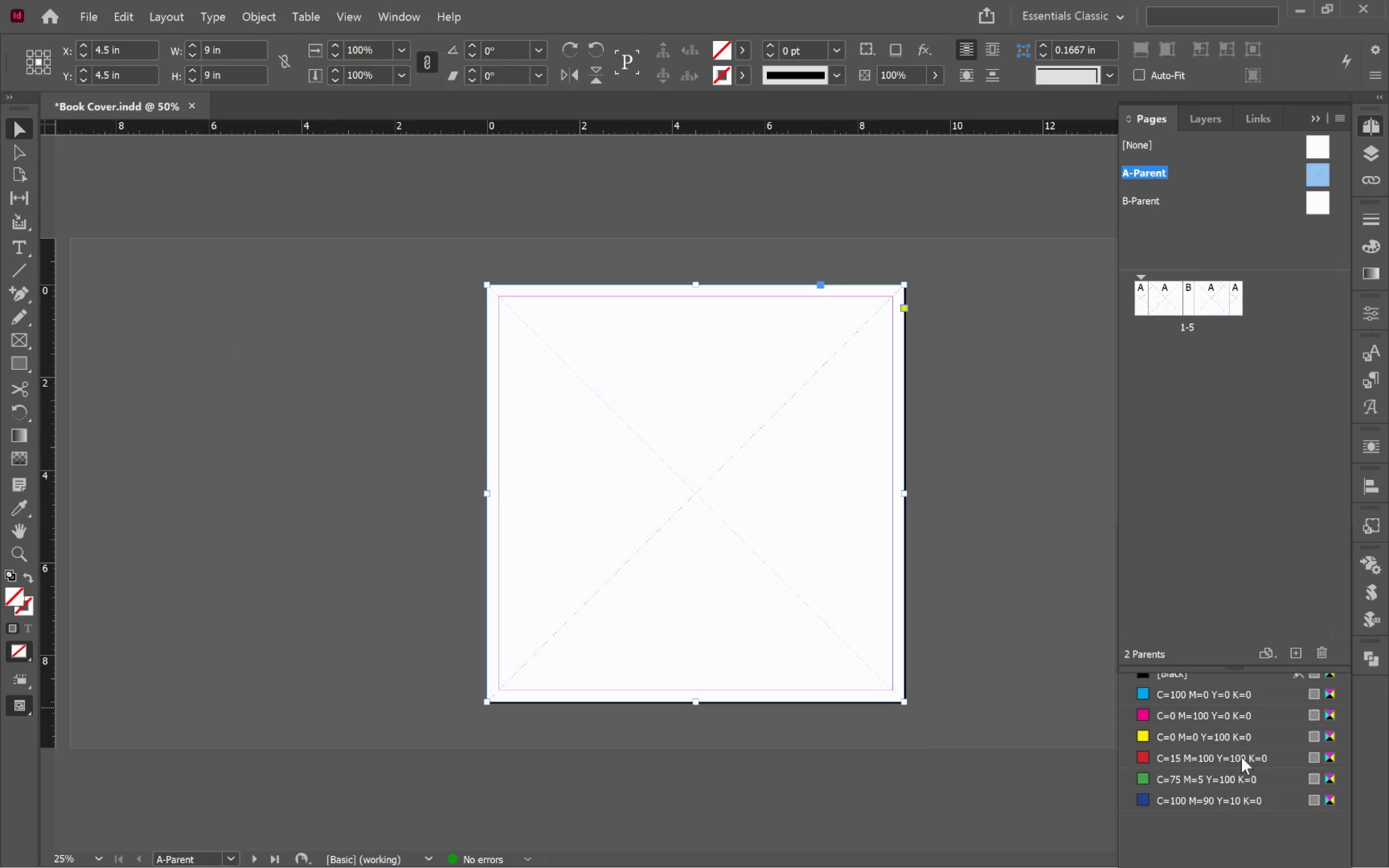 
left_click([1257, 829])
 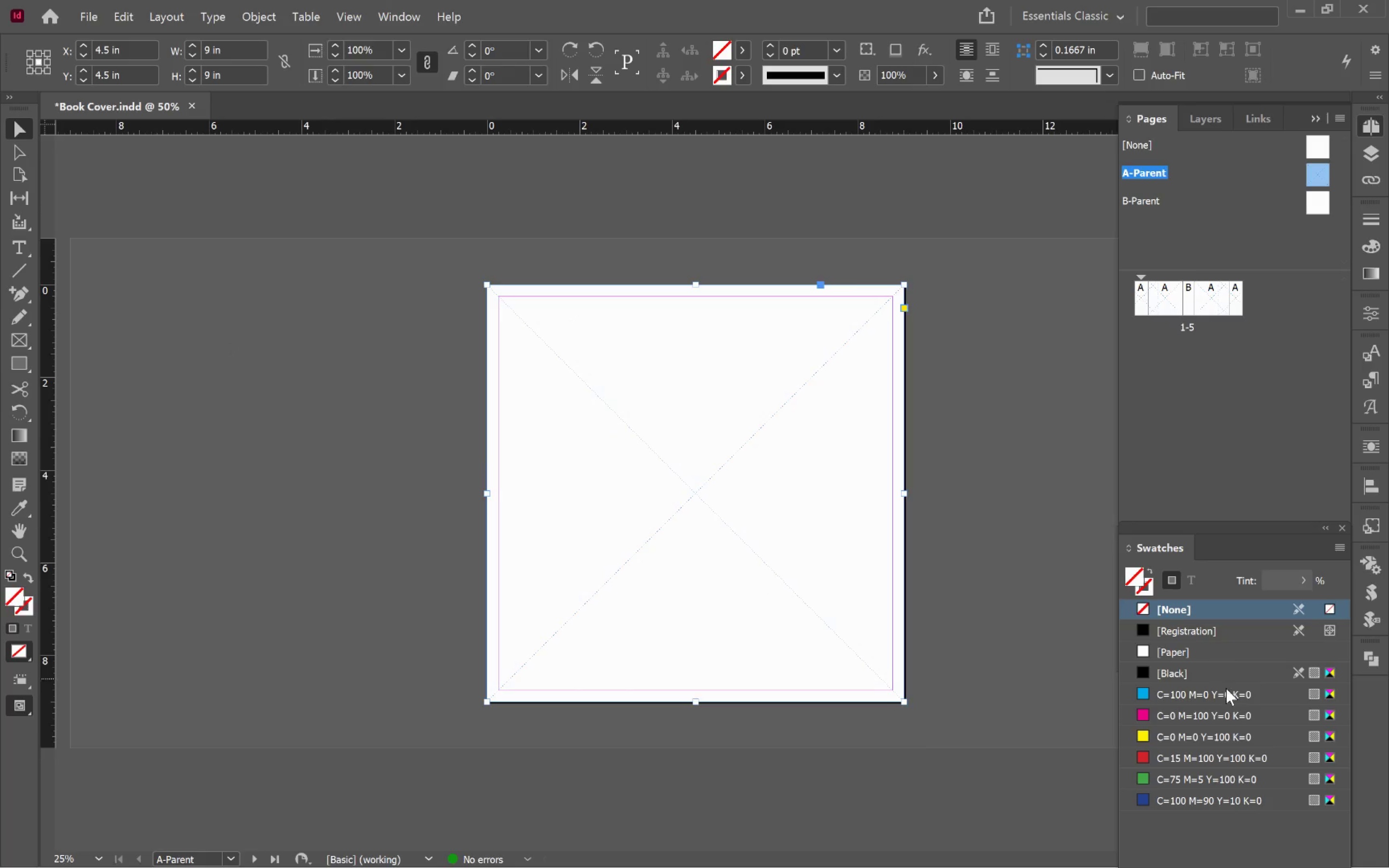 
left_click([1246, 689])
 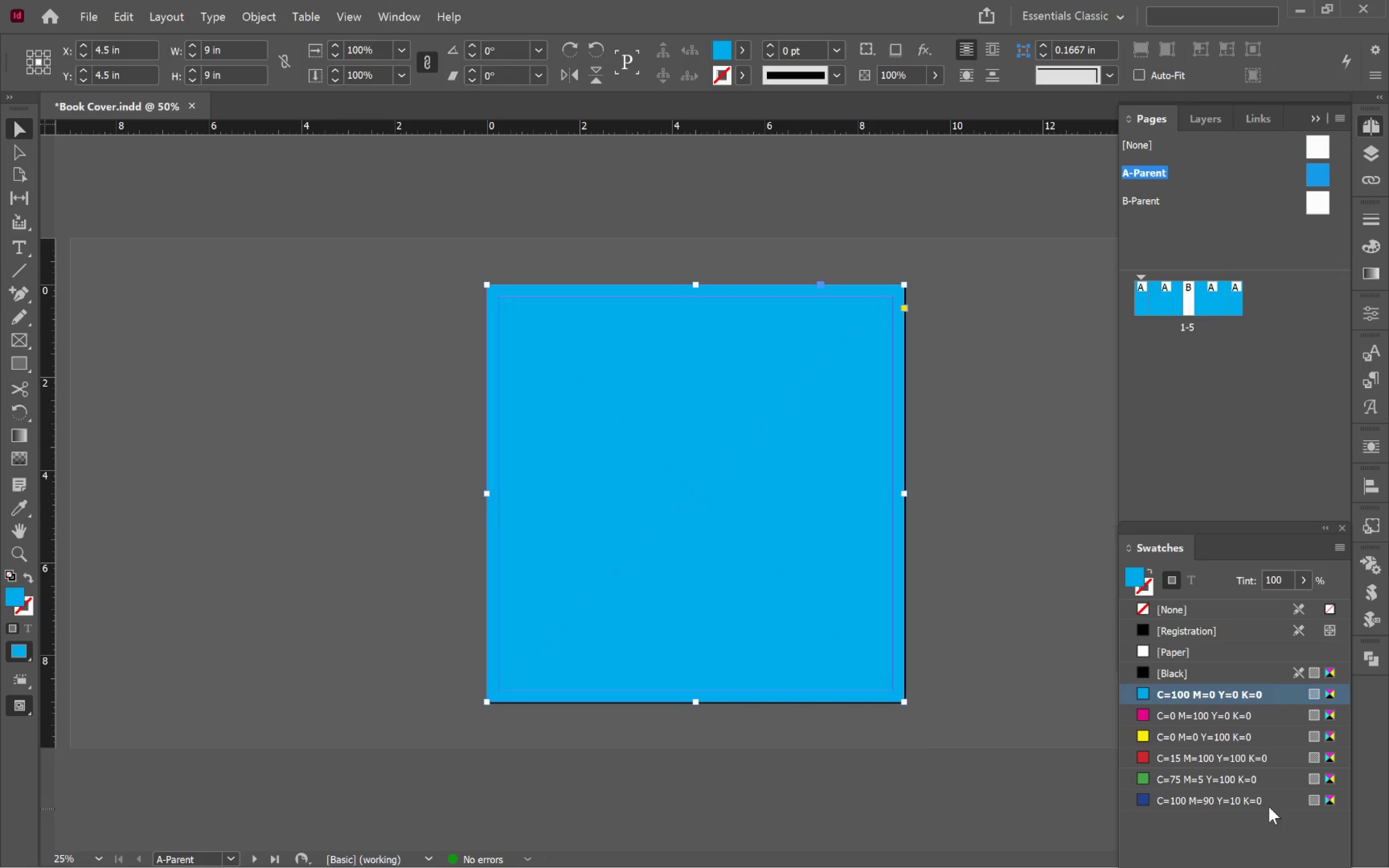 
hold_key(key=ShiftLeft, duration=0.52)
left_click([1274, 800])
 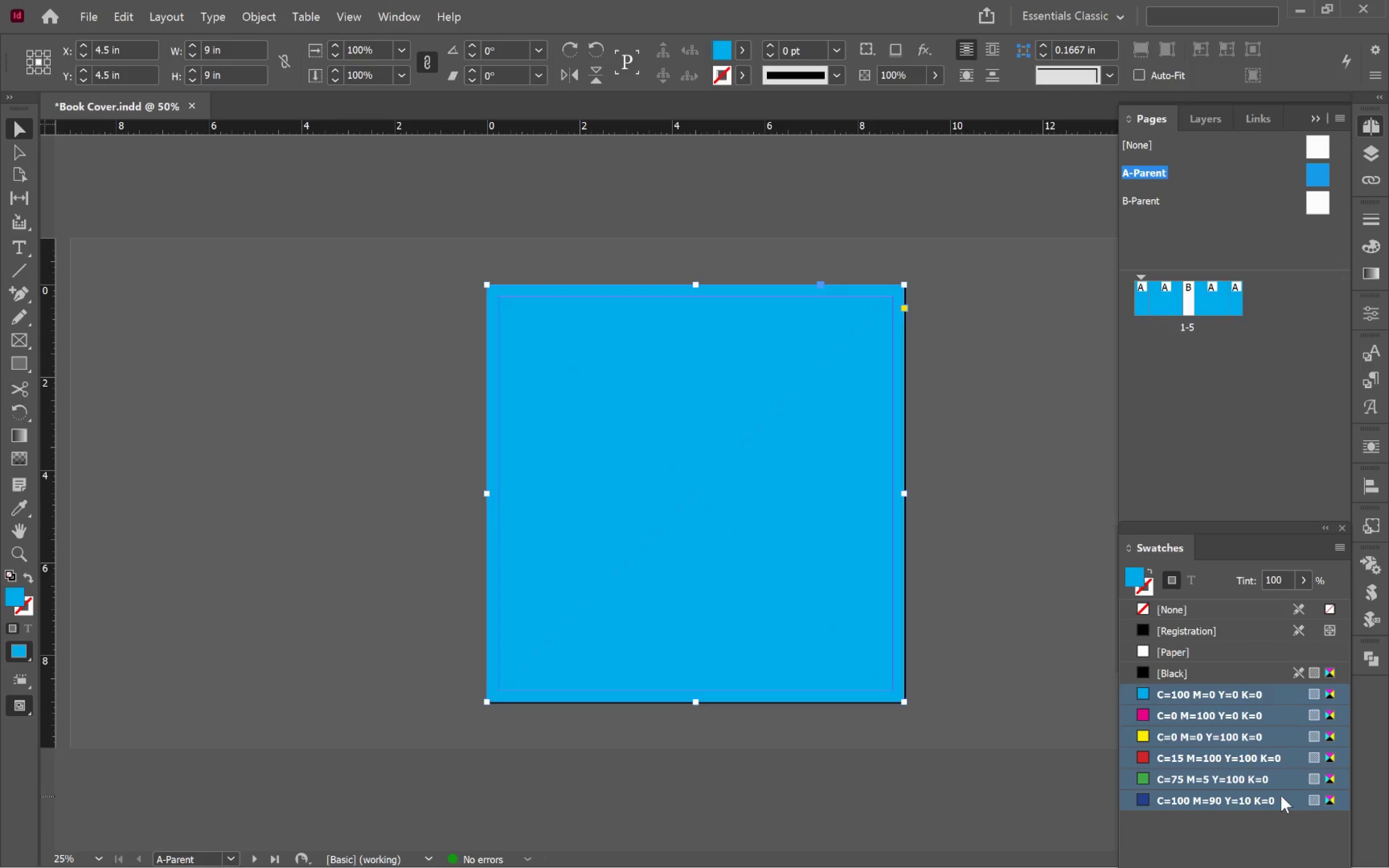 
scroll: coordinate [1281, 796], scroll_direction: down, amount: 2.0
 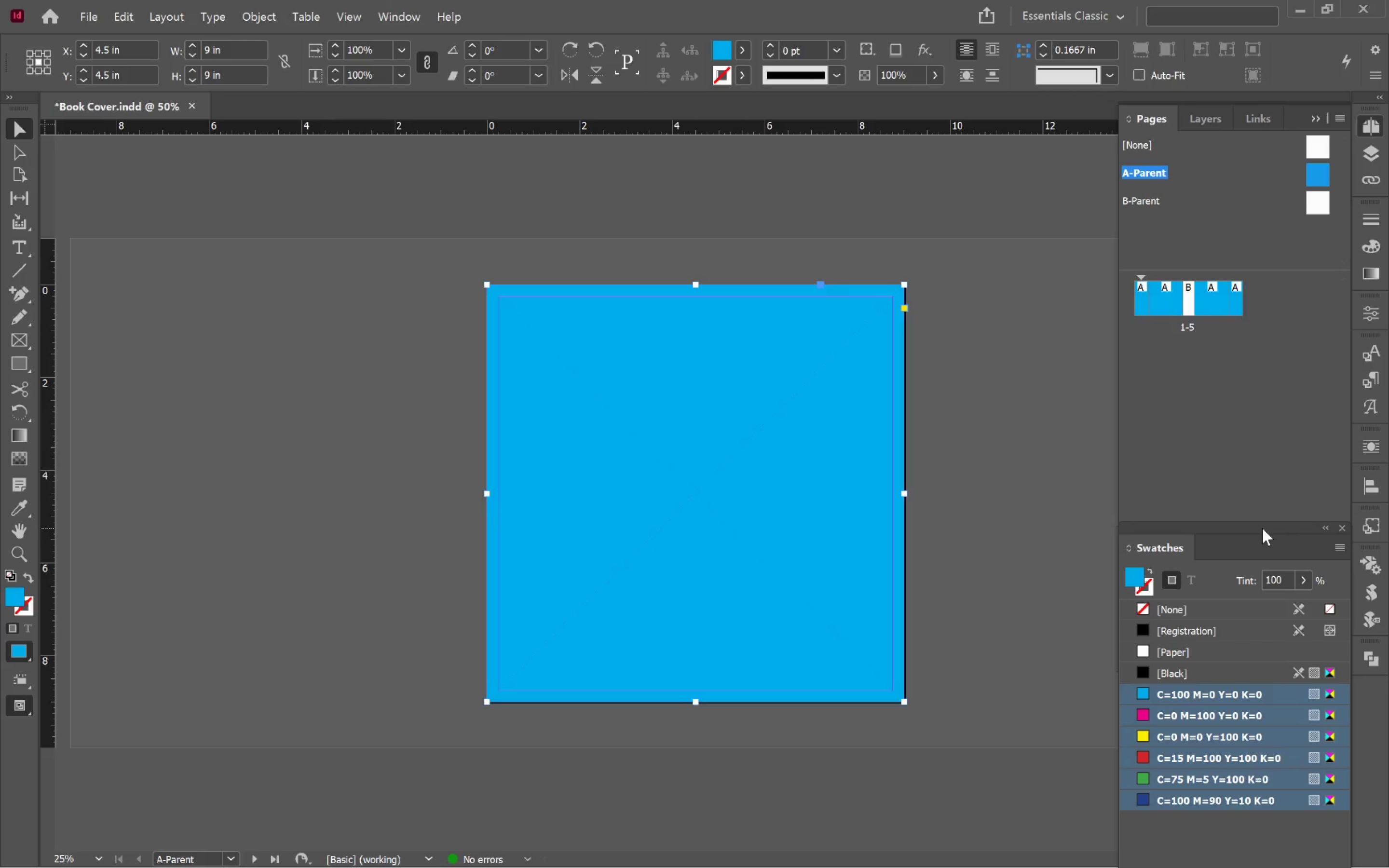 
left_click_drag(start_coordinate=[1262, 528], to_coordinate=[185, 308])
 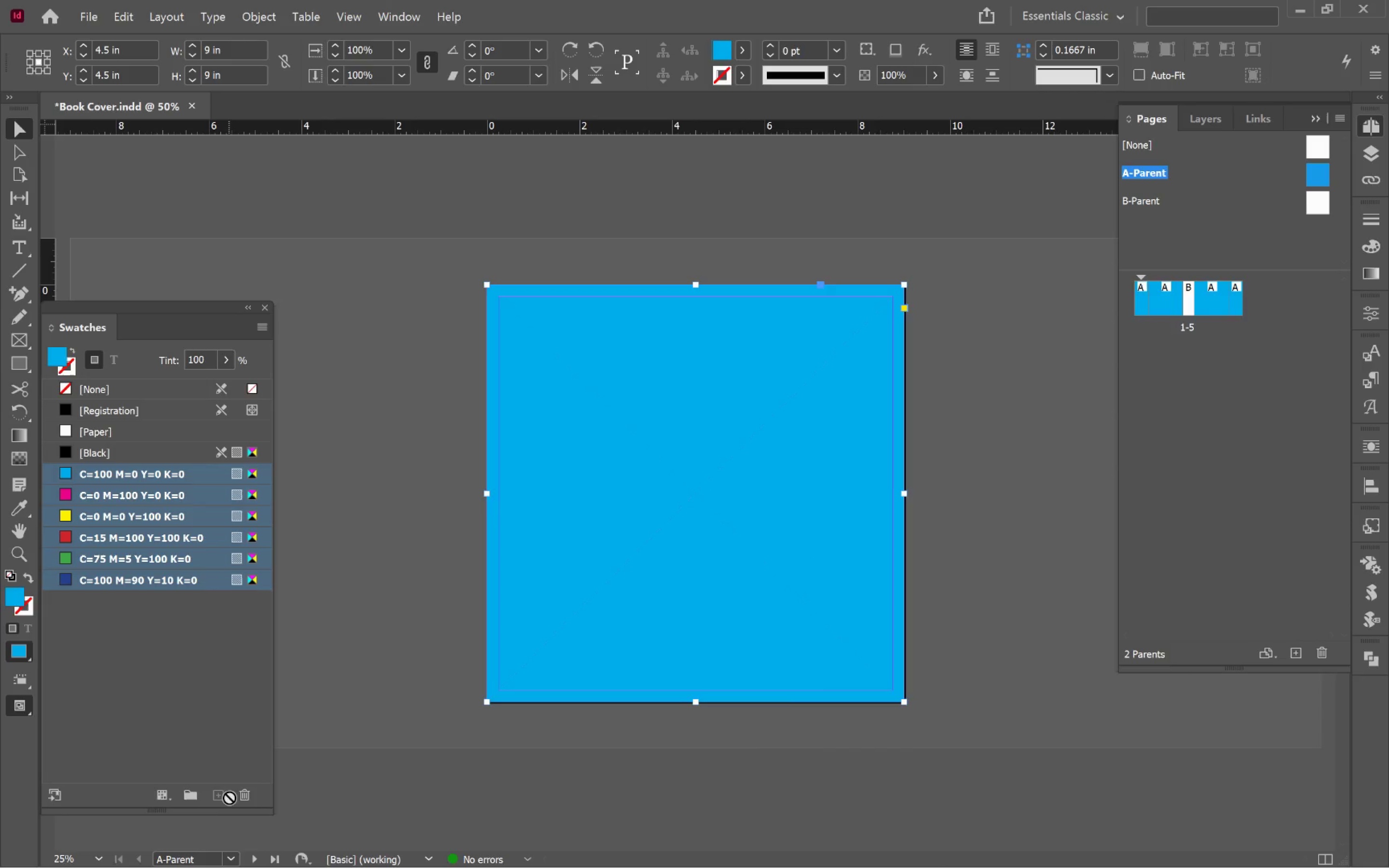 
left_click([243, 802])
 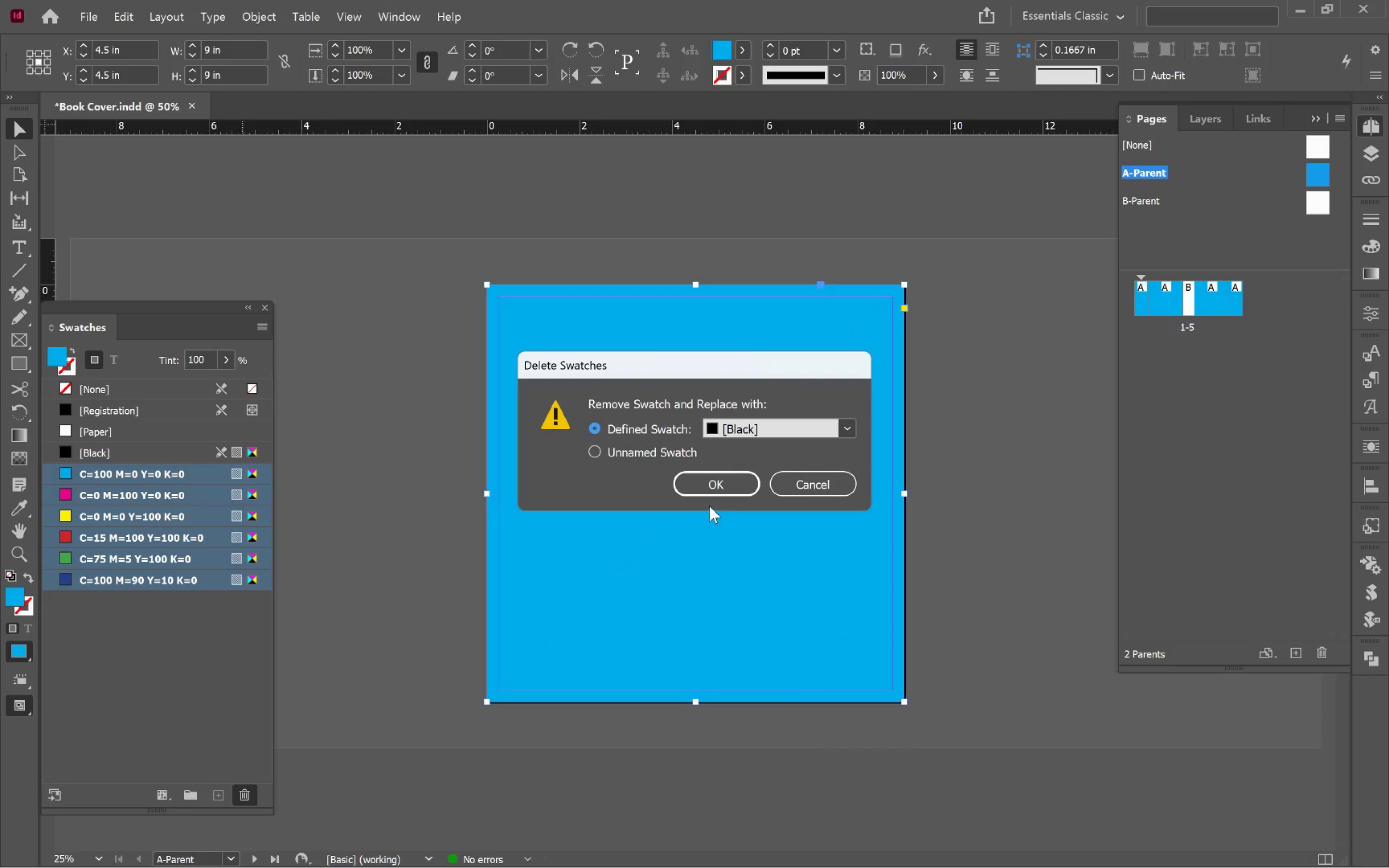 
left_click([735, 484])
 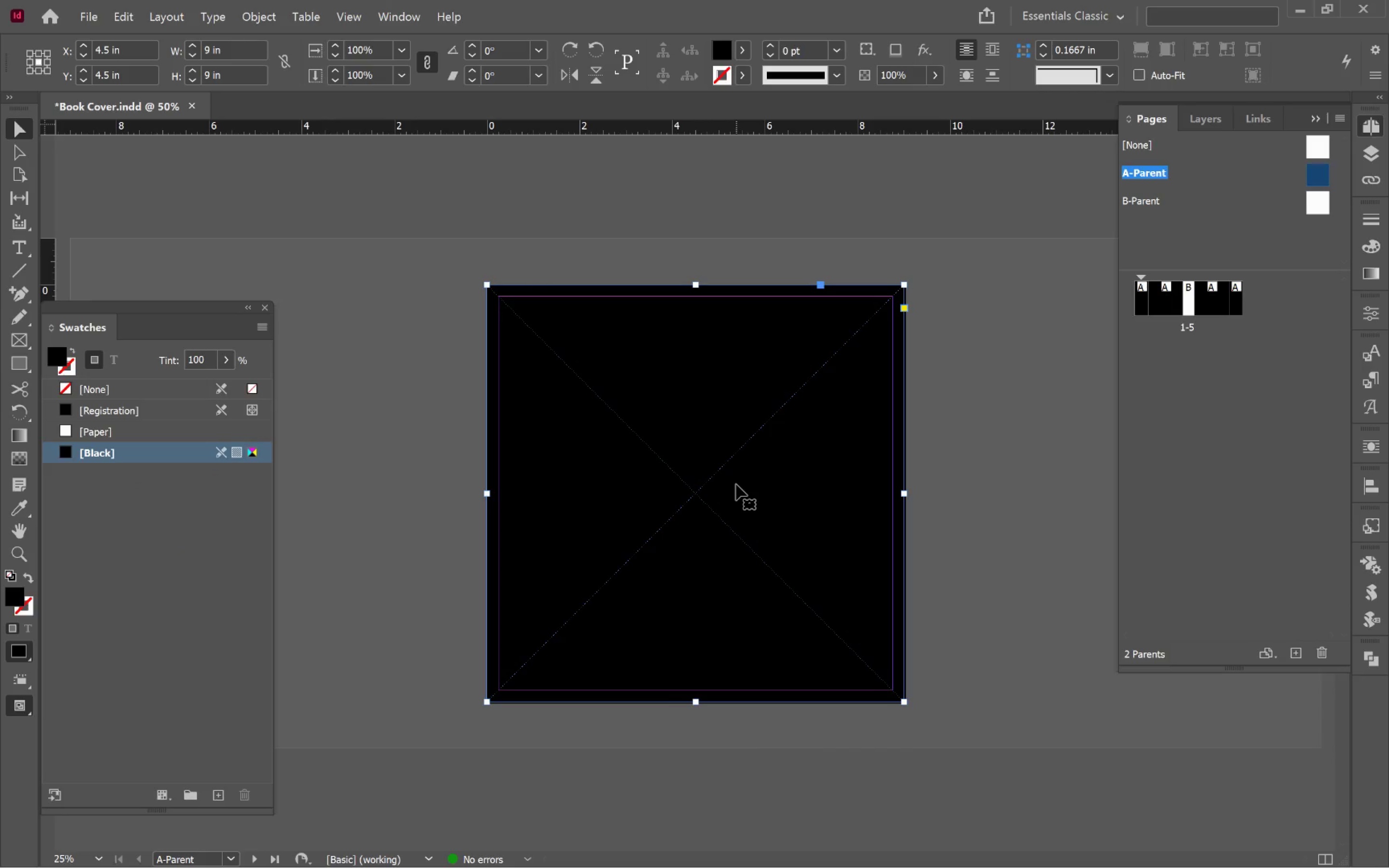 
wait(18.83)
 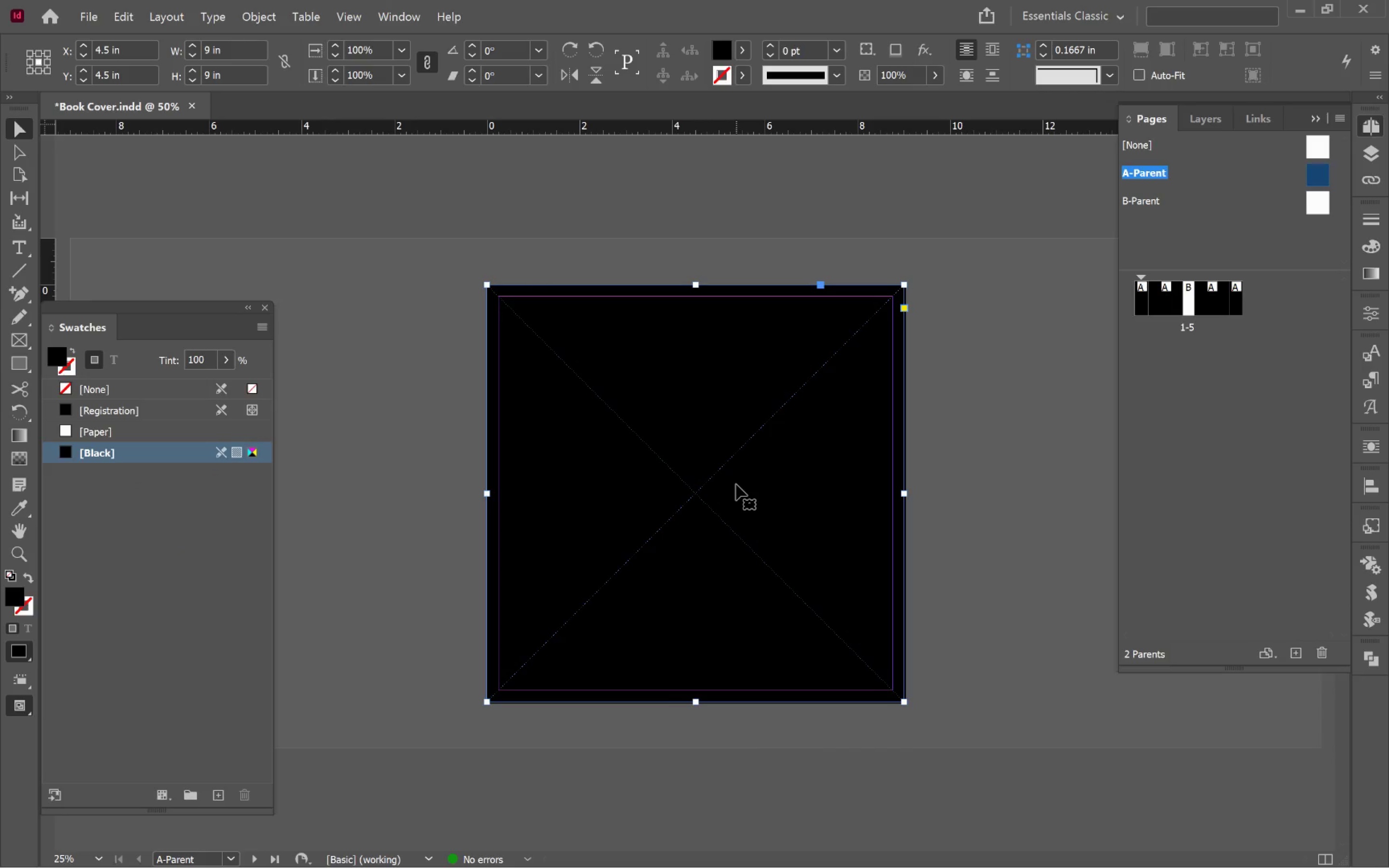 
left_click([113, 509])
 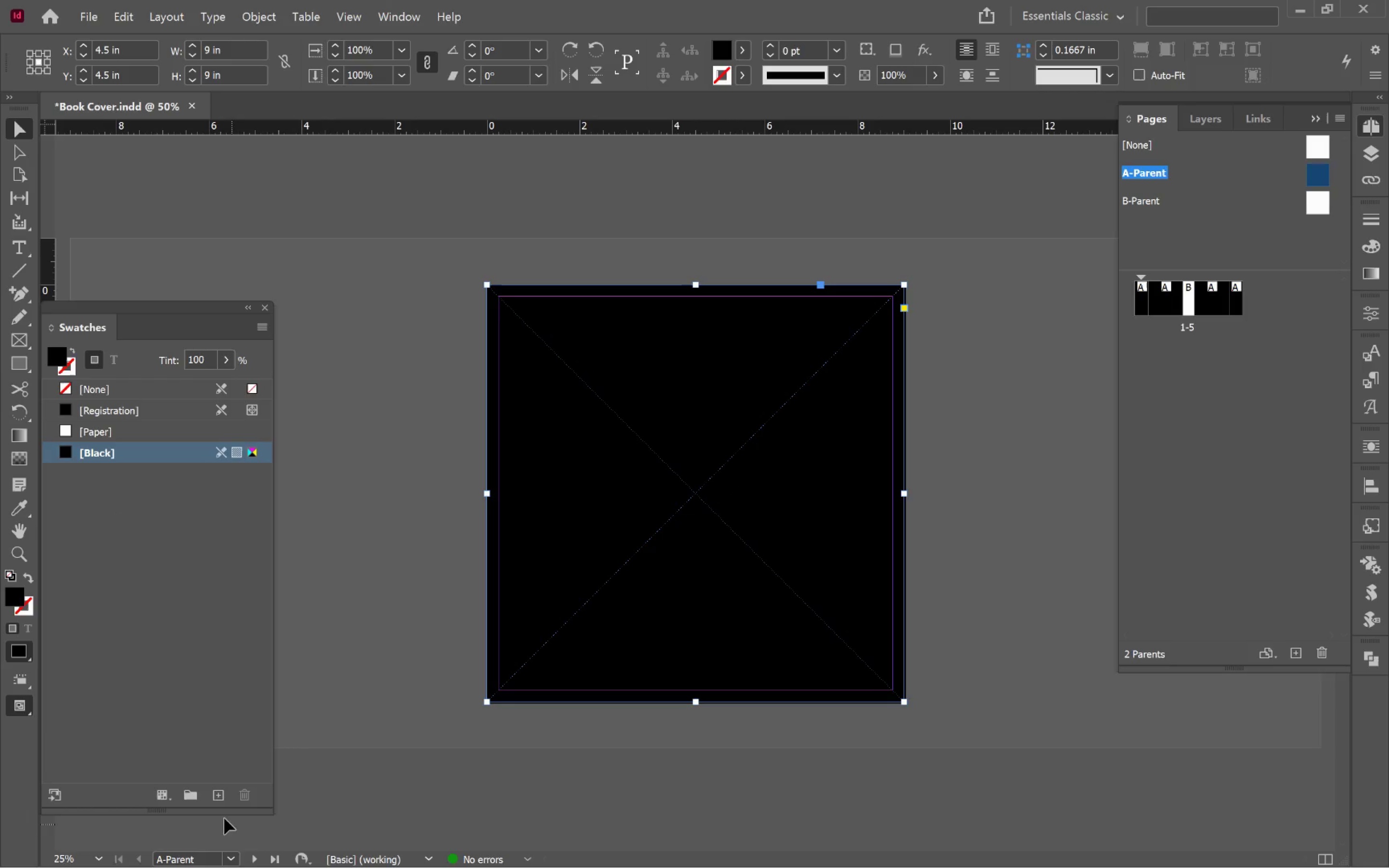 
left_click([214, 791])
 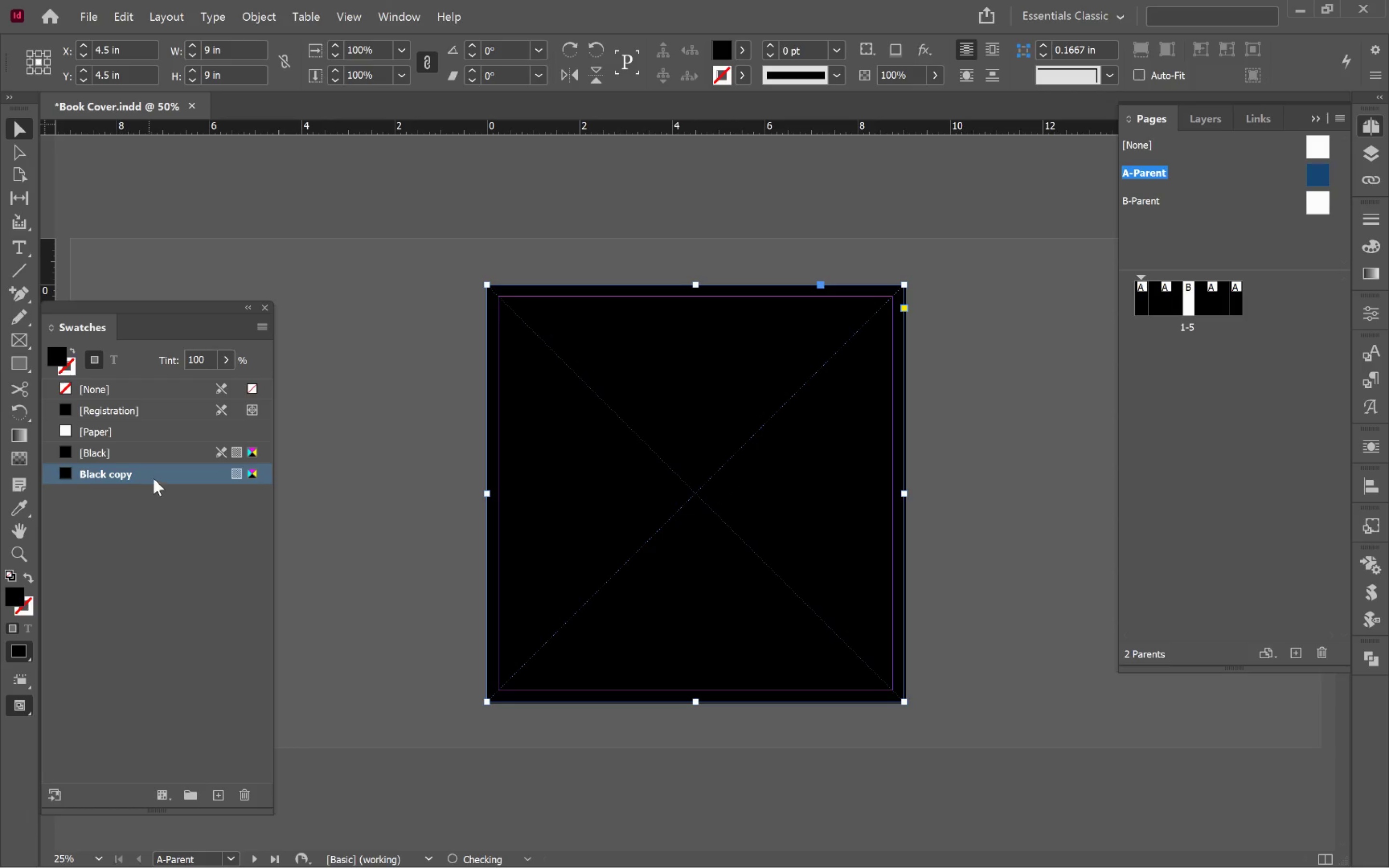 
double_click([157, 477])
 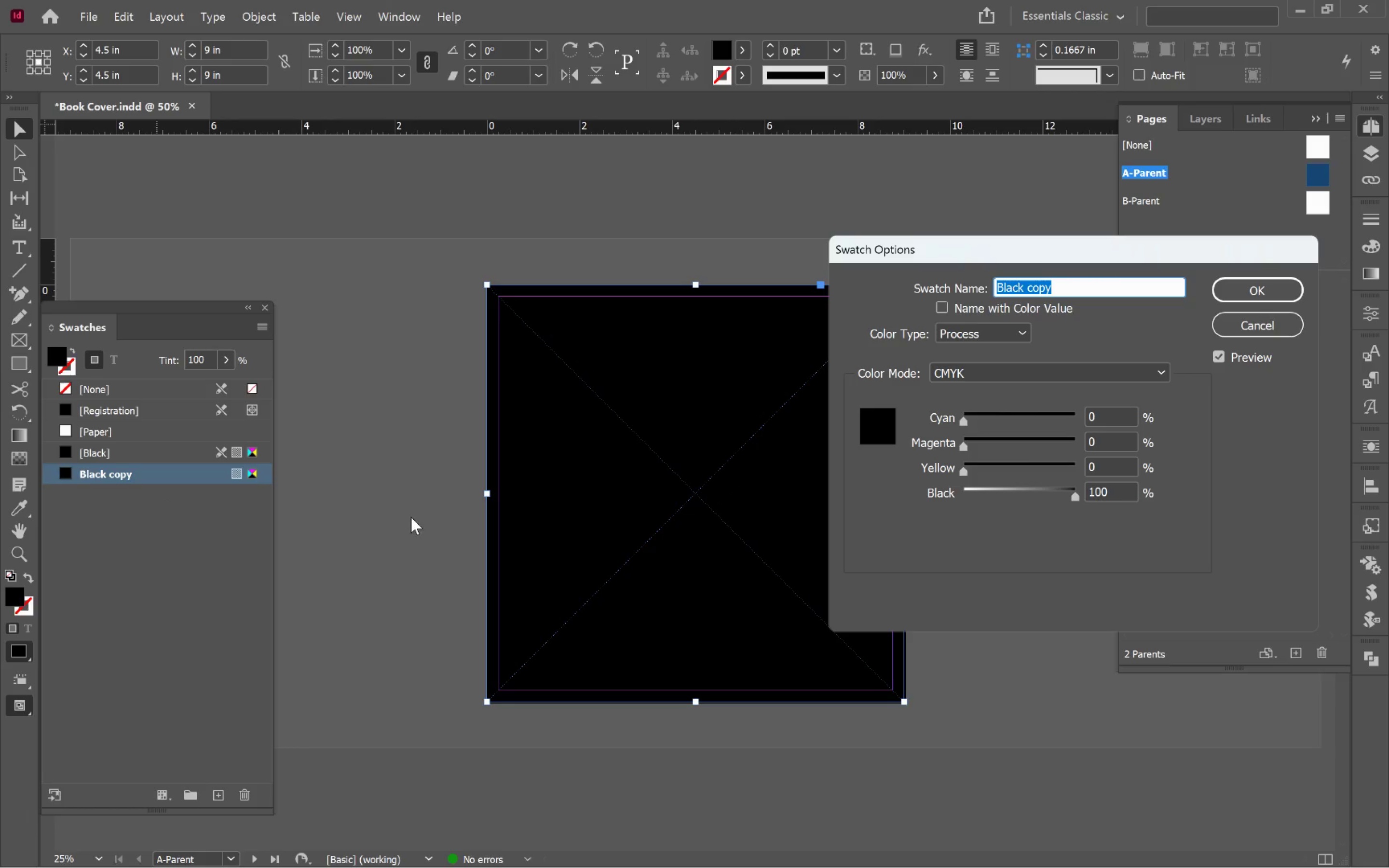 
key(Tab)
 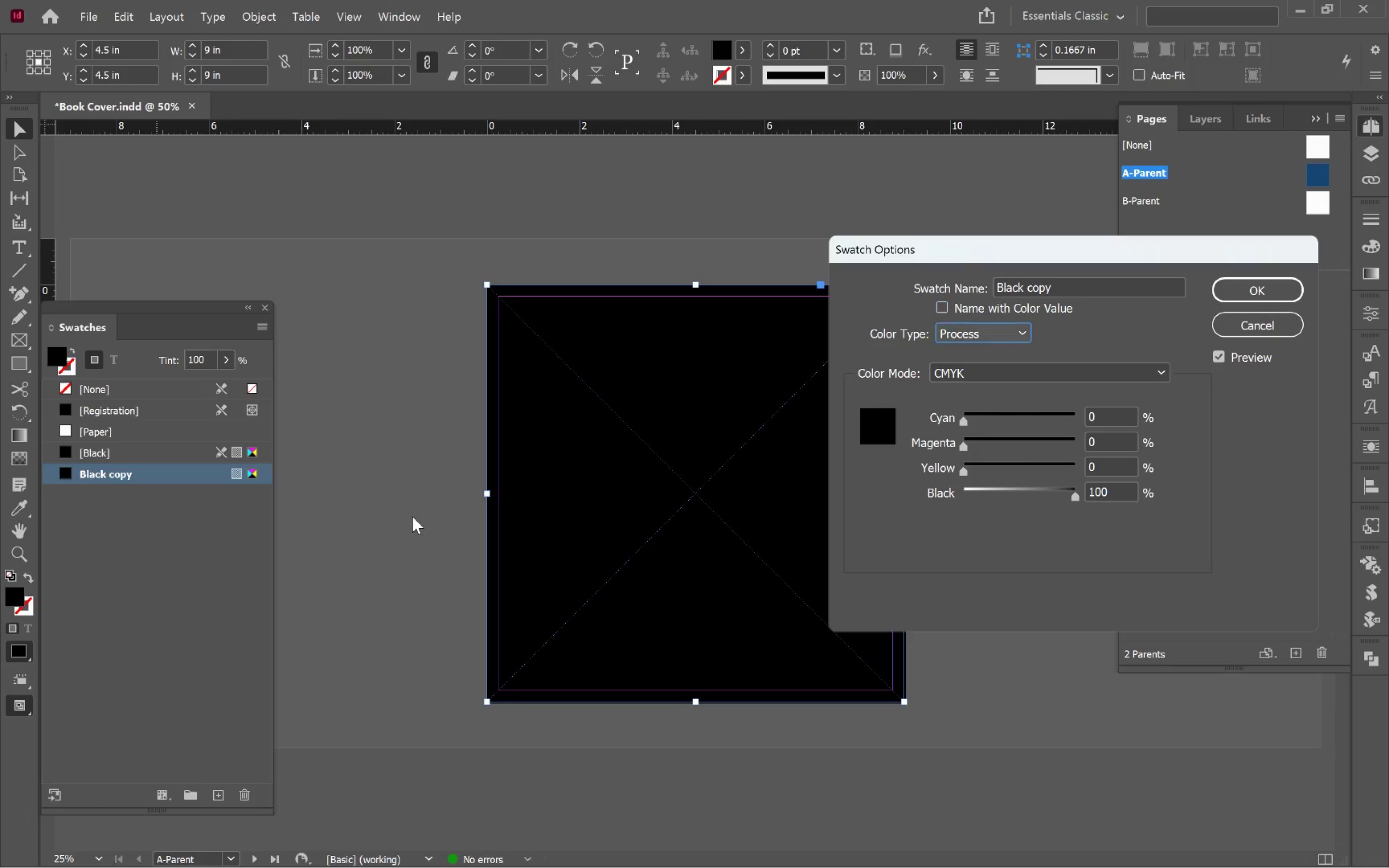 
key(Tab)
 